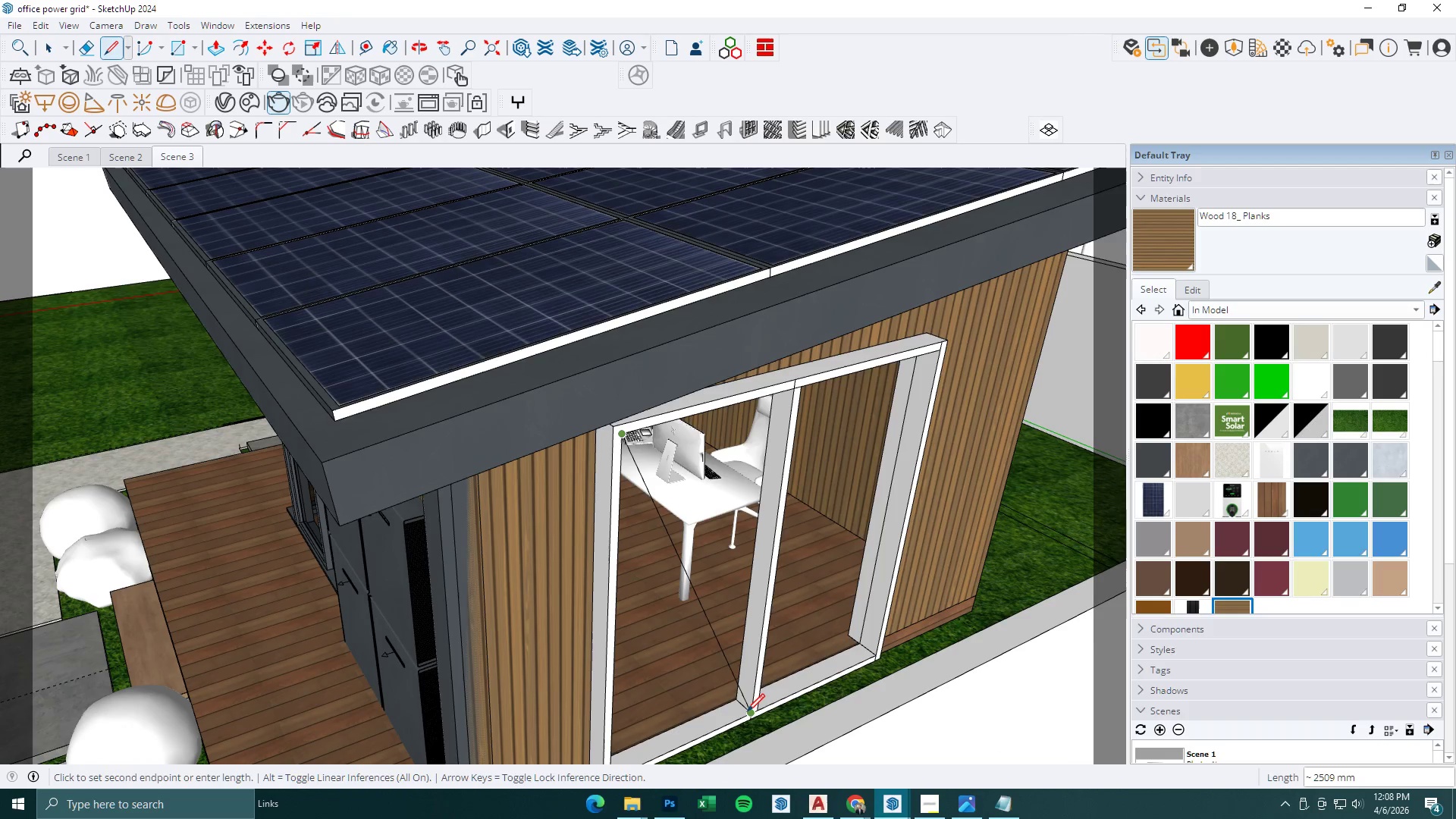 
left_click([748, 711])
 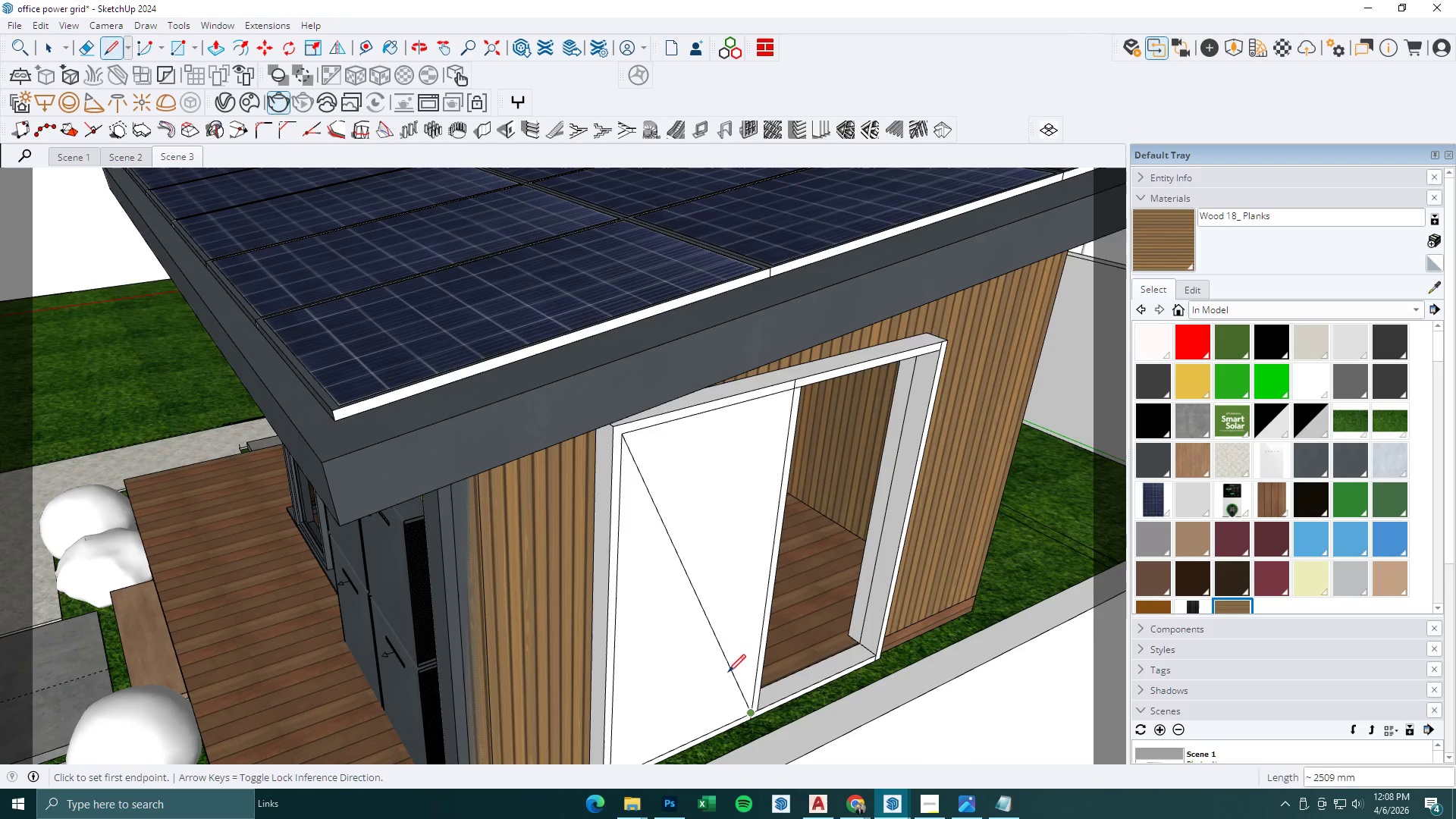 
key(E)
 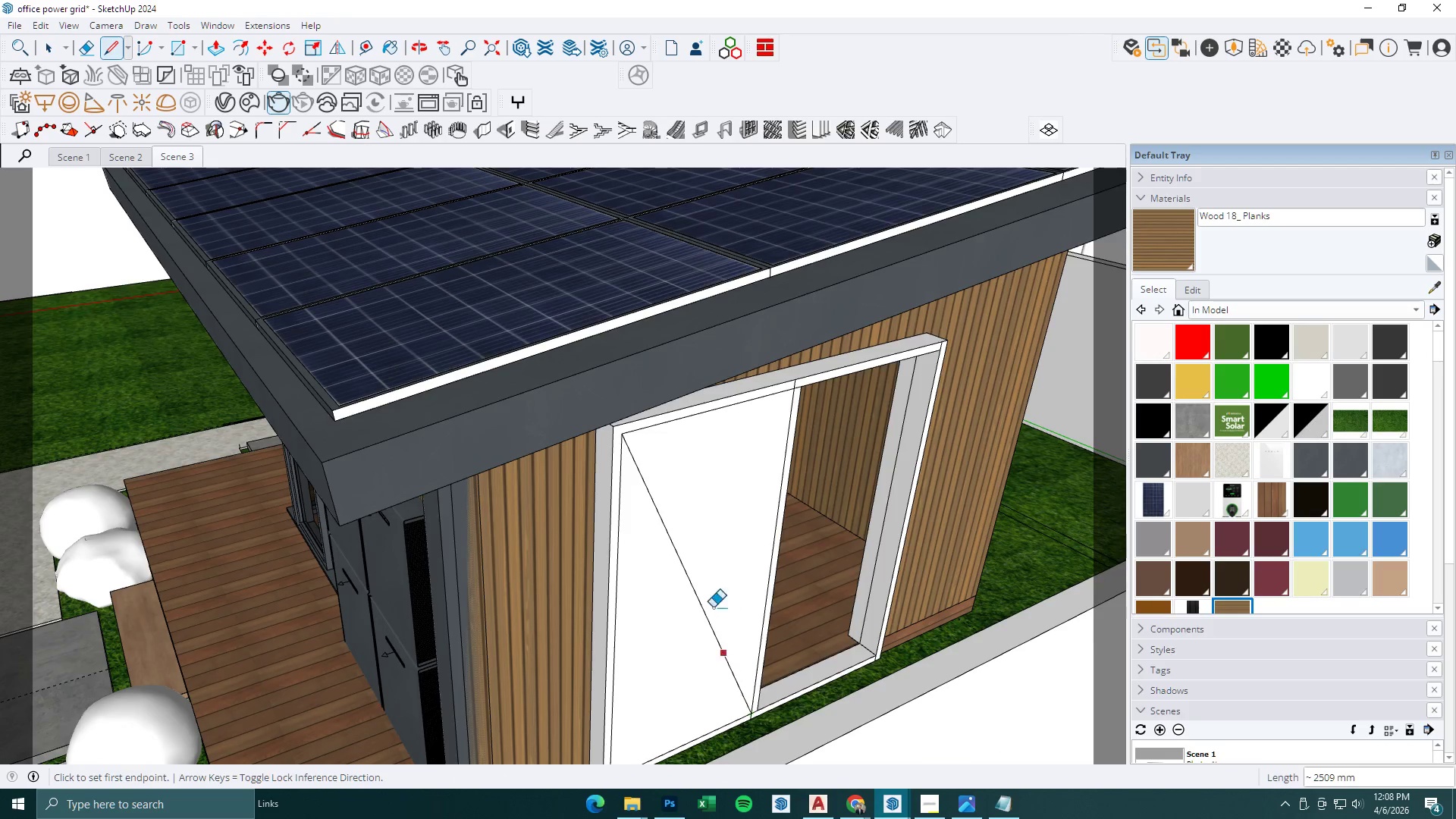 
left_click_drag(start_coordinate=[711, 607], to_coordinate=[692, 612])
 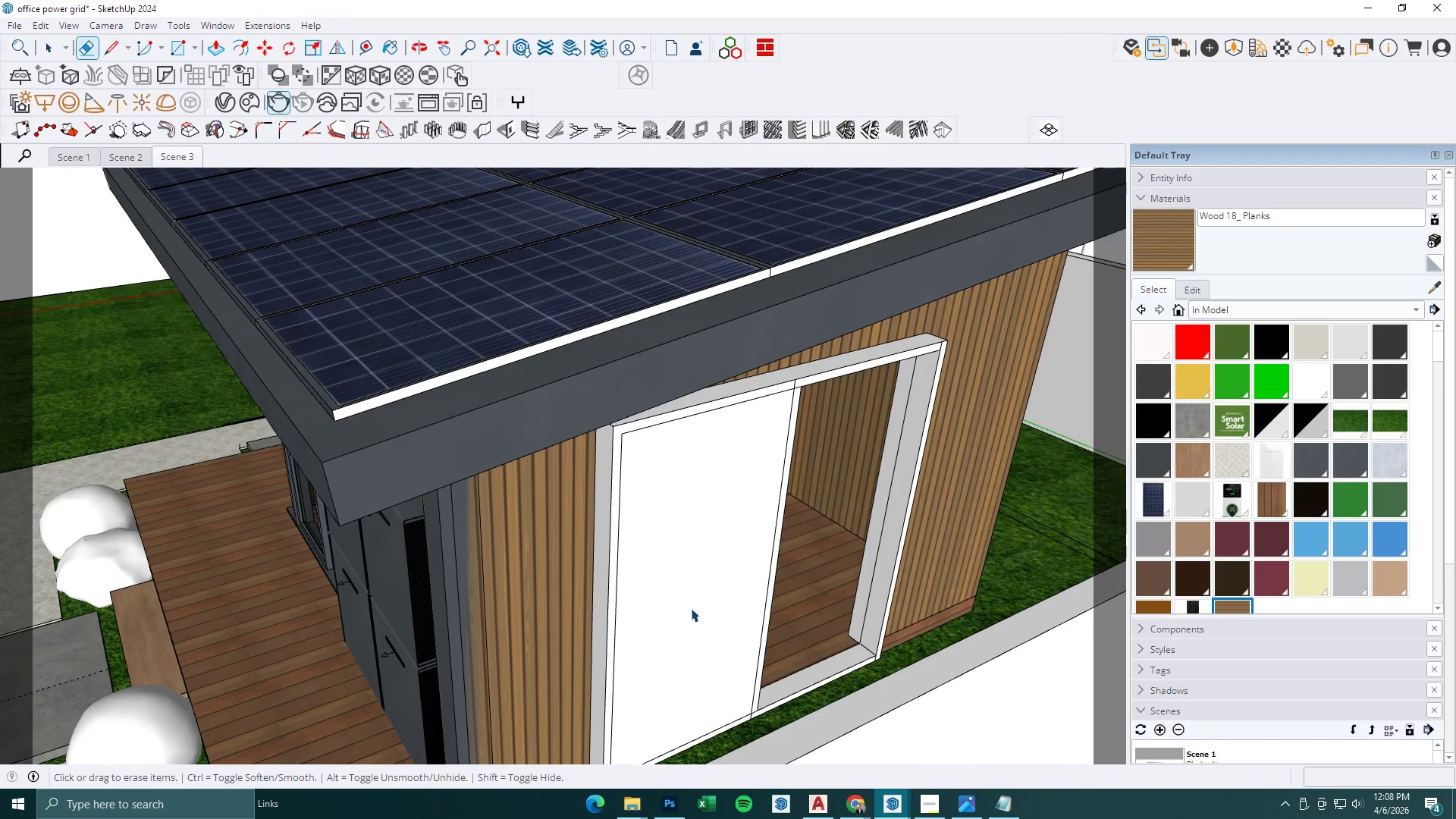 
key(Space)
 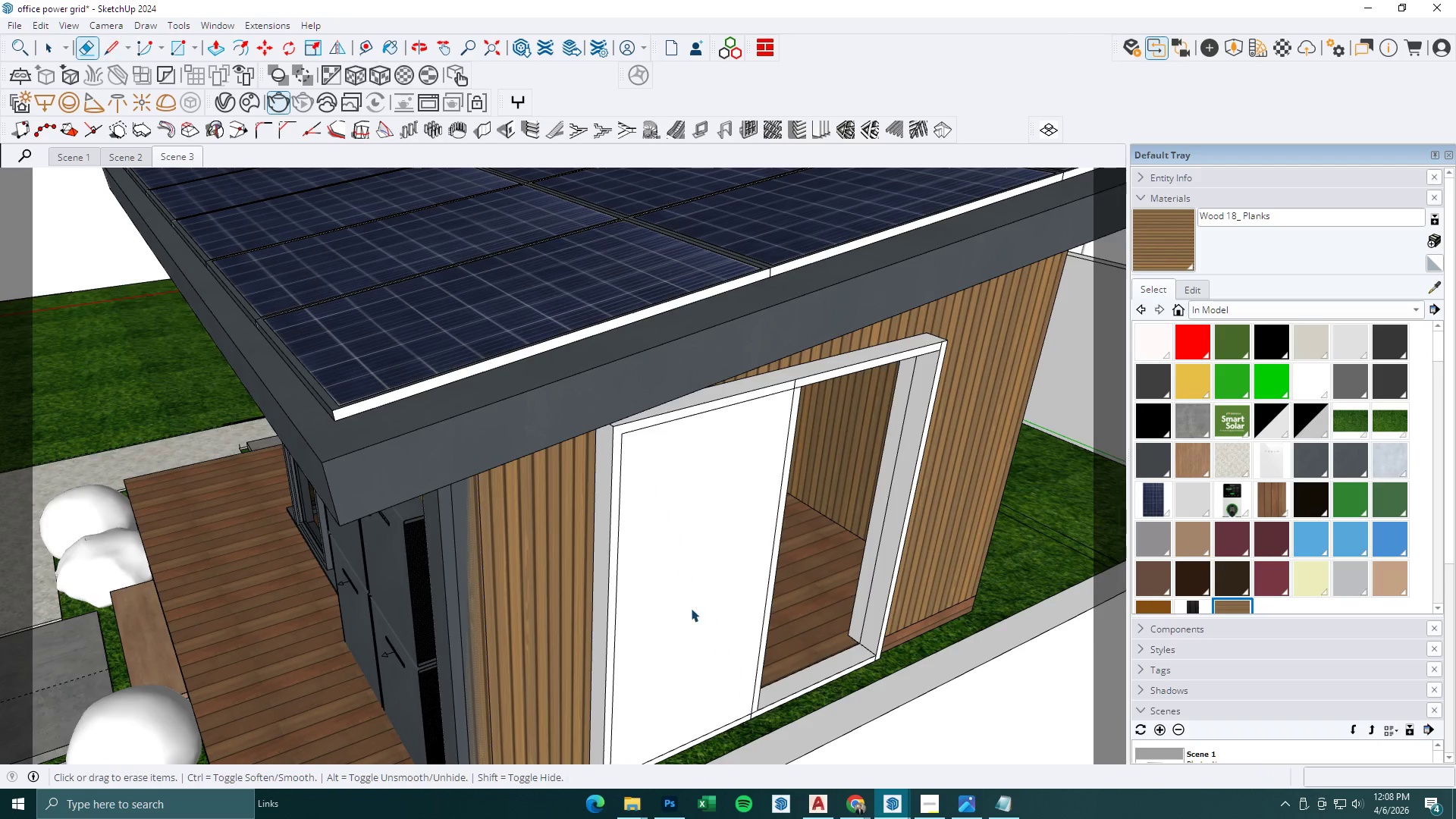 
triple_click([691, 608])
 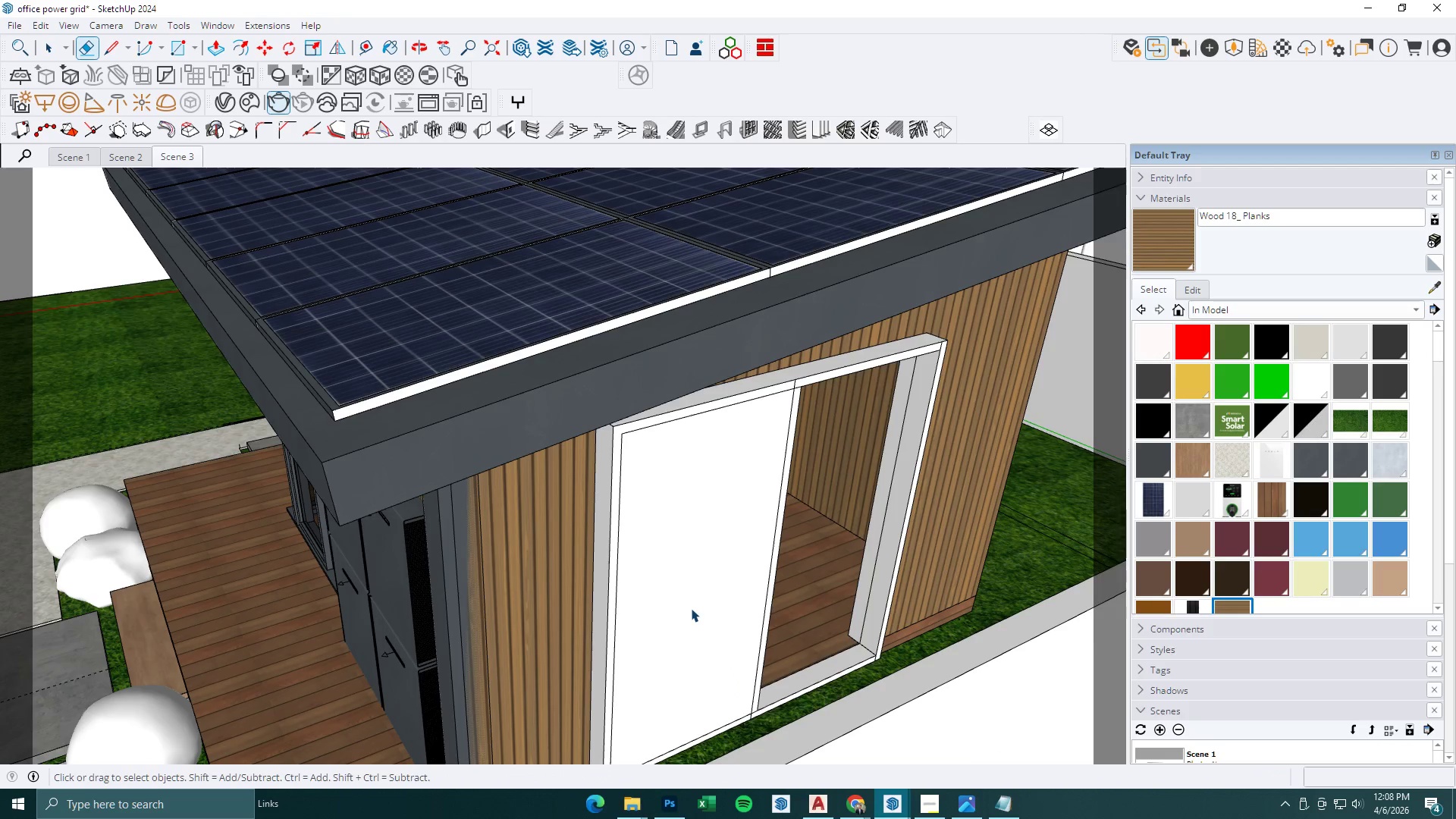 
triple_click([691, 608])
 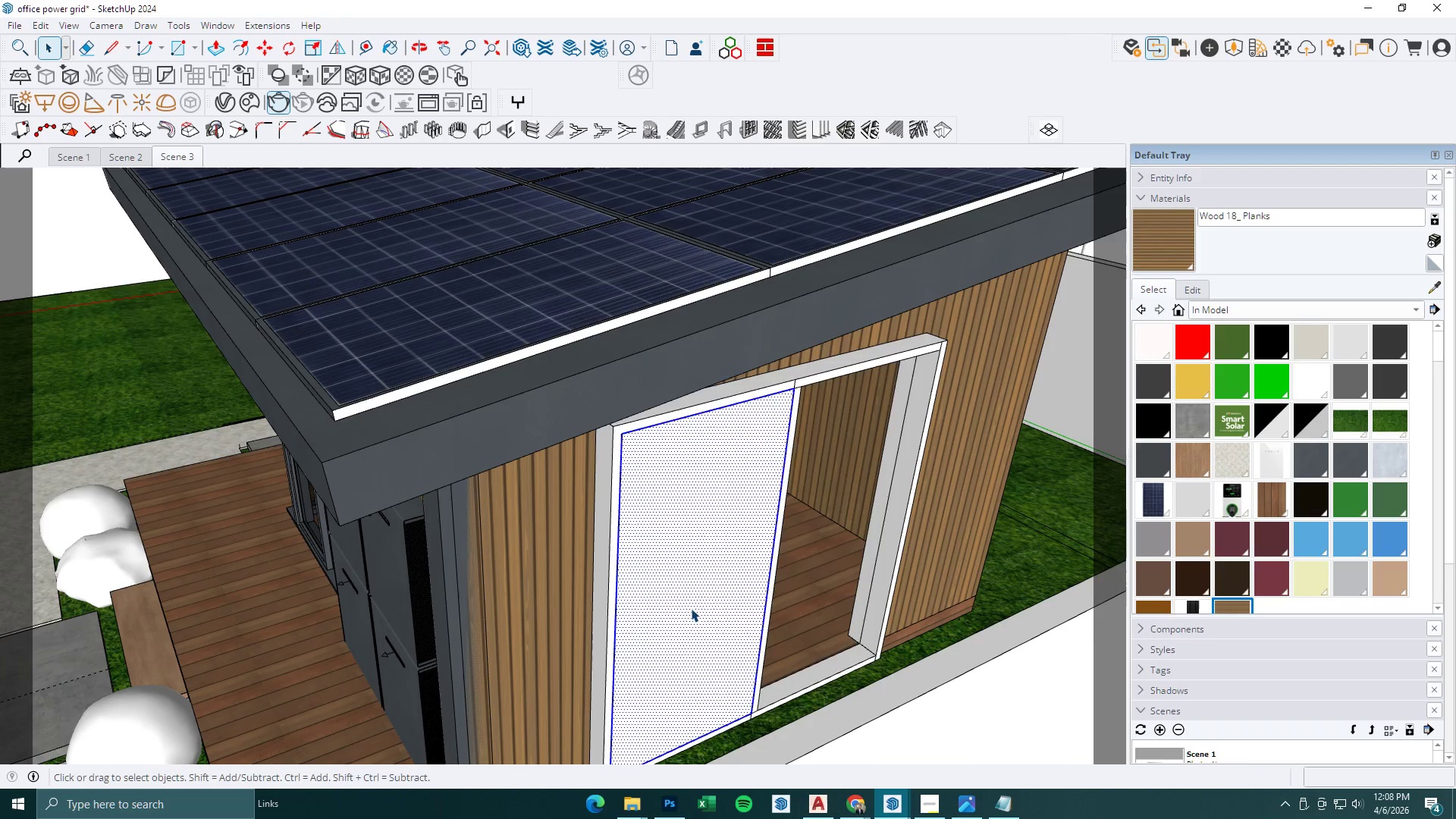 
right_click([691, 608])
 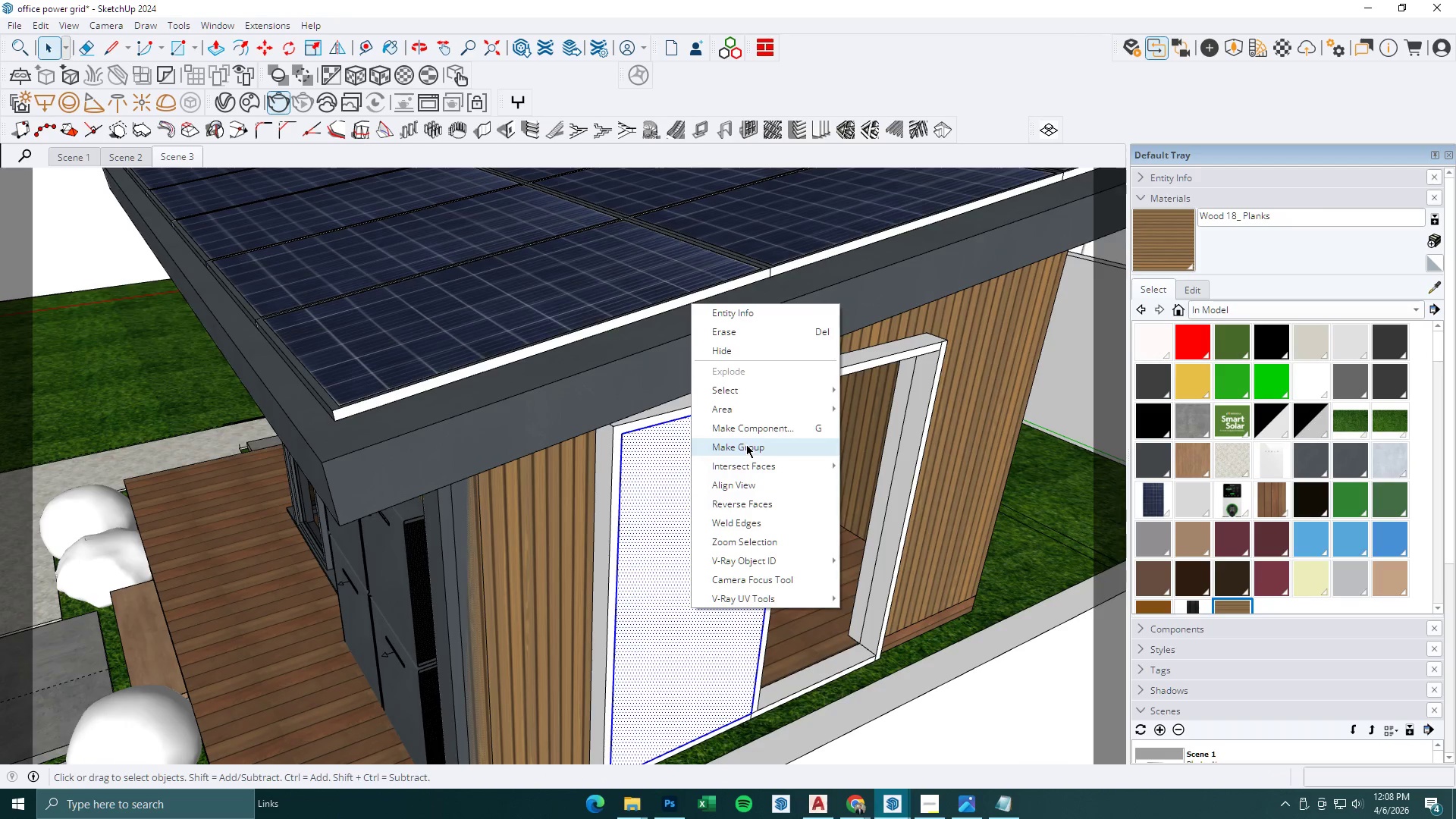 
double_click([692, 497])
 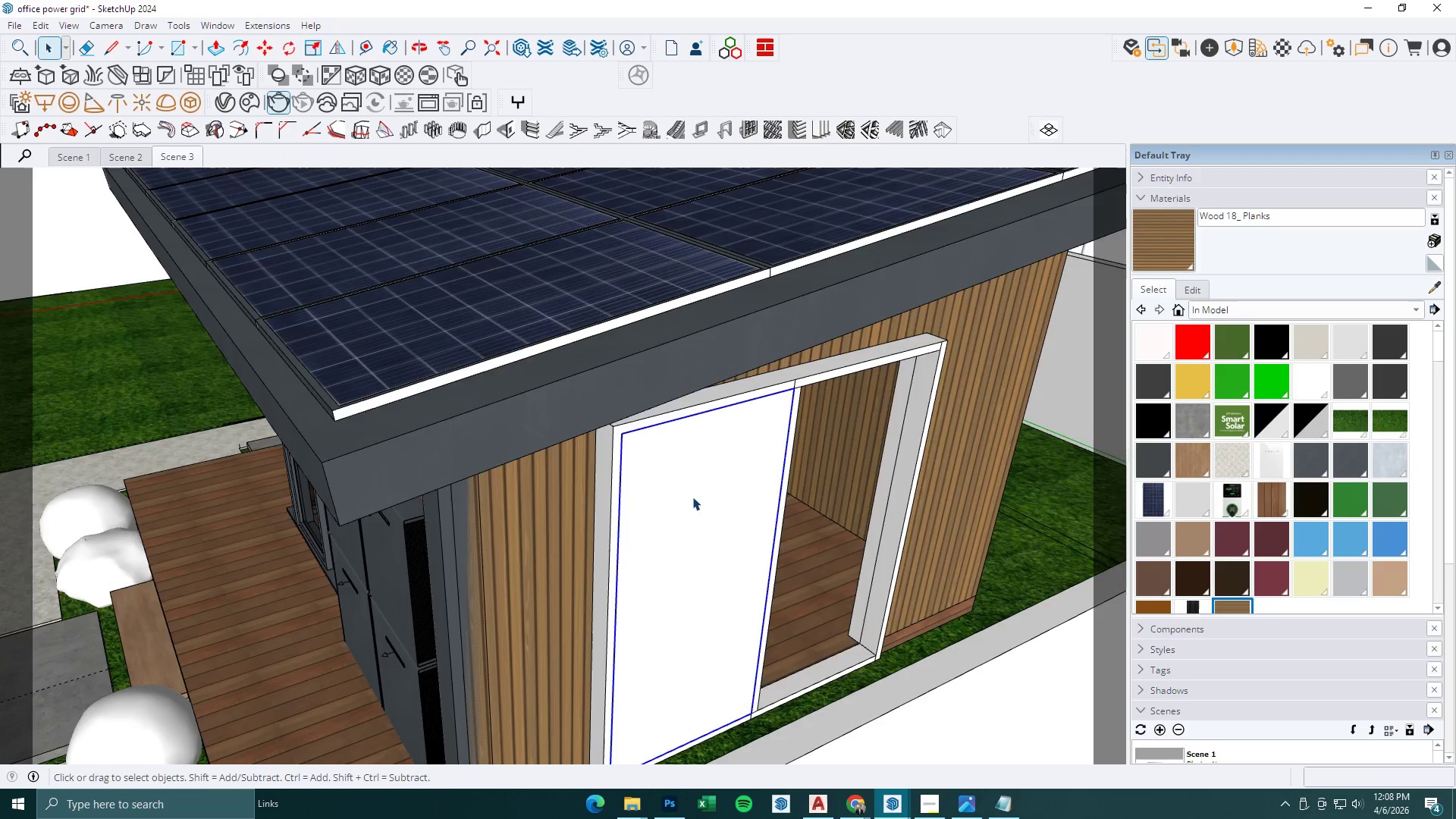 
triple_click([692, 497])
 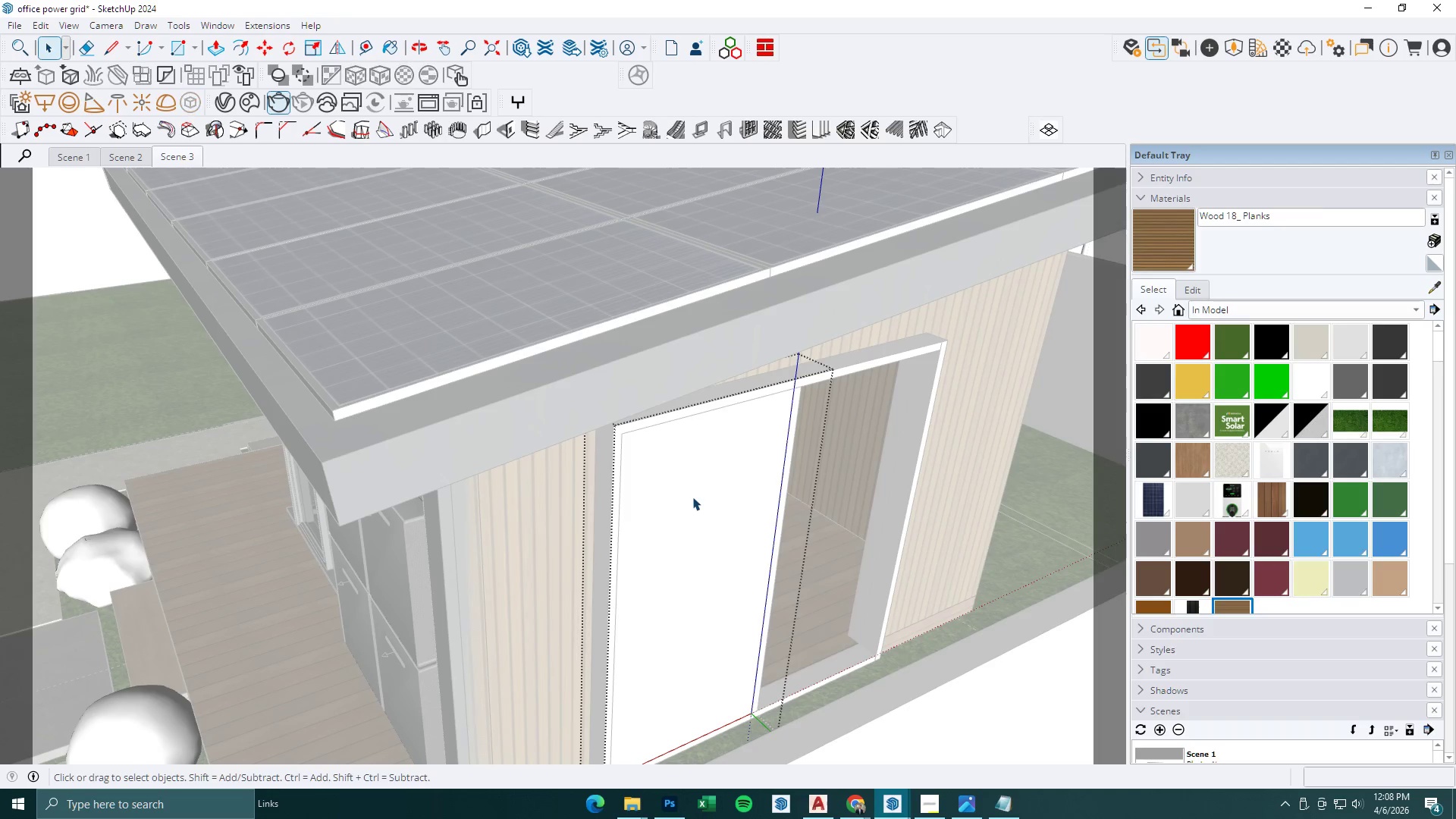 
key(P)
 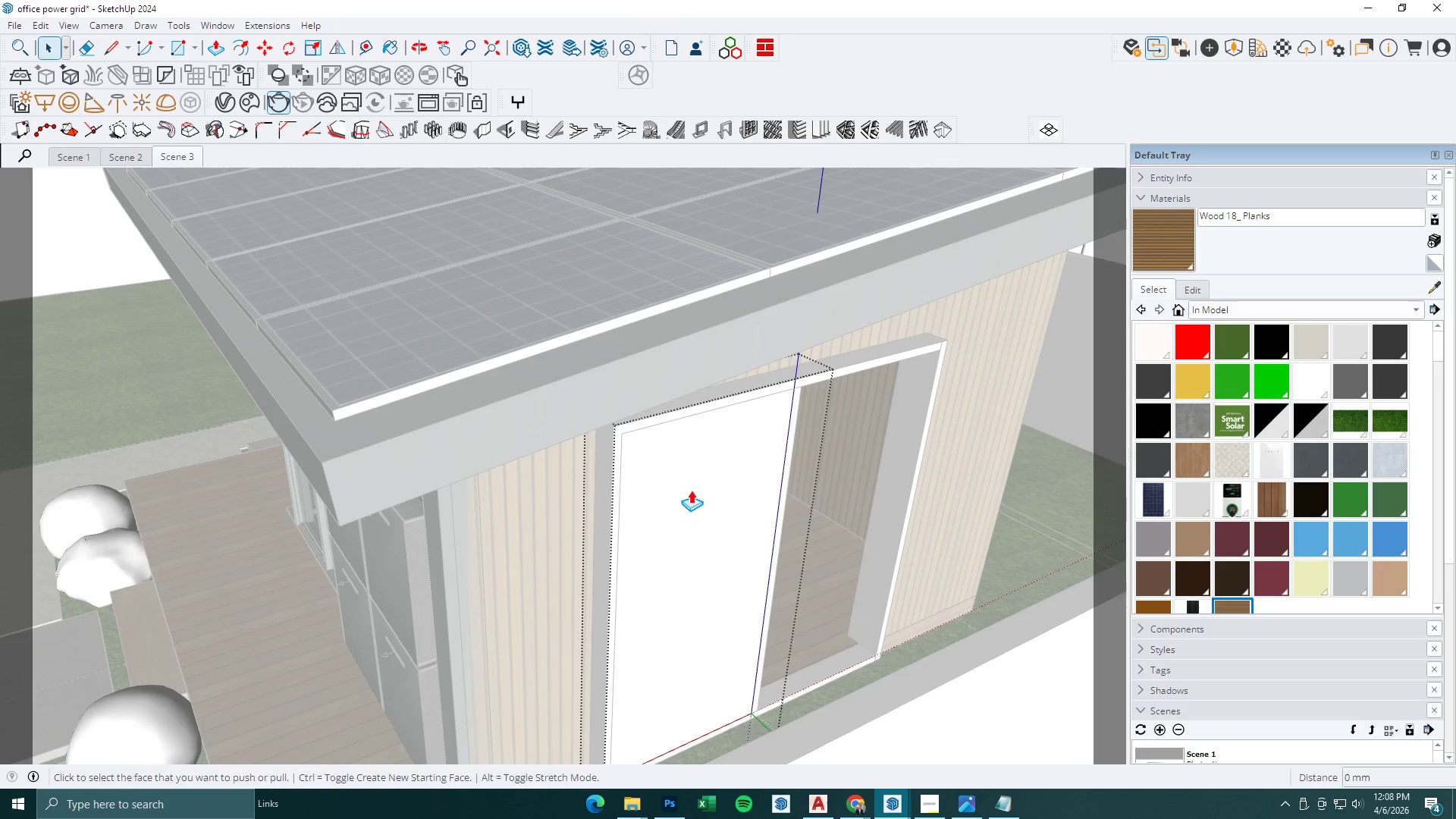 
triple_click([691, 489])
 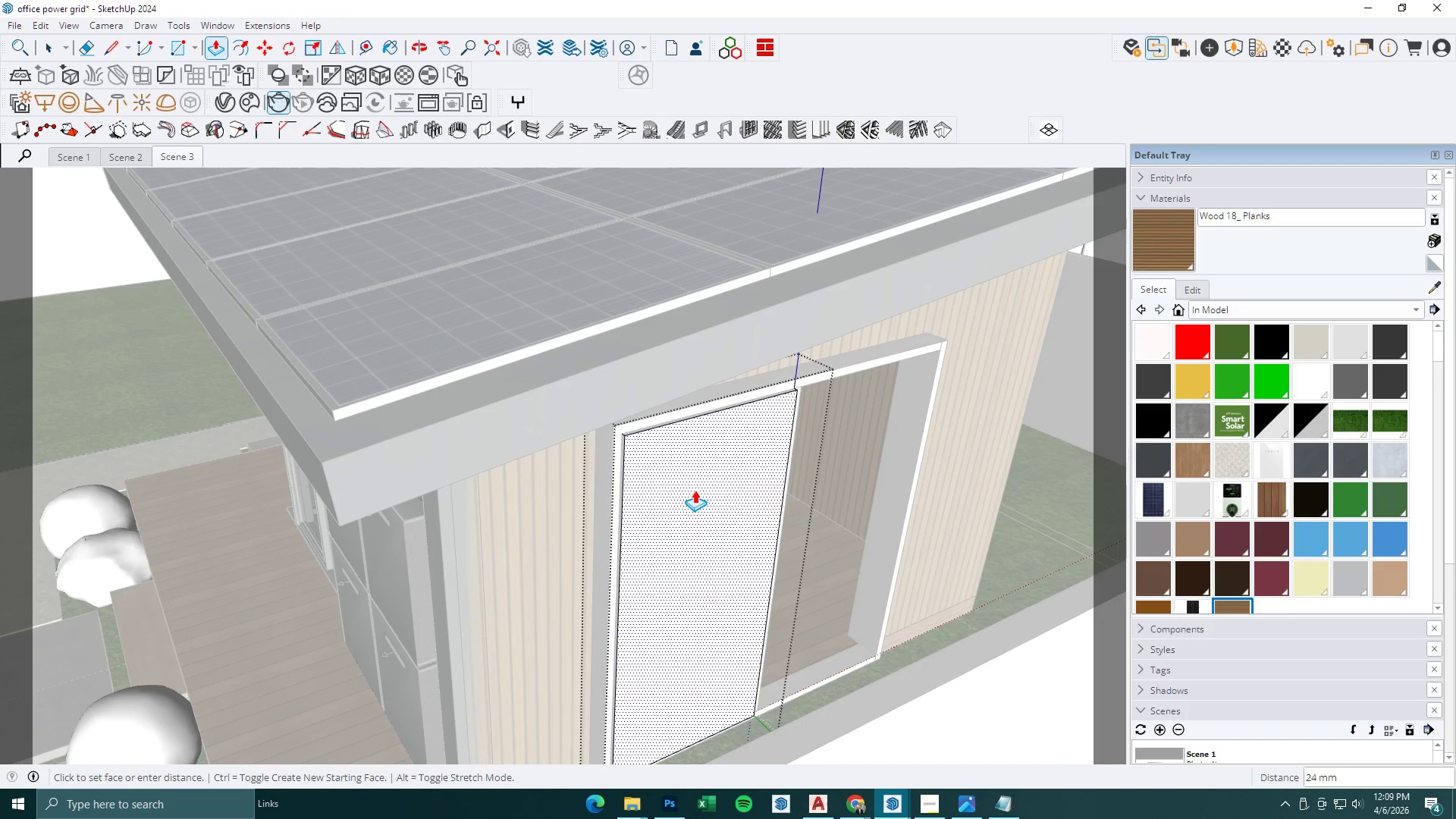 
key(6)
 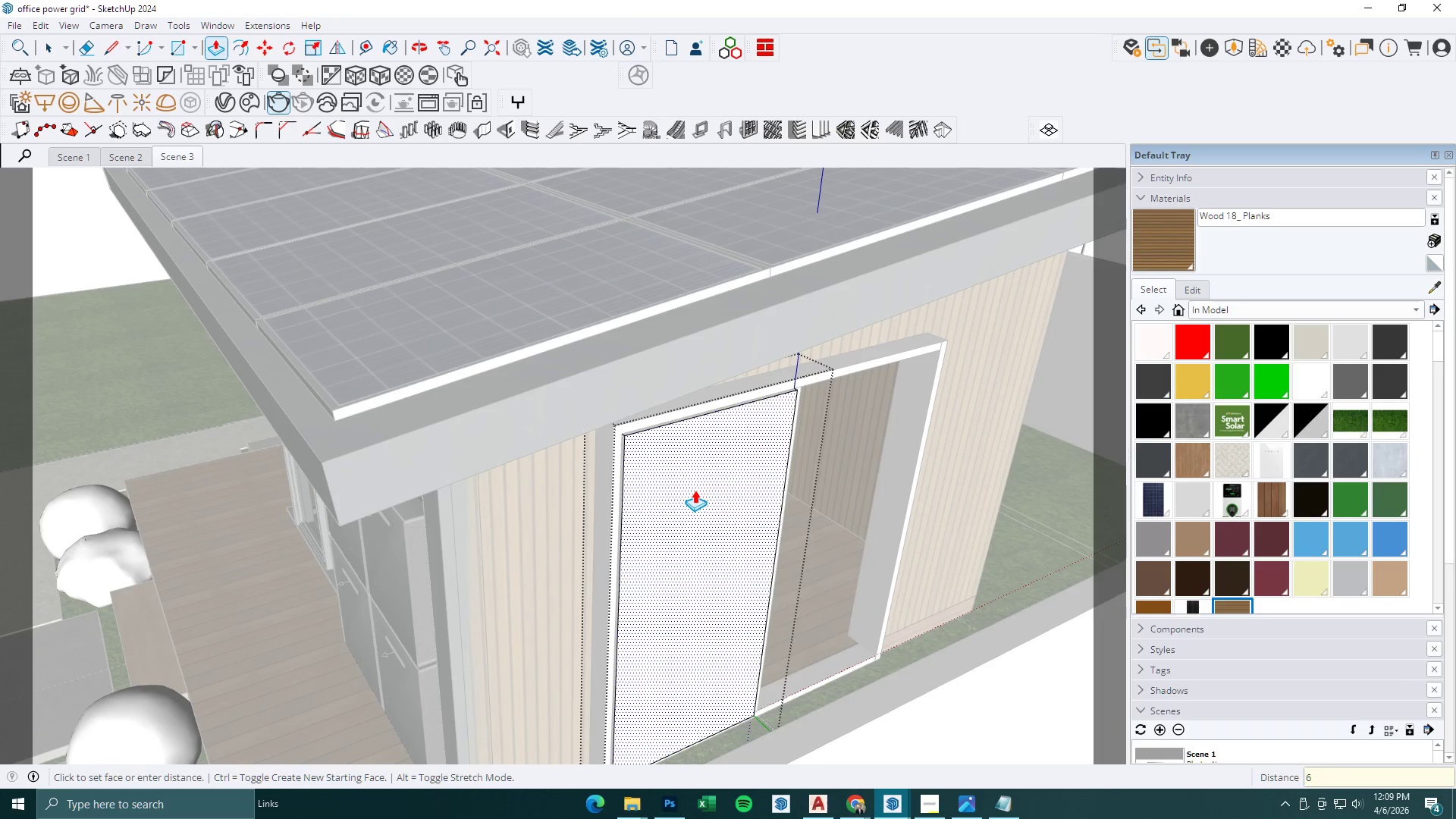 
key(Enter)
 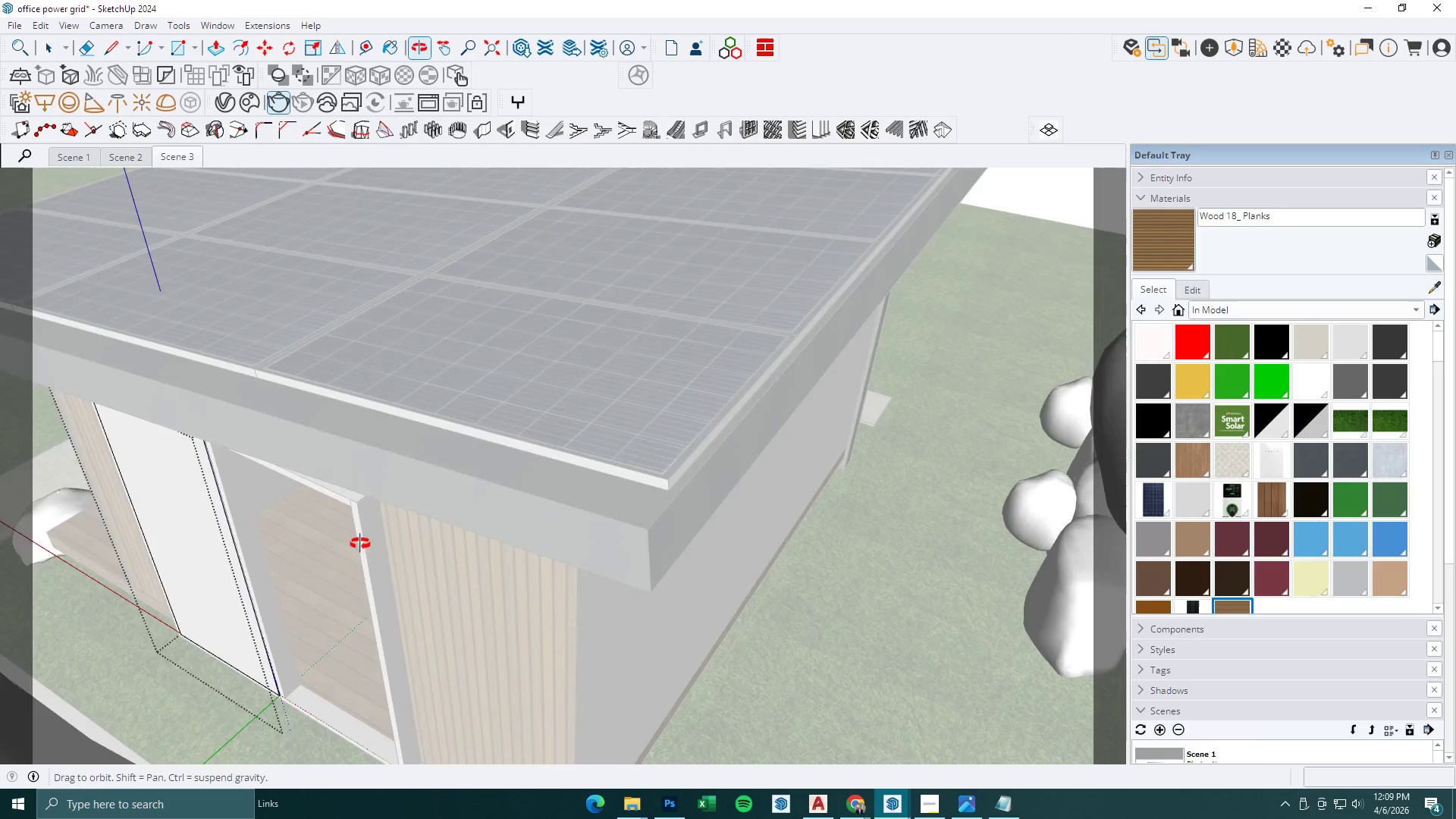 
scroll: coordinate [218, 511], scroll_direction: up, amount: 6.0
 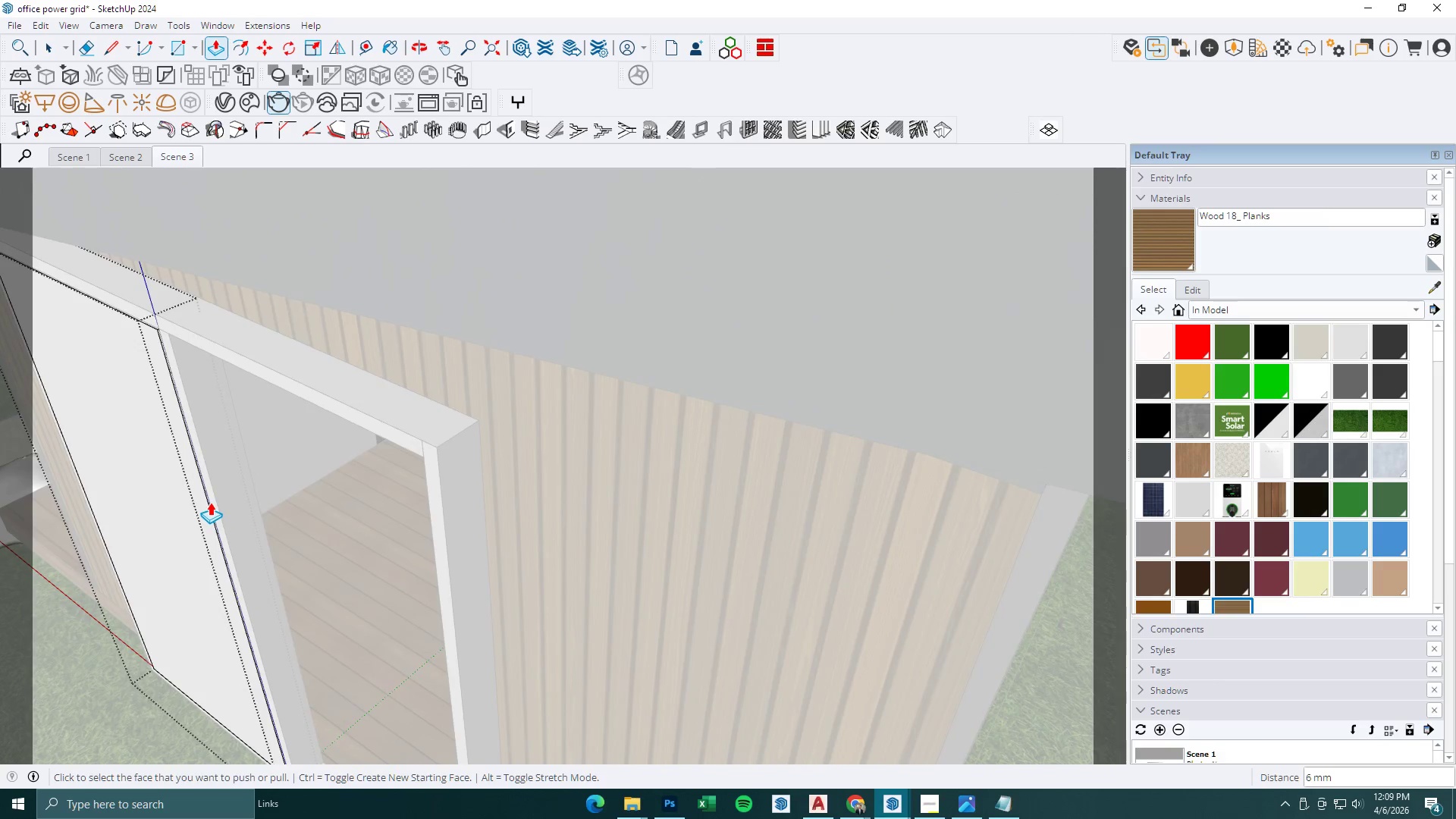 
left_click([210, 502])
 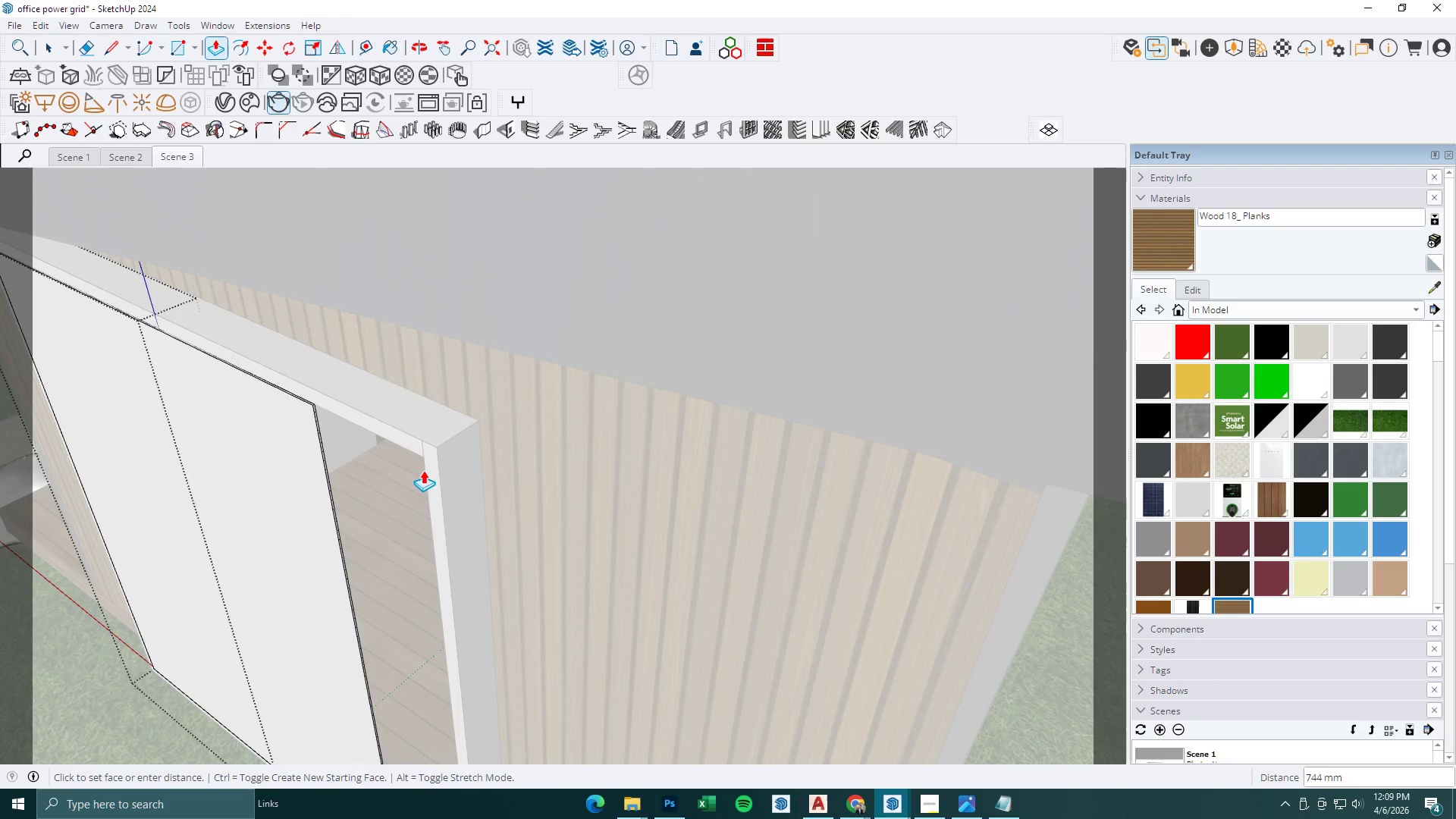 
left_click([423, 452])
 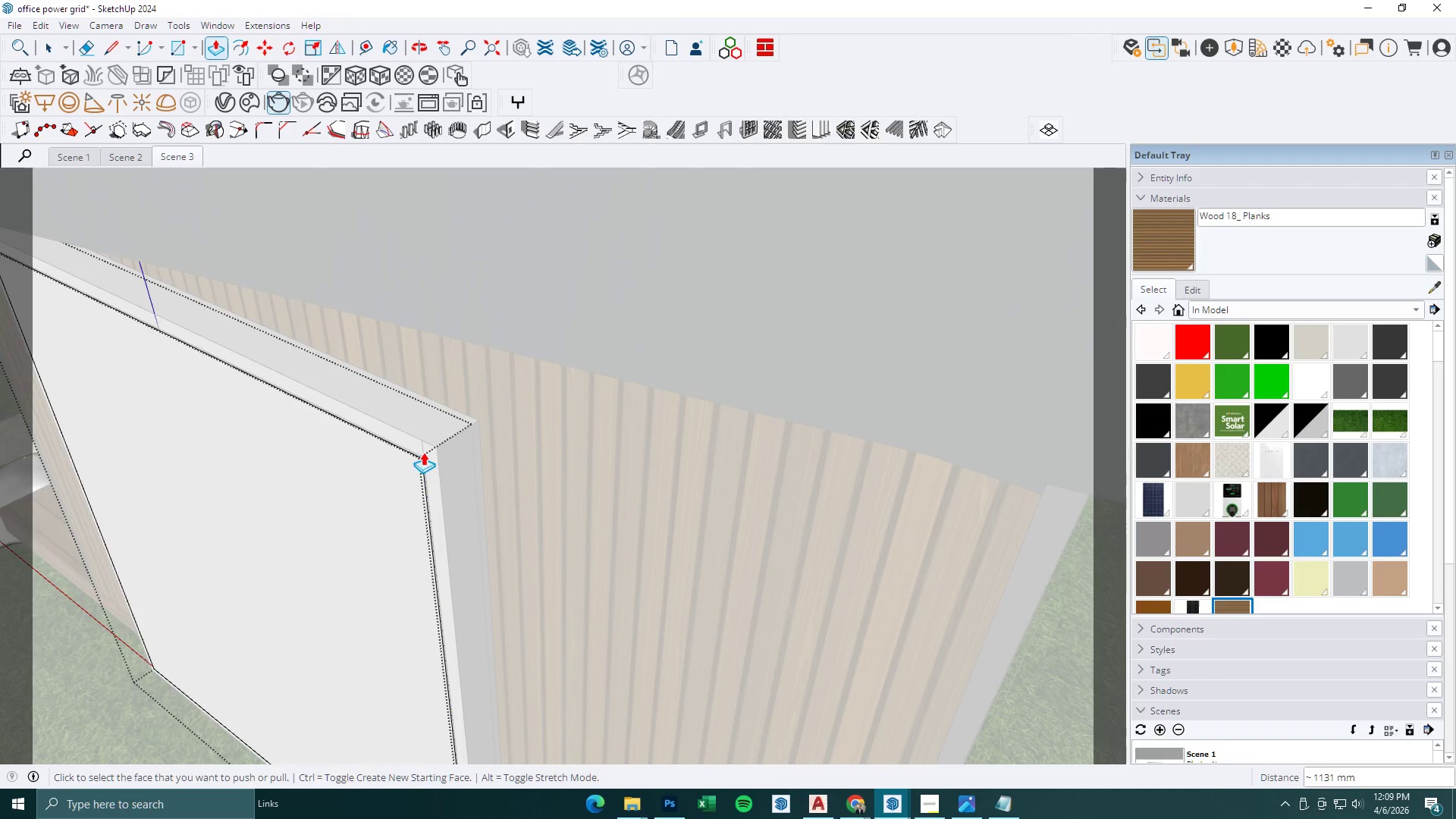 
key(Space)
 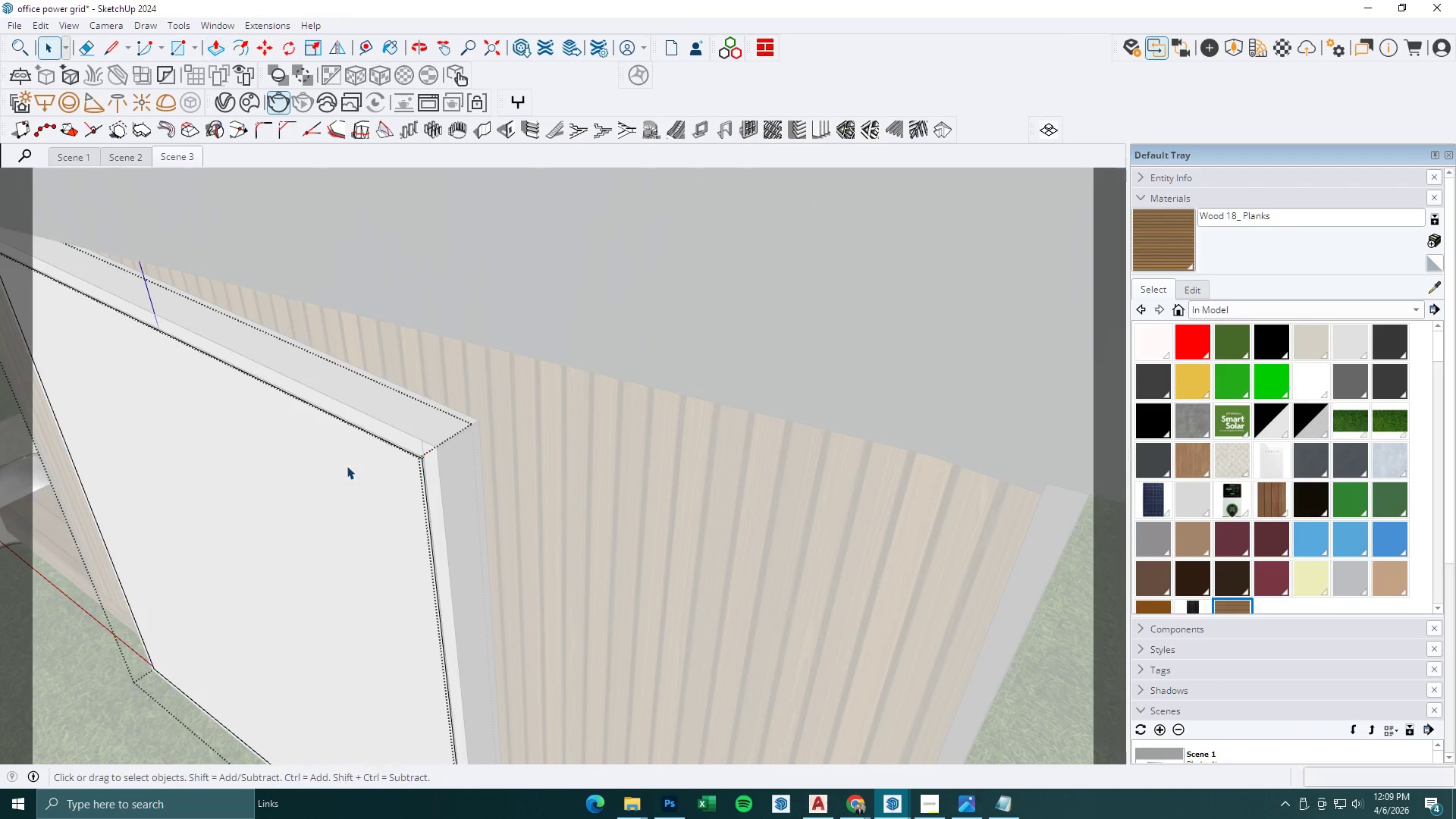 
key(Escape)
 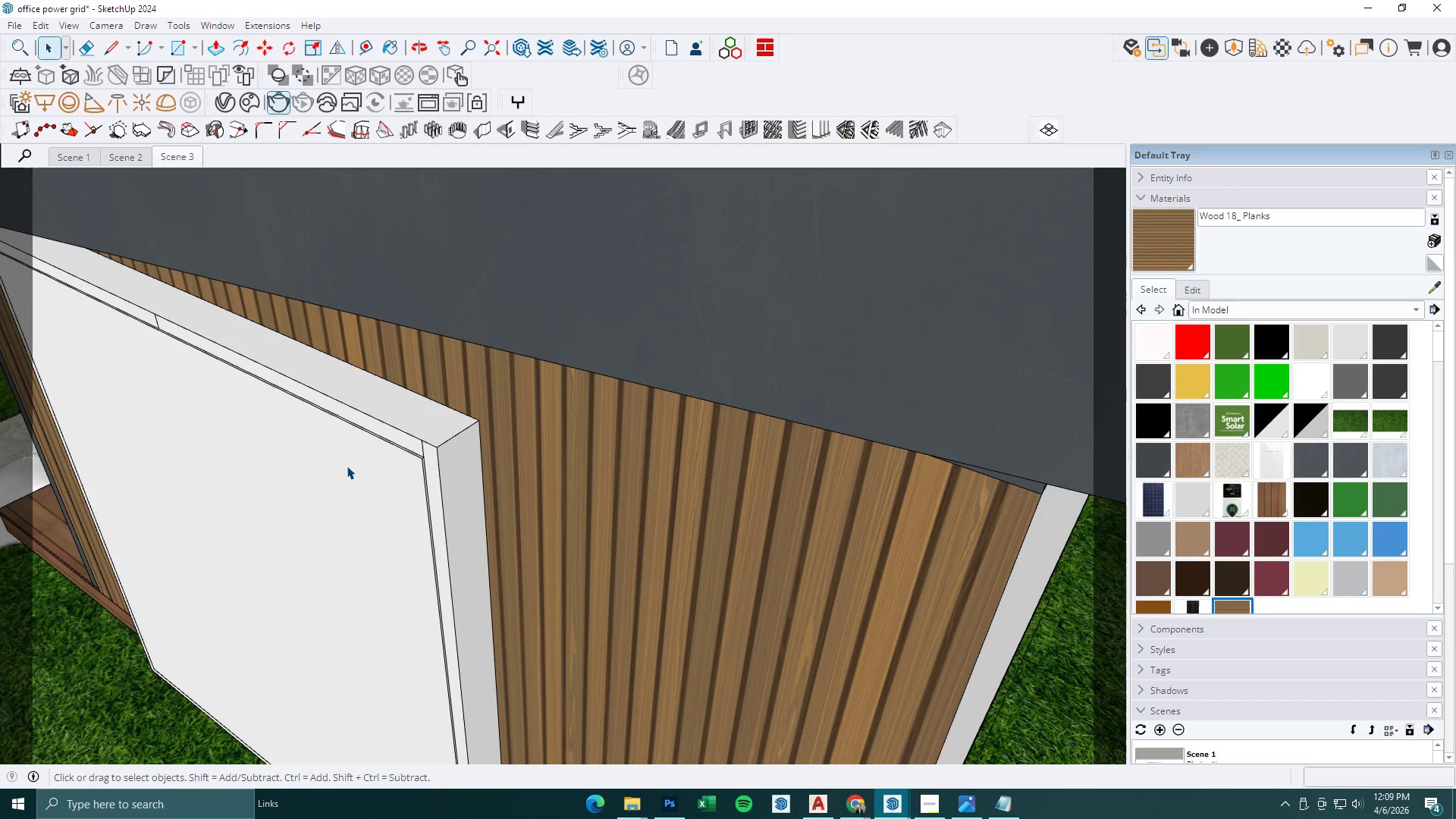 
double_click([347, 466])
 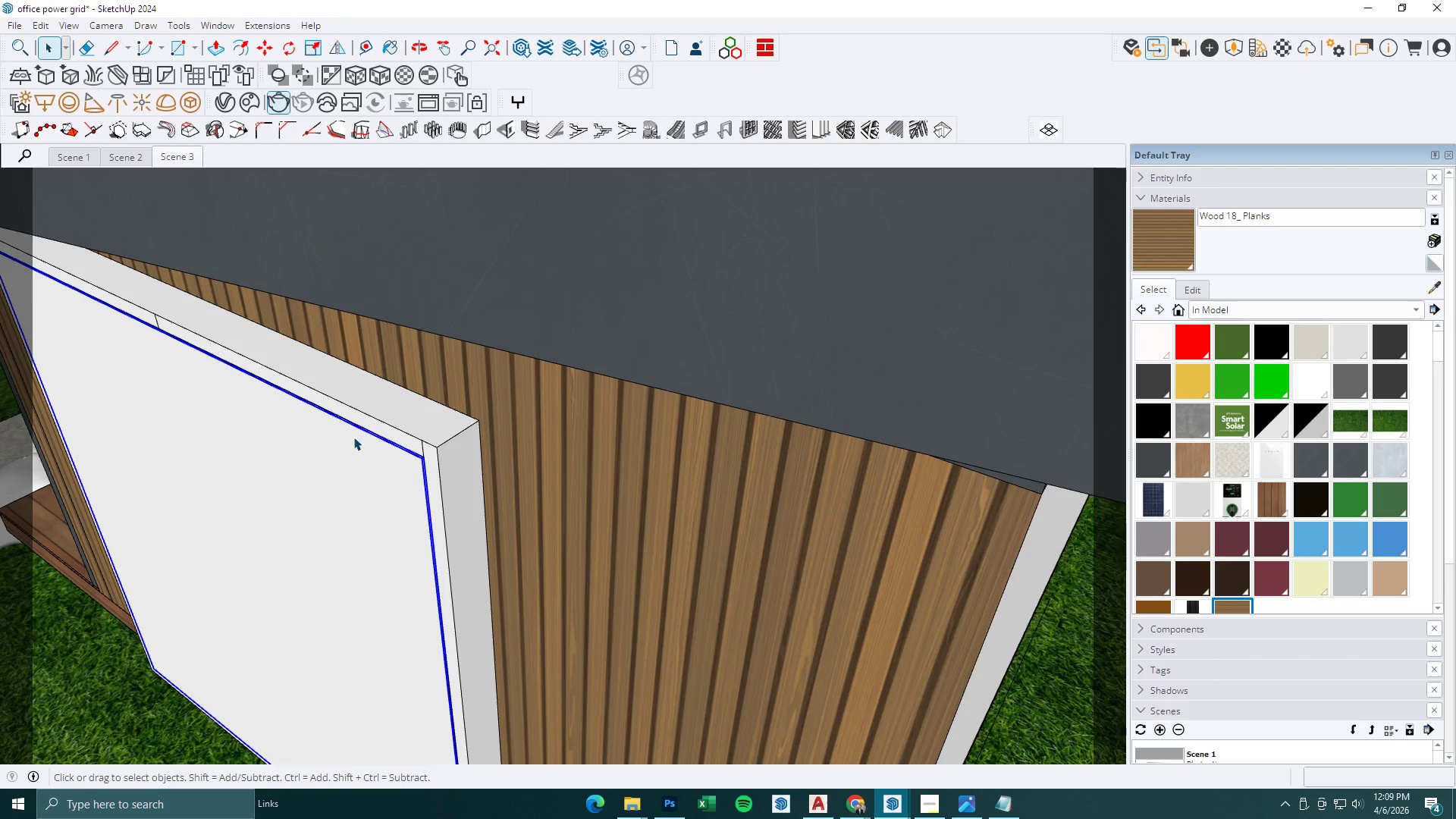 
key(M)
 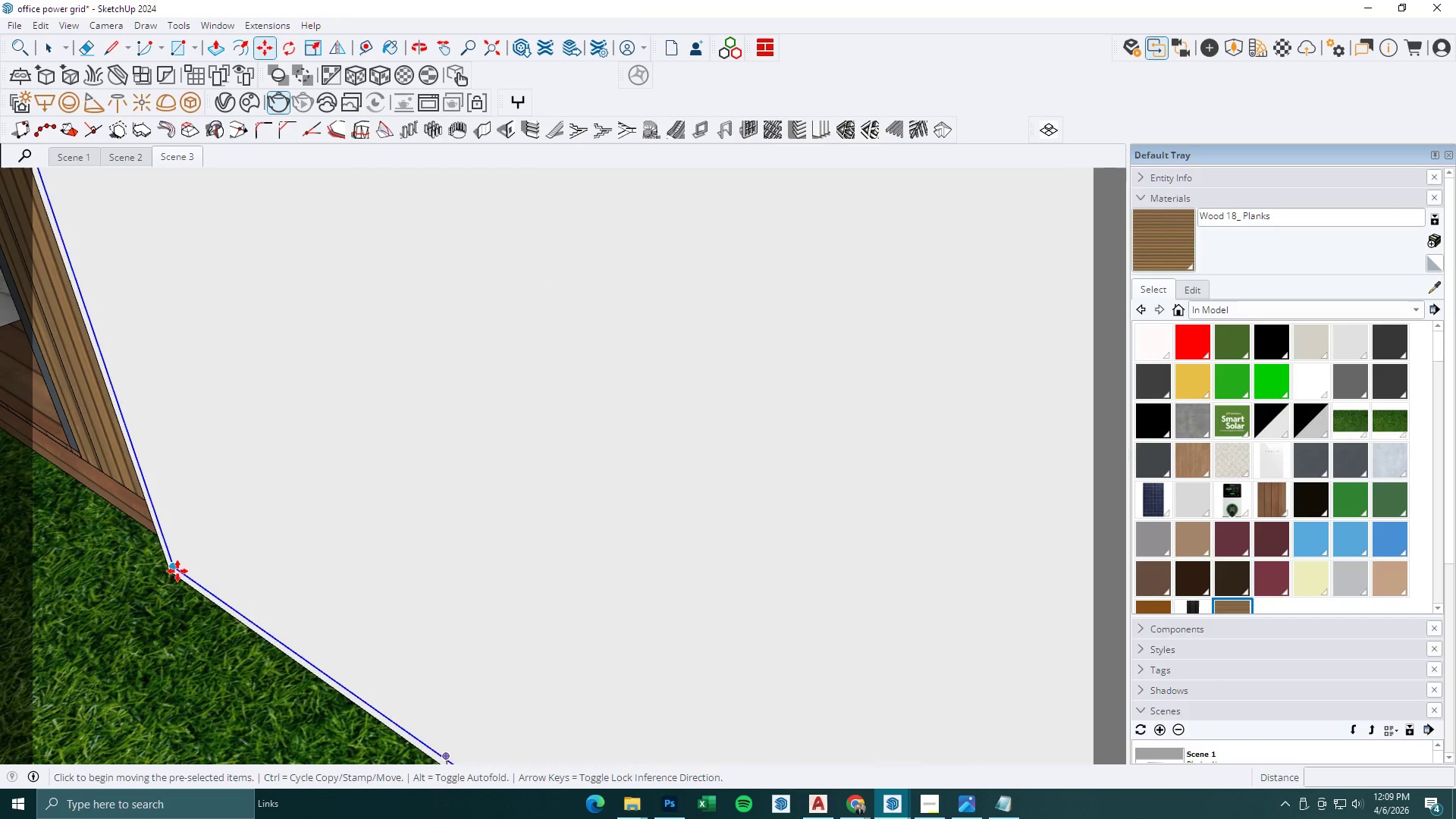 
left_click([177, 571])
 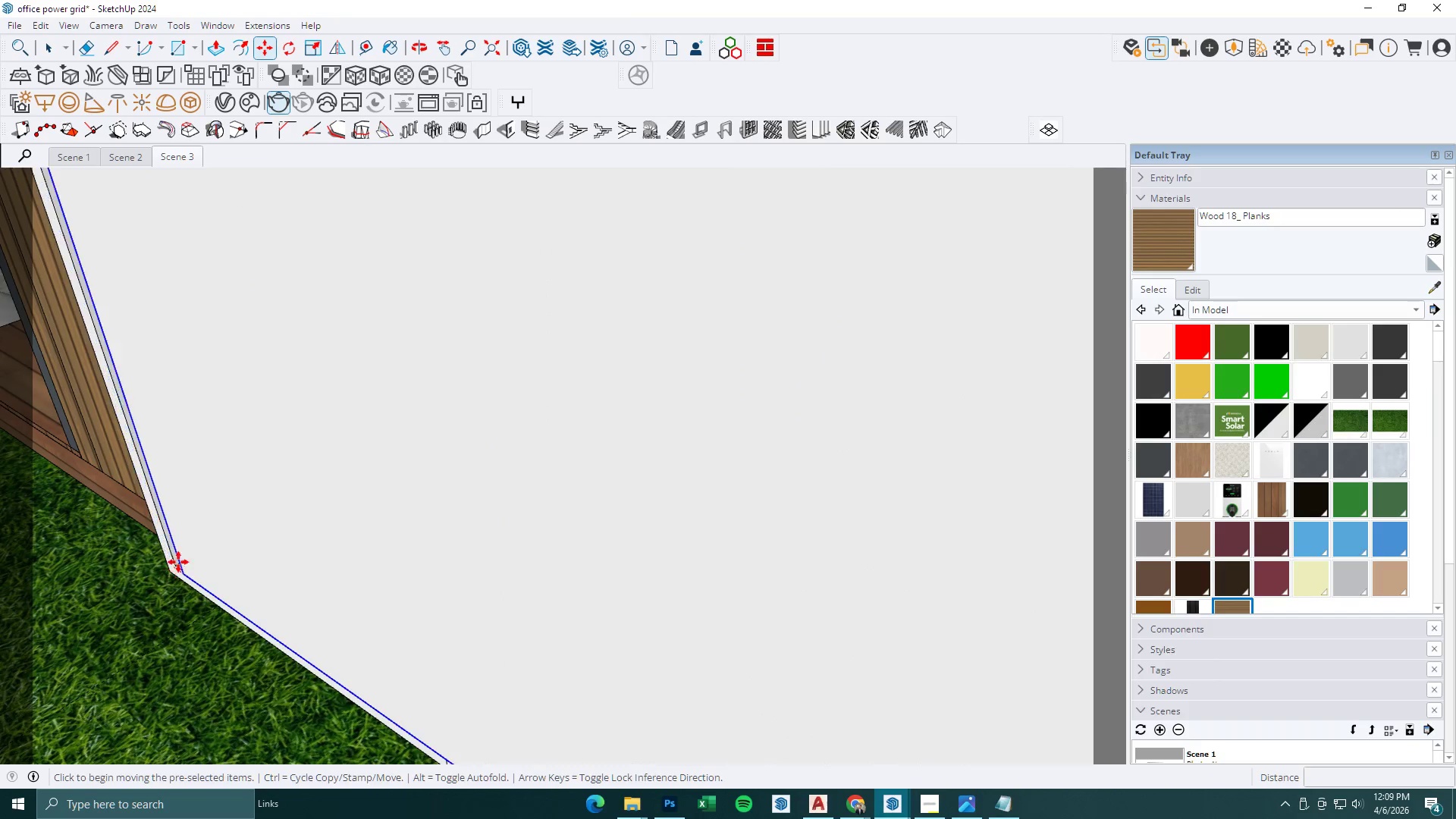 
scroll: coordinate [205, 507], scroll_direction: up, amount: 7.0
 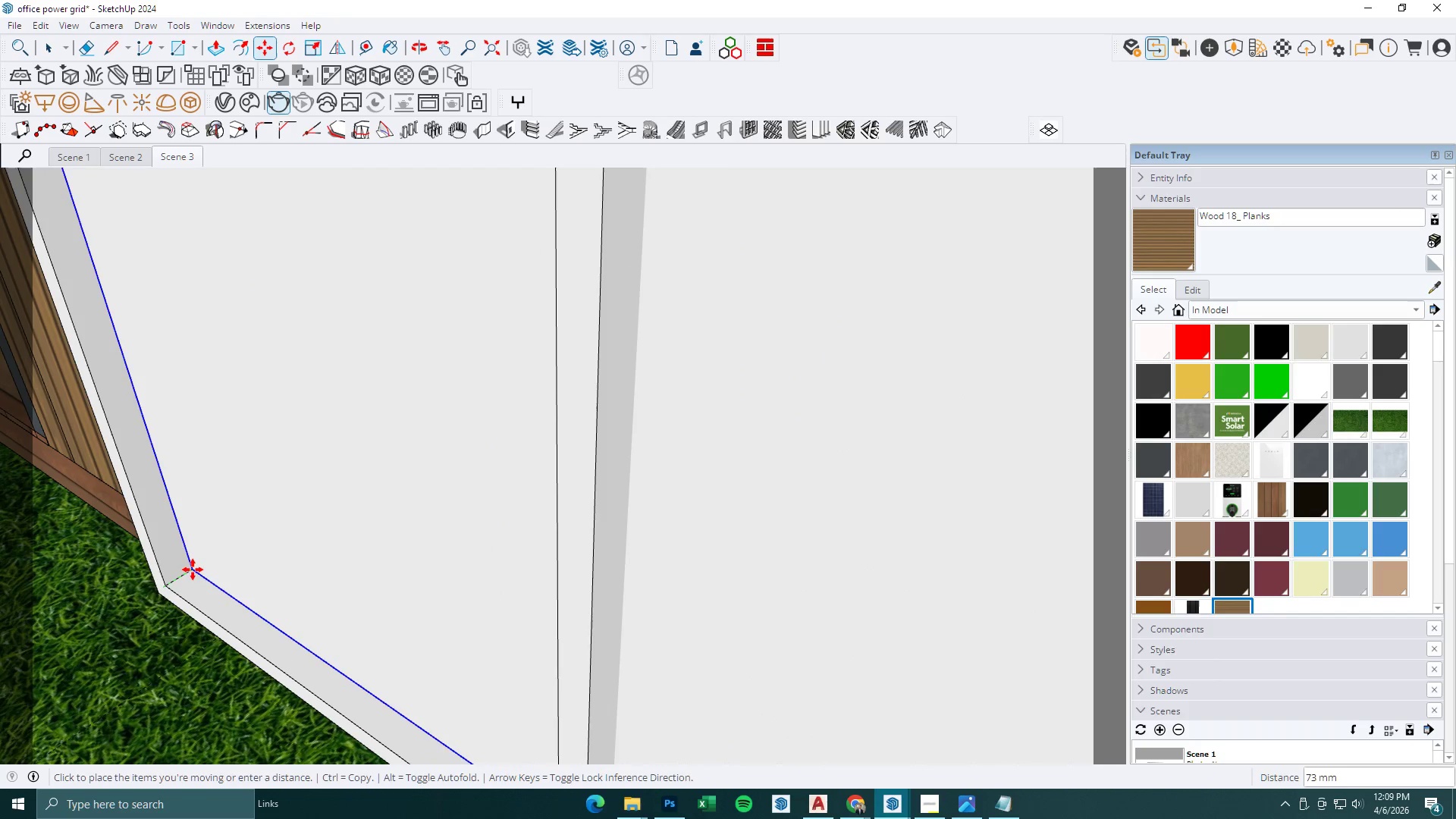 
left_click([194, 568])
 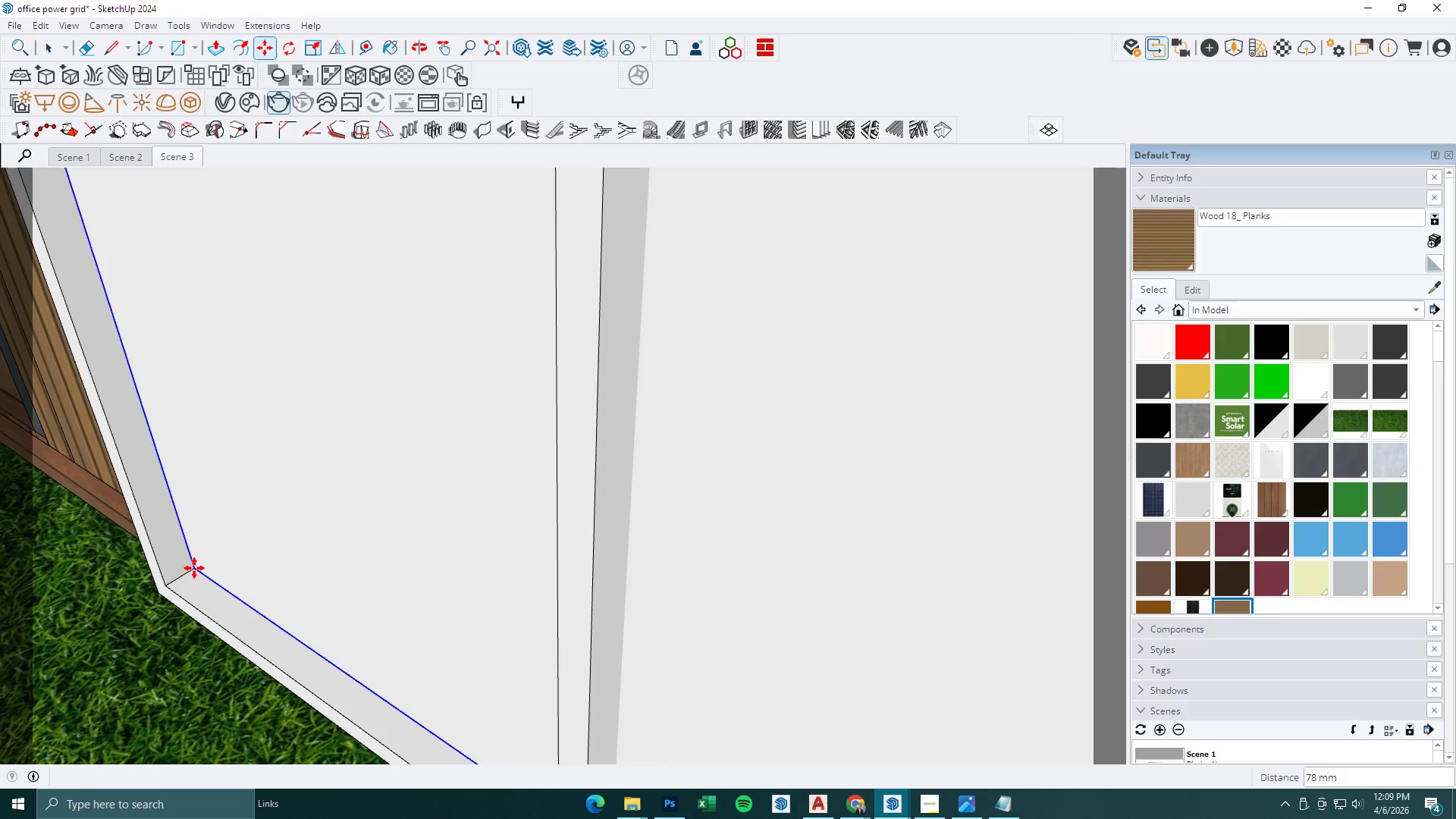 
key(Space)
 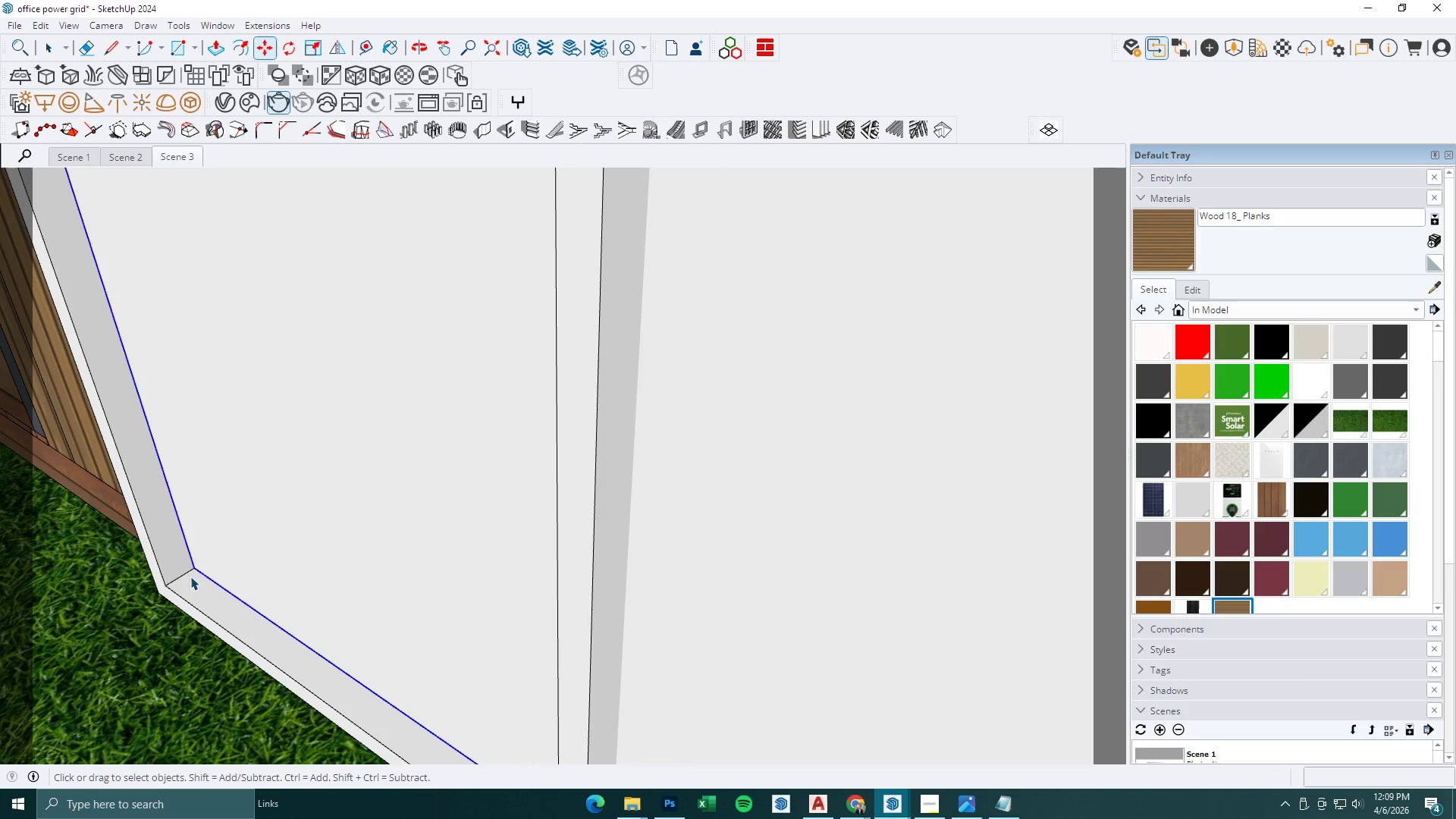 
key(Escape)
 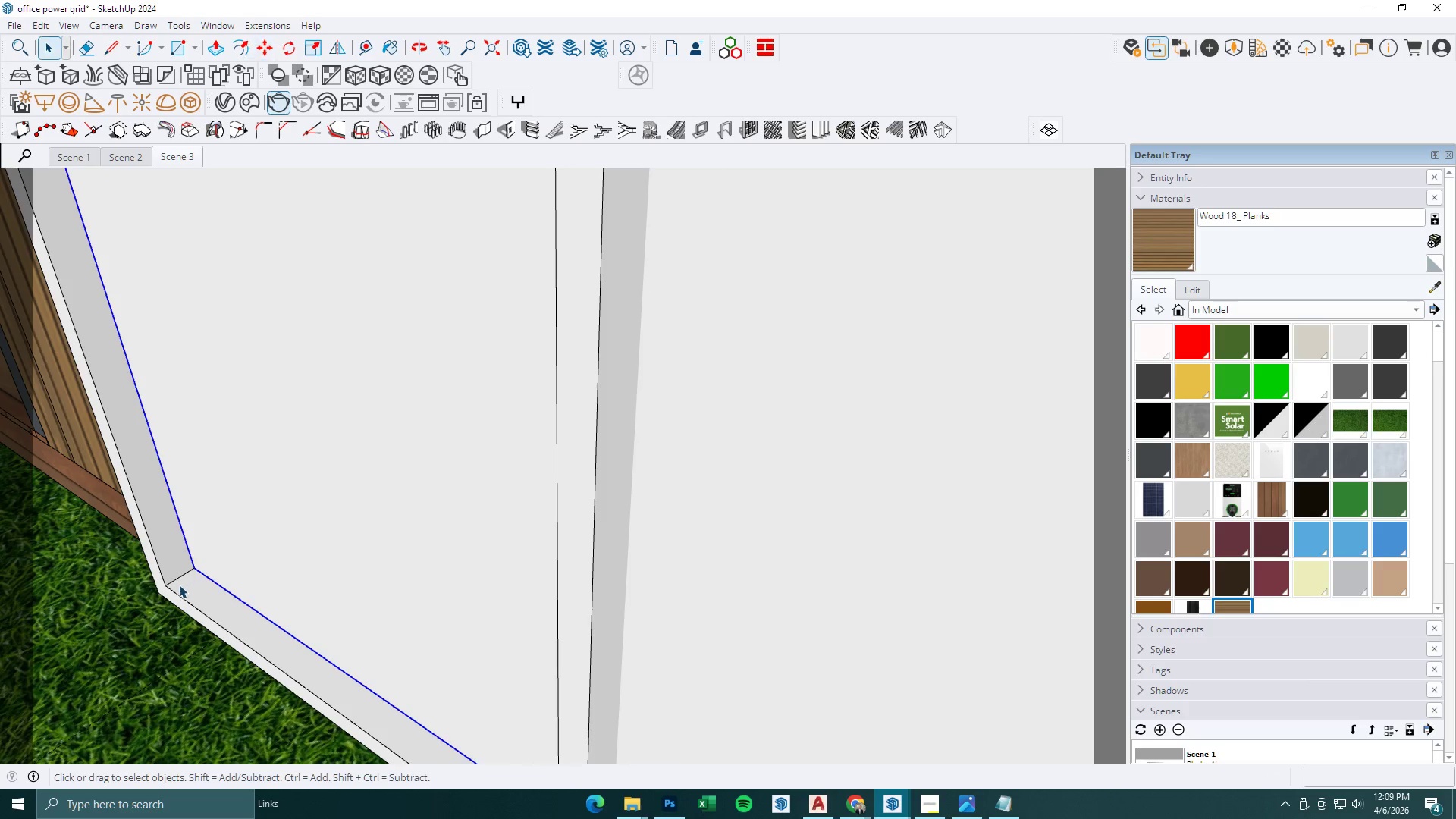 
double_click([179, 585])
 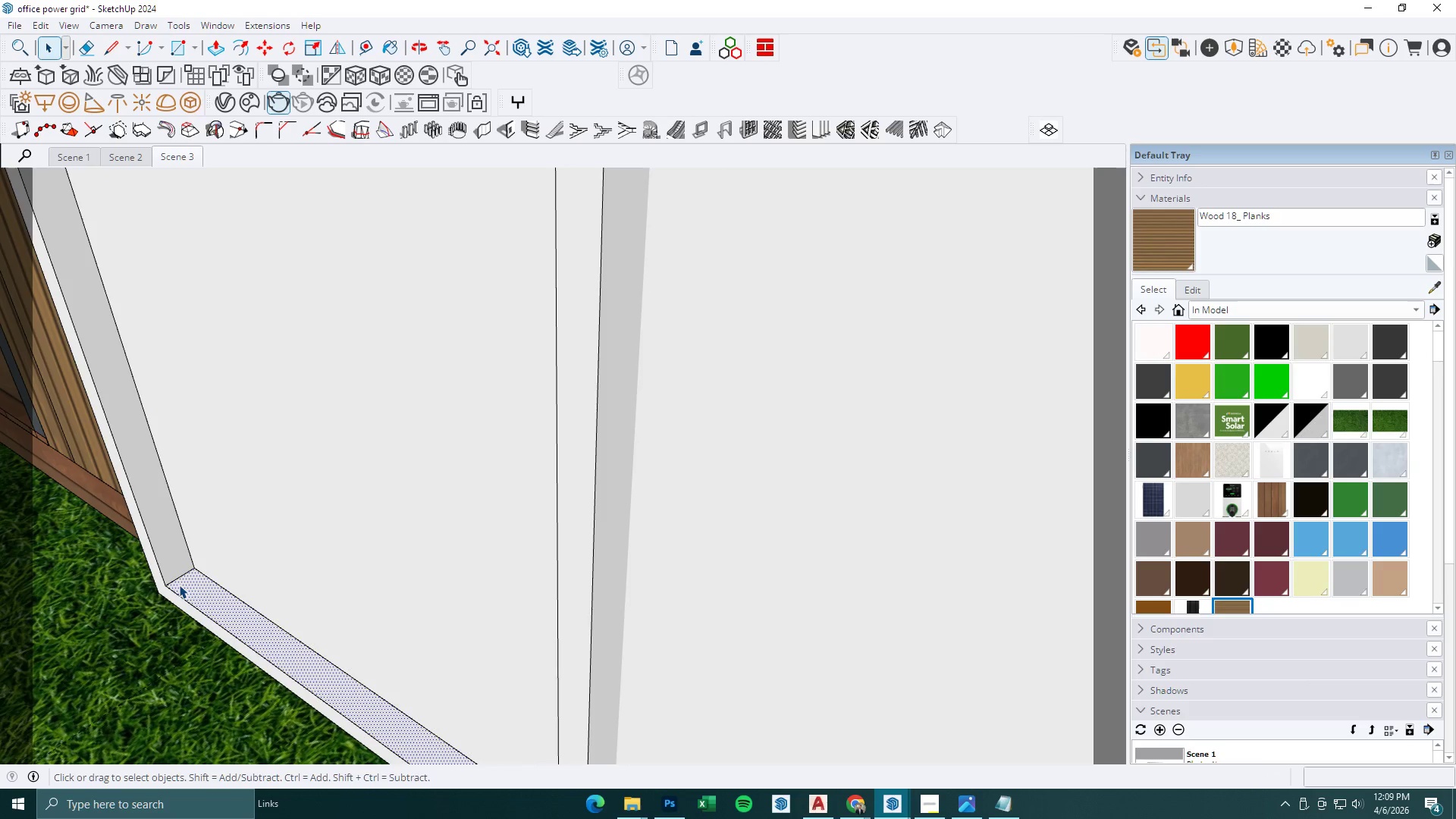 
triple_click([179, 585])
 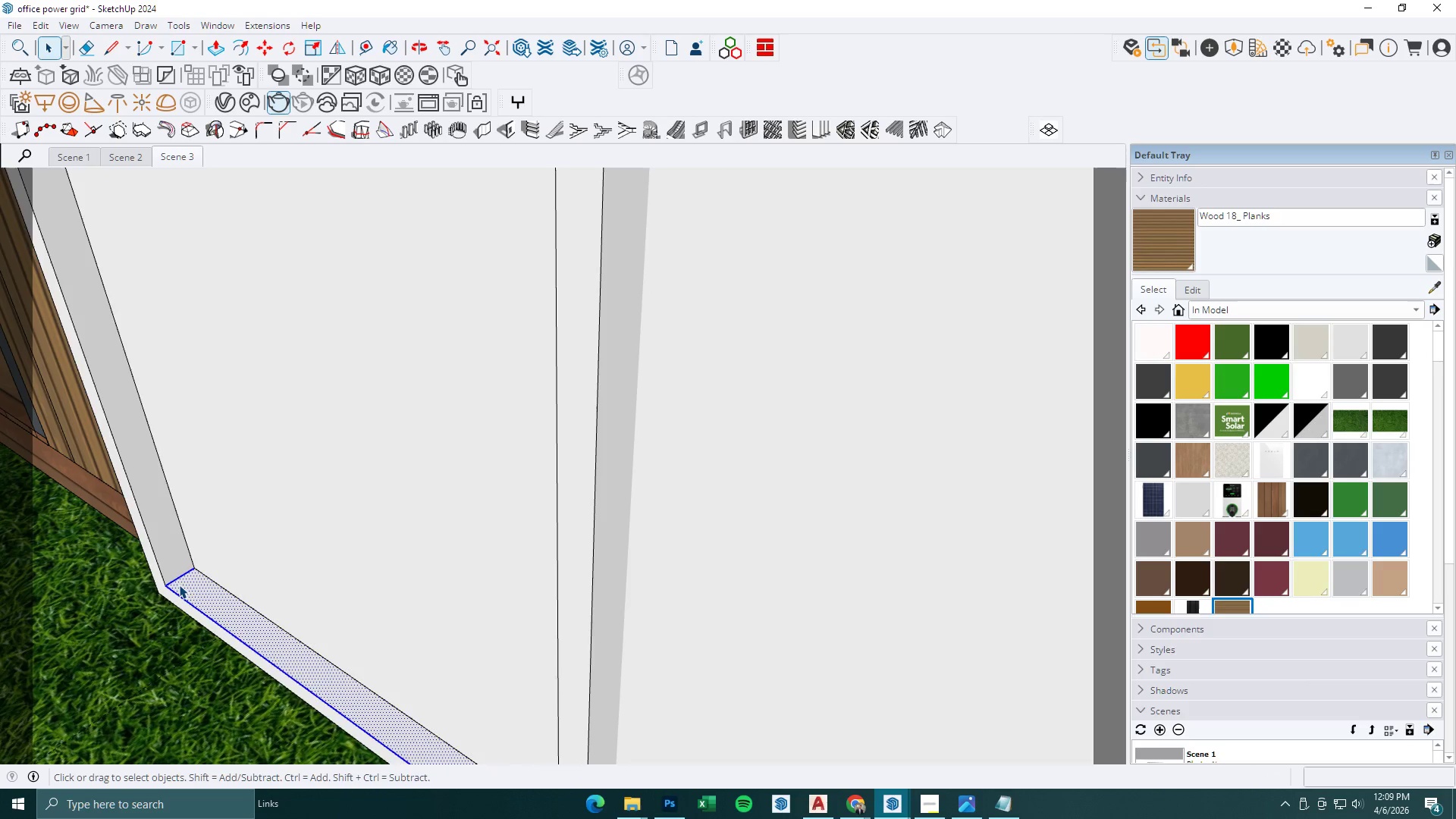 
triple_click([179, 585])
 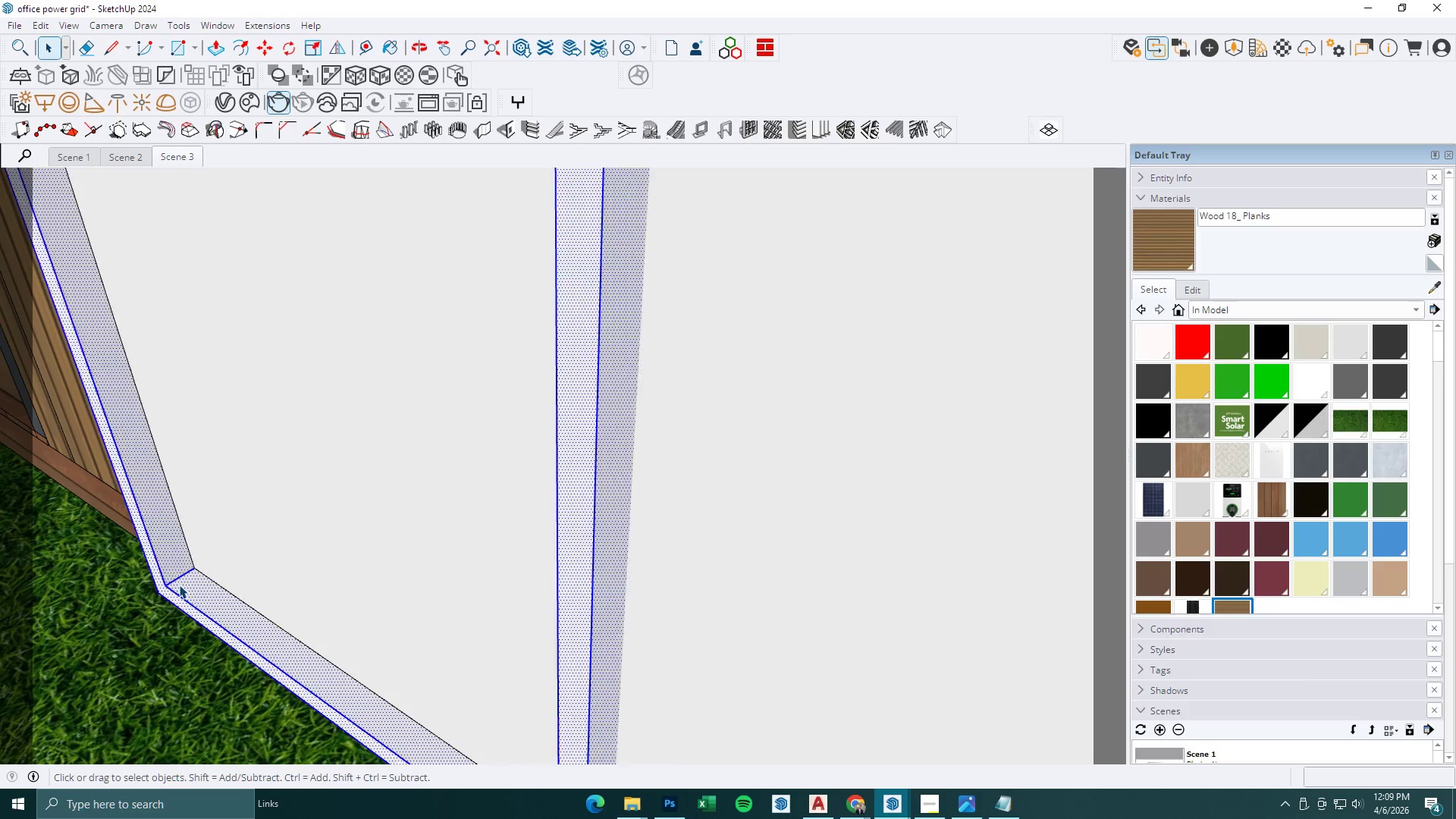 
triple_click([179, 585])
 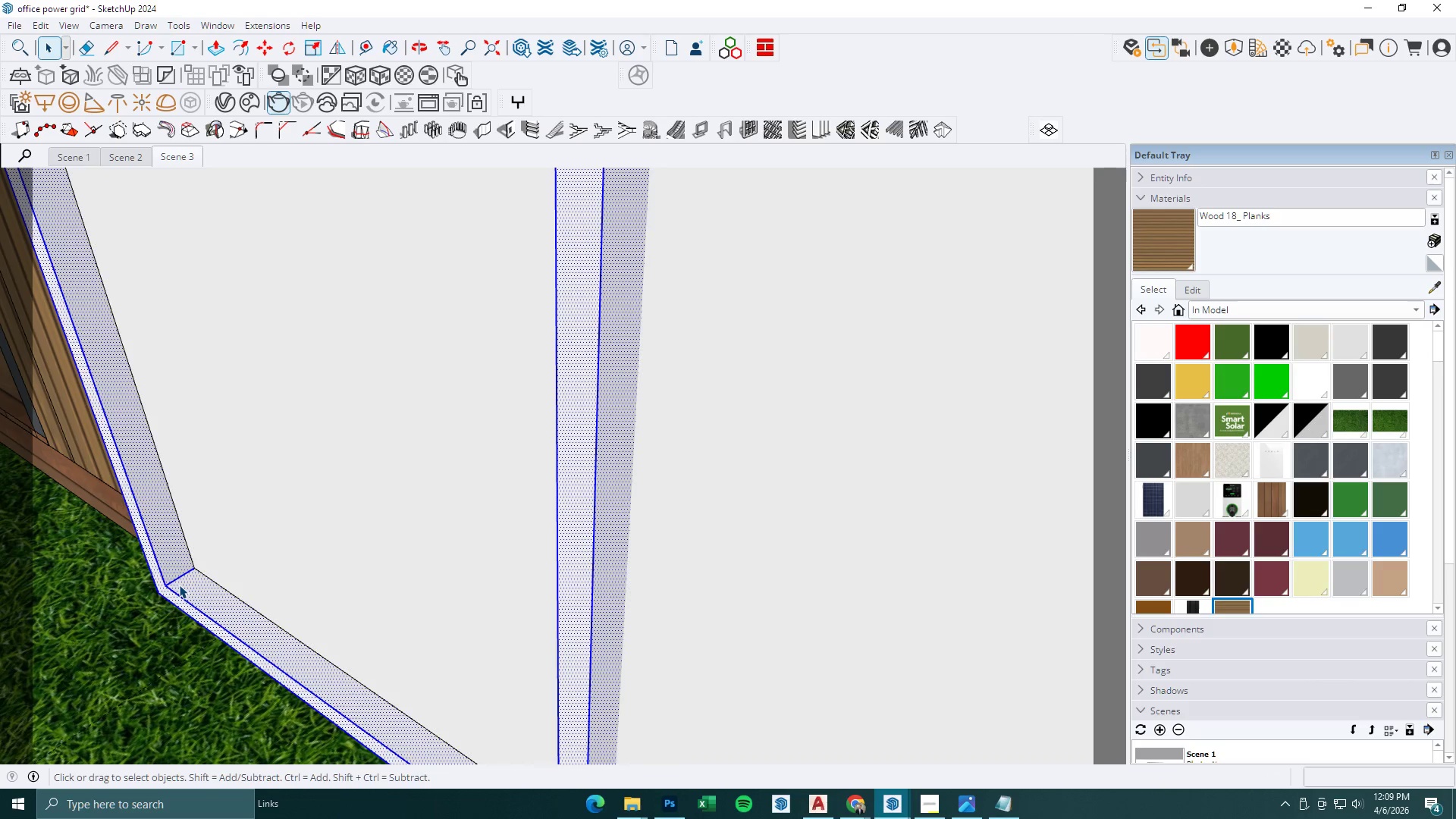 
hold_key(key=ControlLeft, duration=0.36)
triple_click([247, 546])
 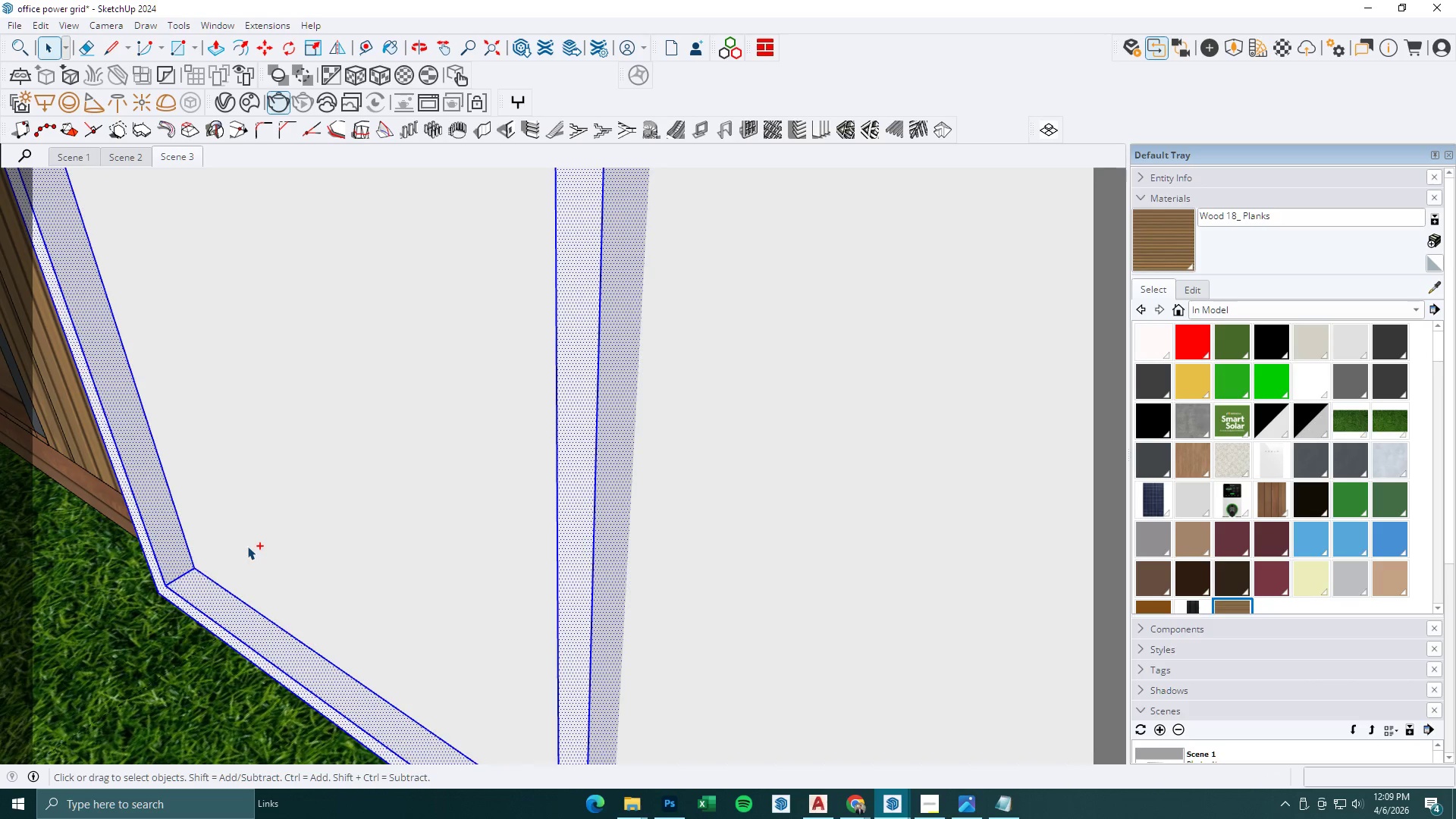 
right_click([249, 533])
 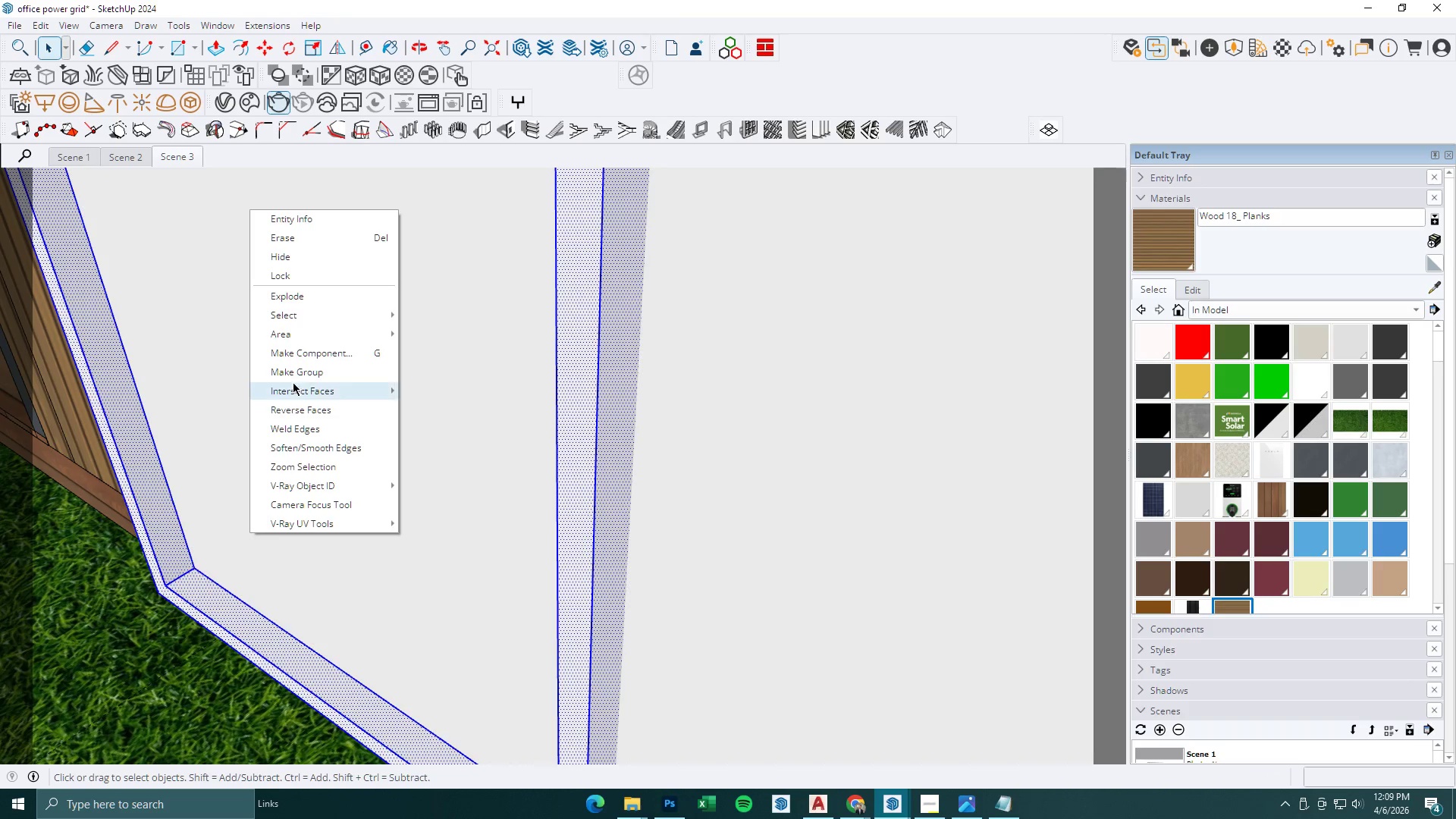 
left_click([297, 366])
 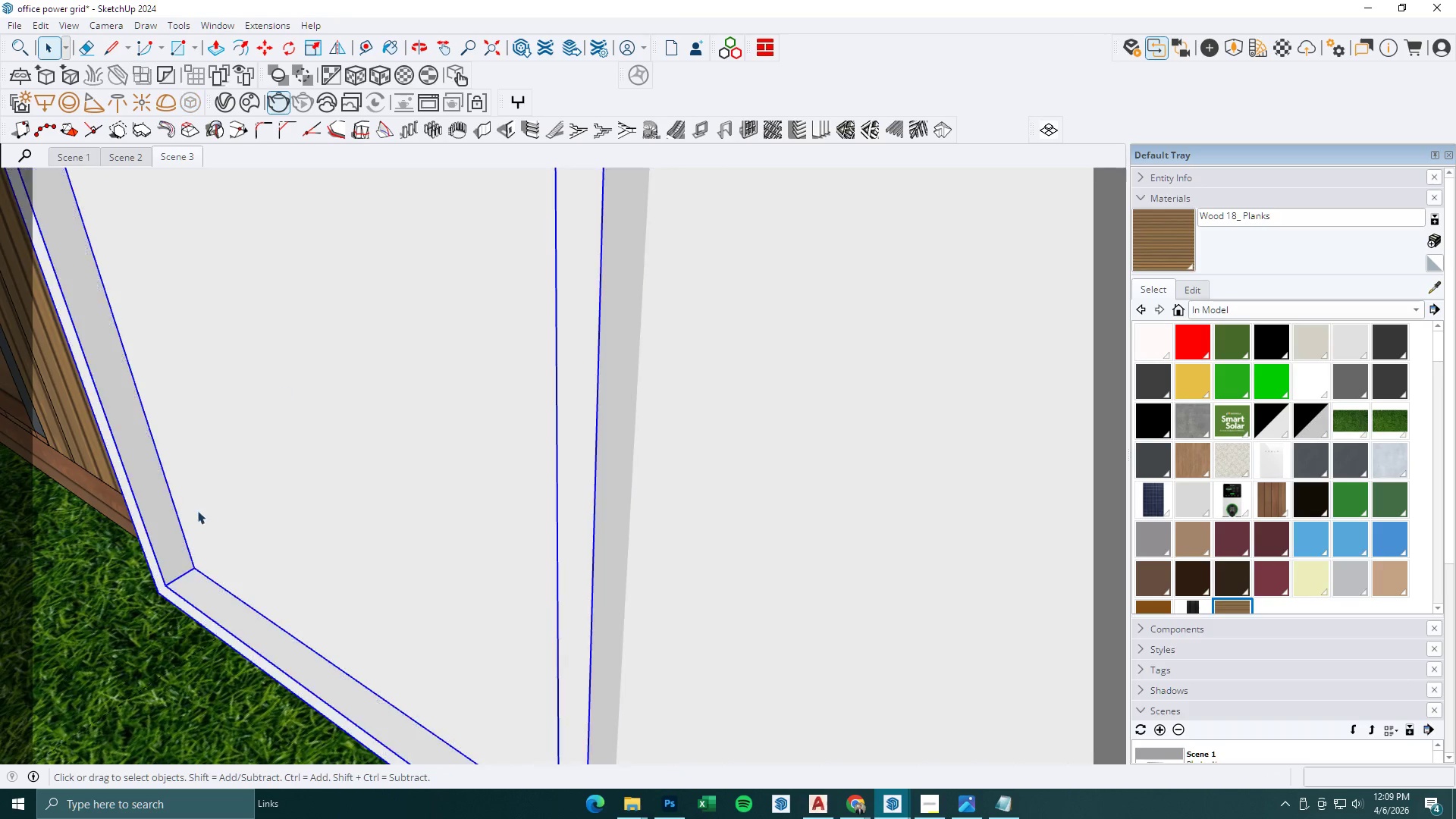 
key(M)
 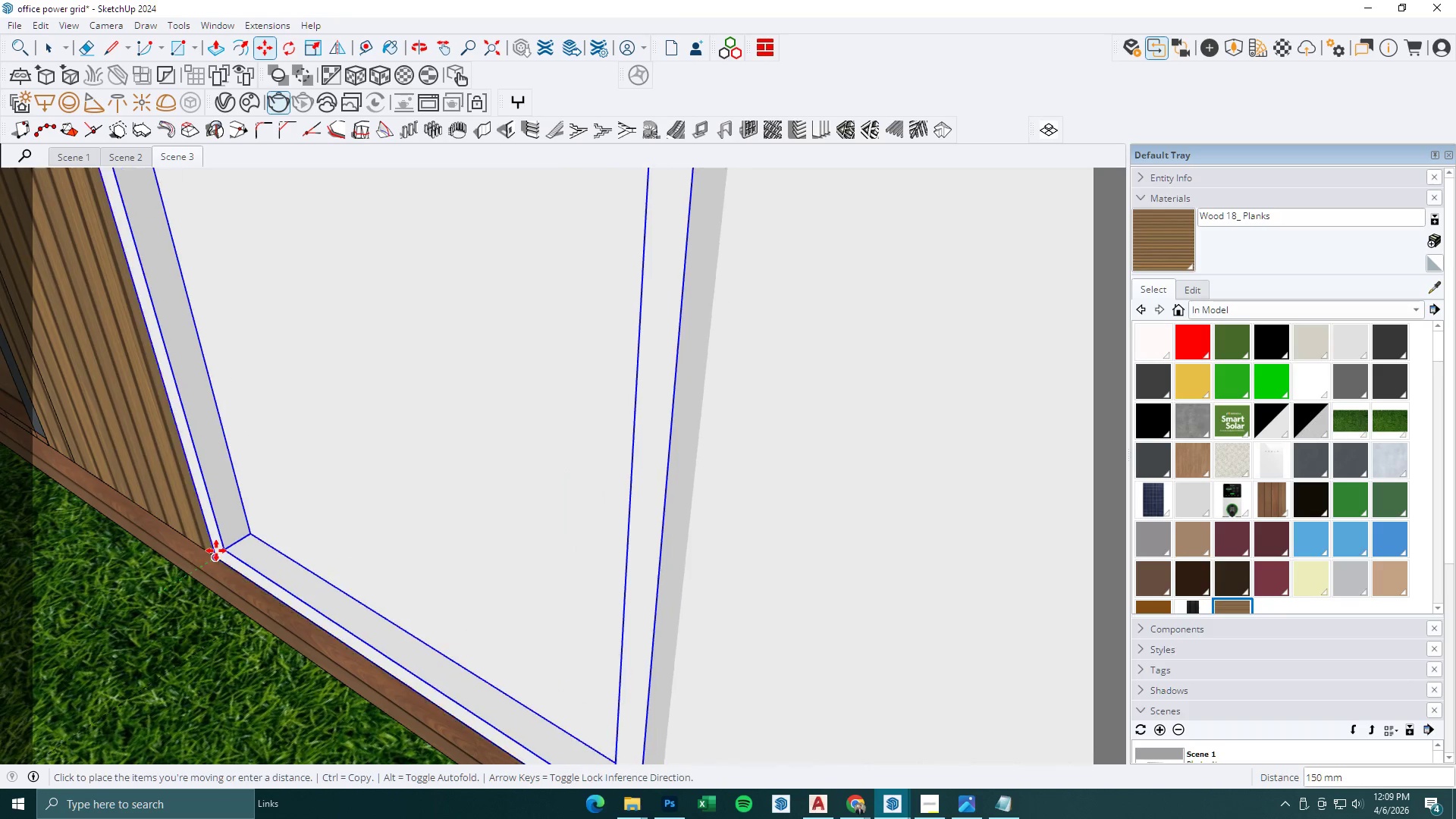 
left_click([216, 551])
 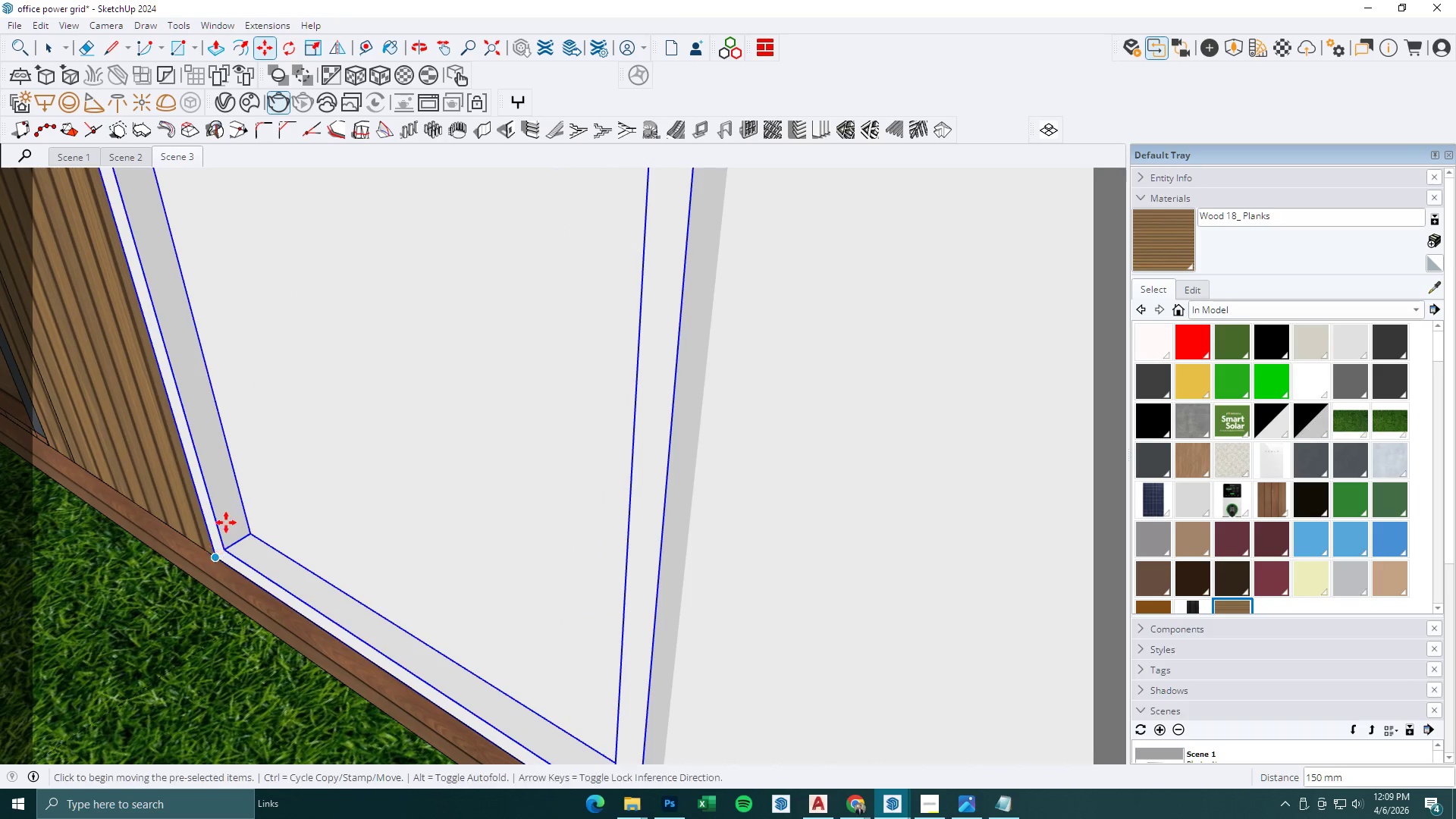 
key(Space)
 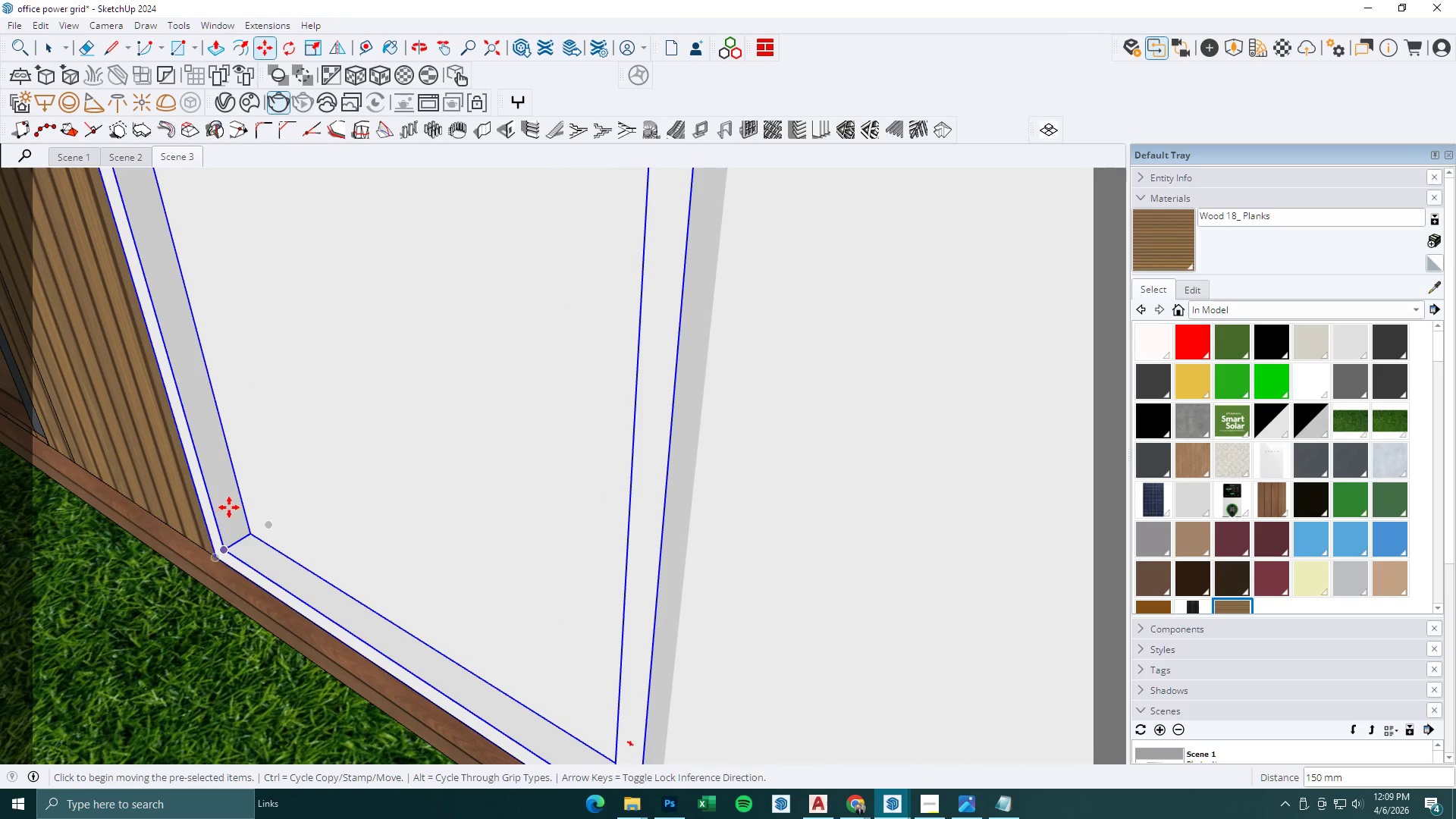 
double_click([231, 505])
 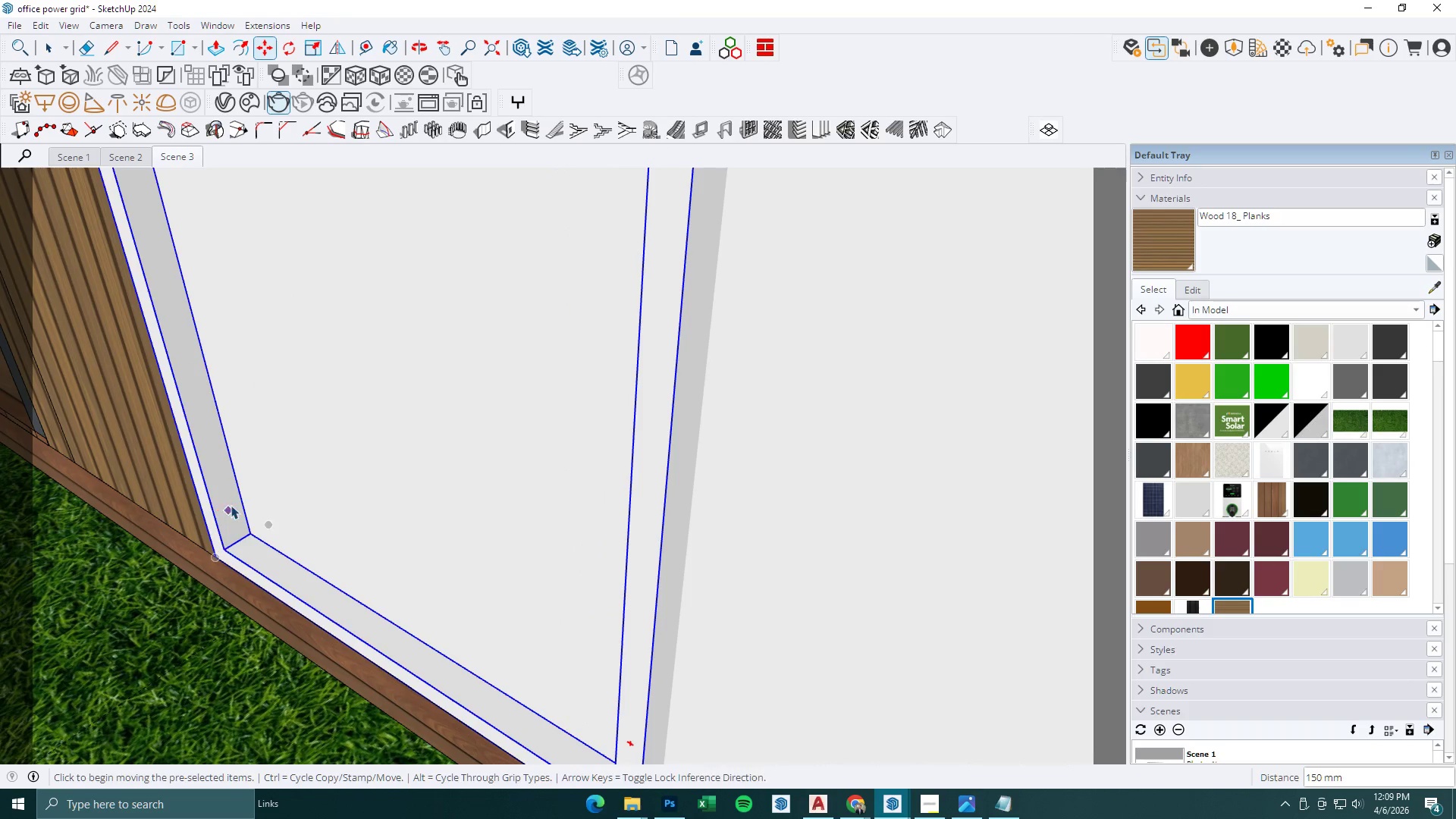 
triple_click([231, 505])
 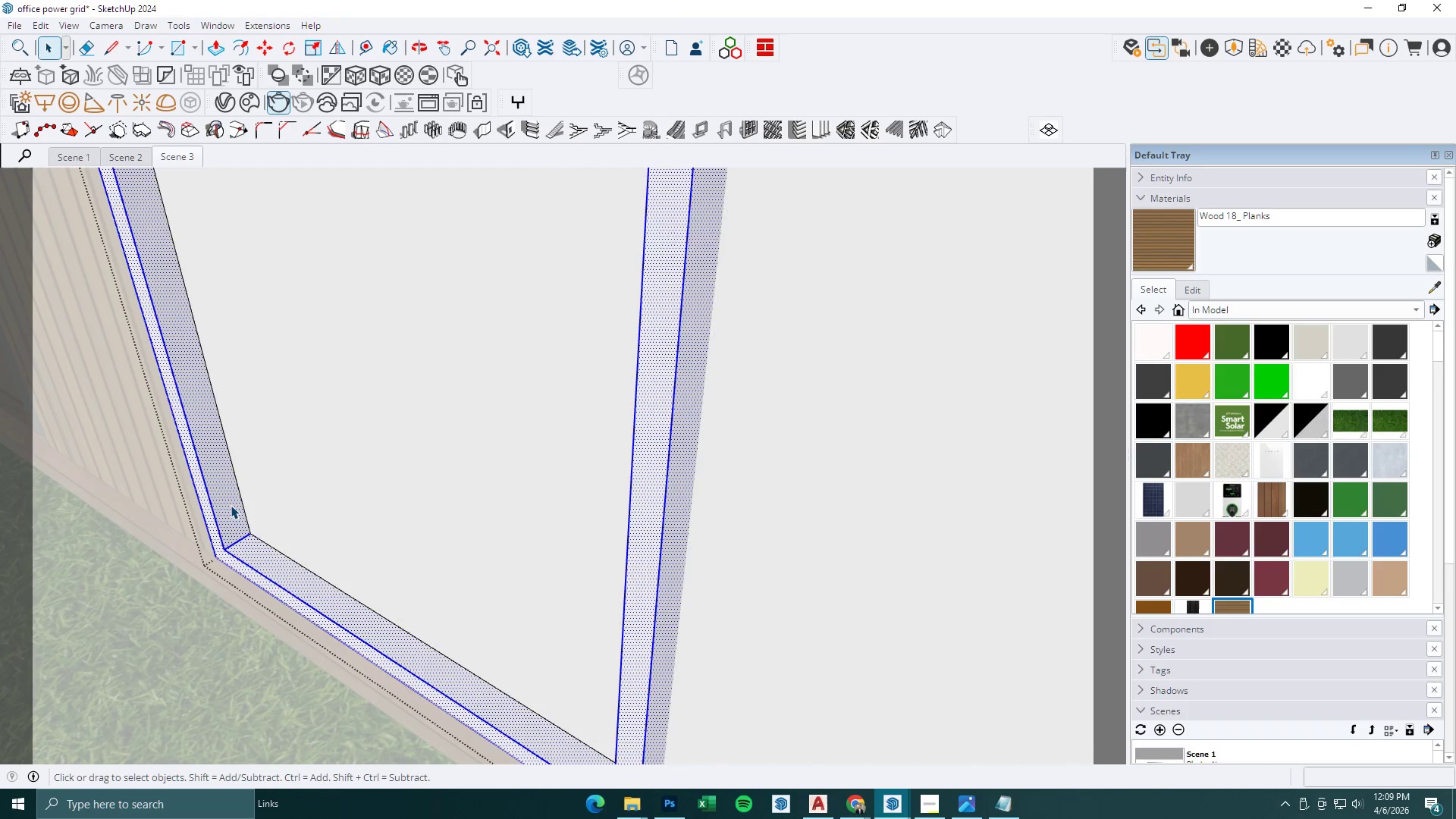 
triple_click([231, 505])
 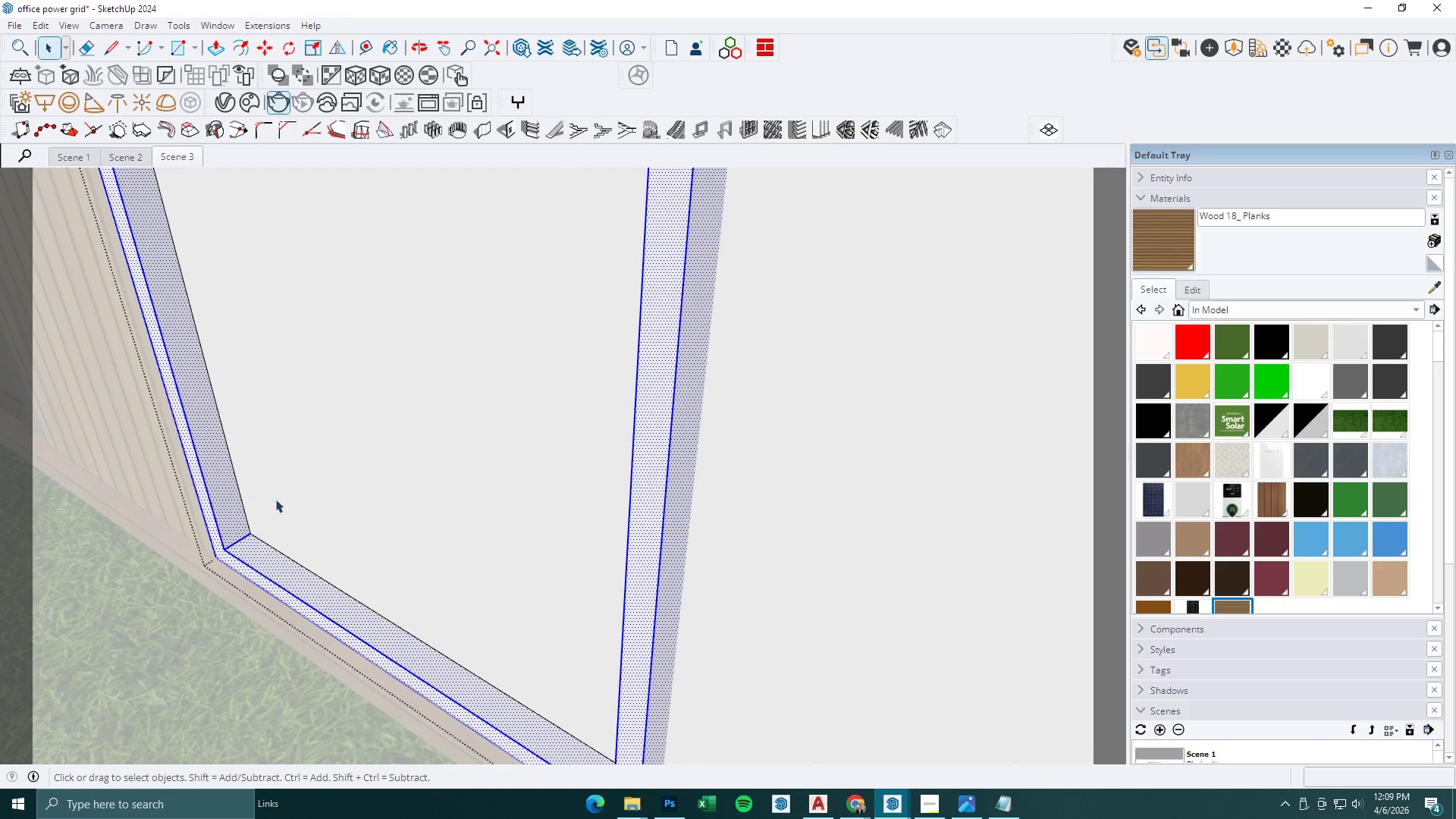 
triple_click([231, 505])
 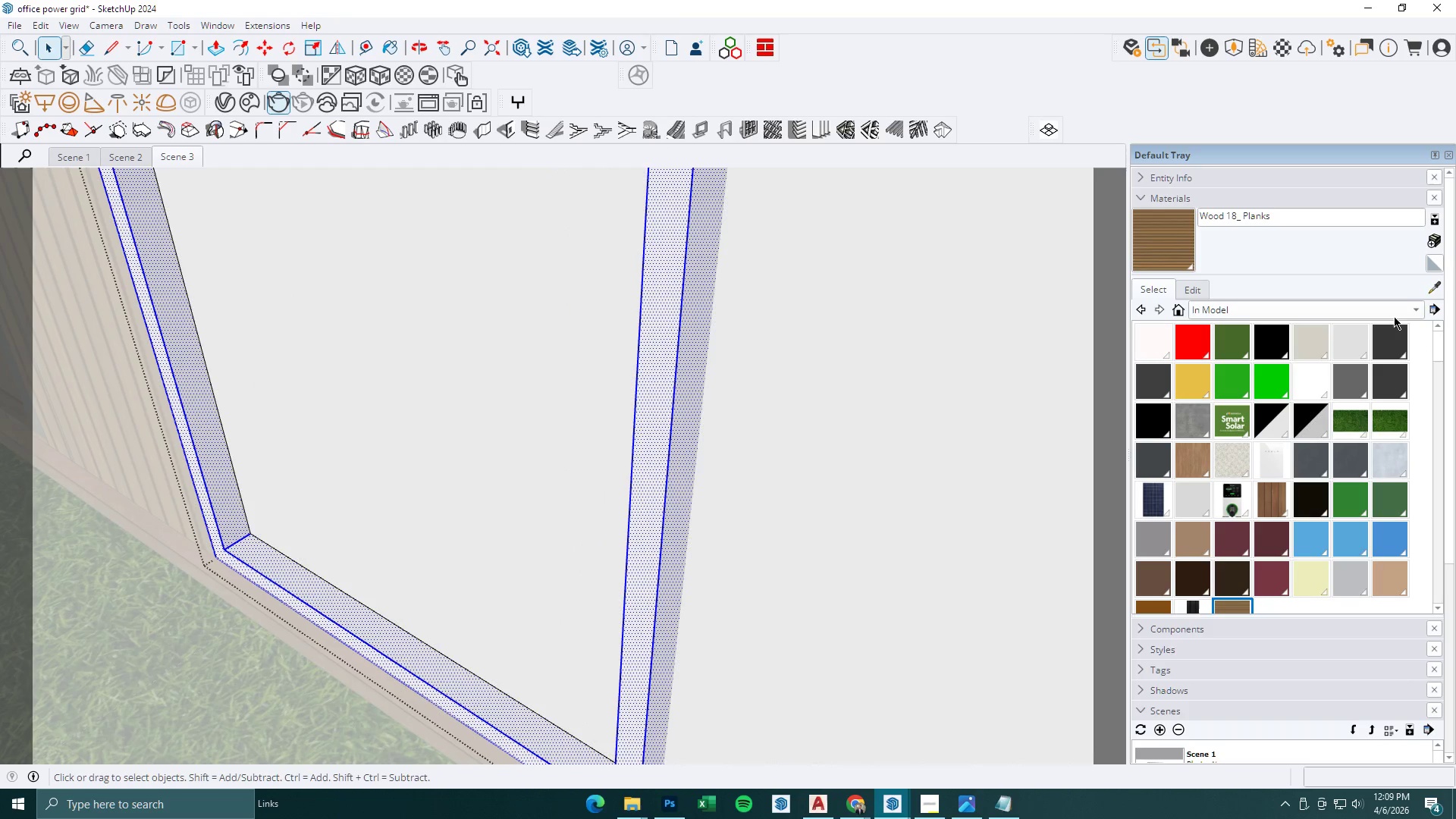 
left_click([1436, 293])
 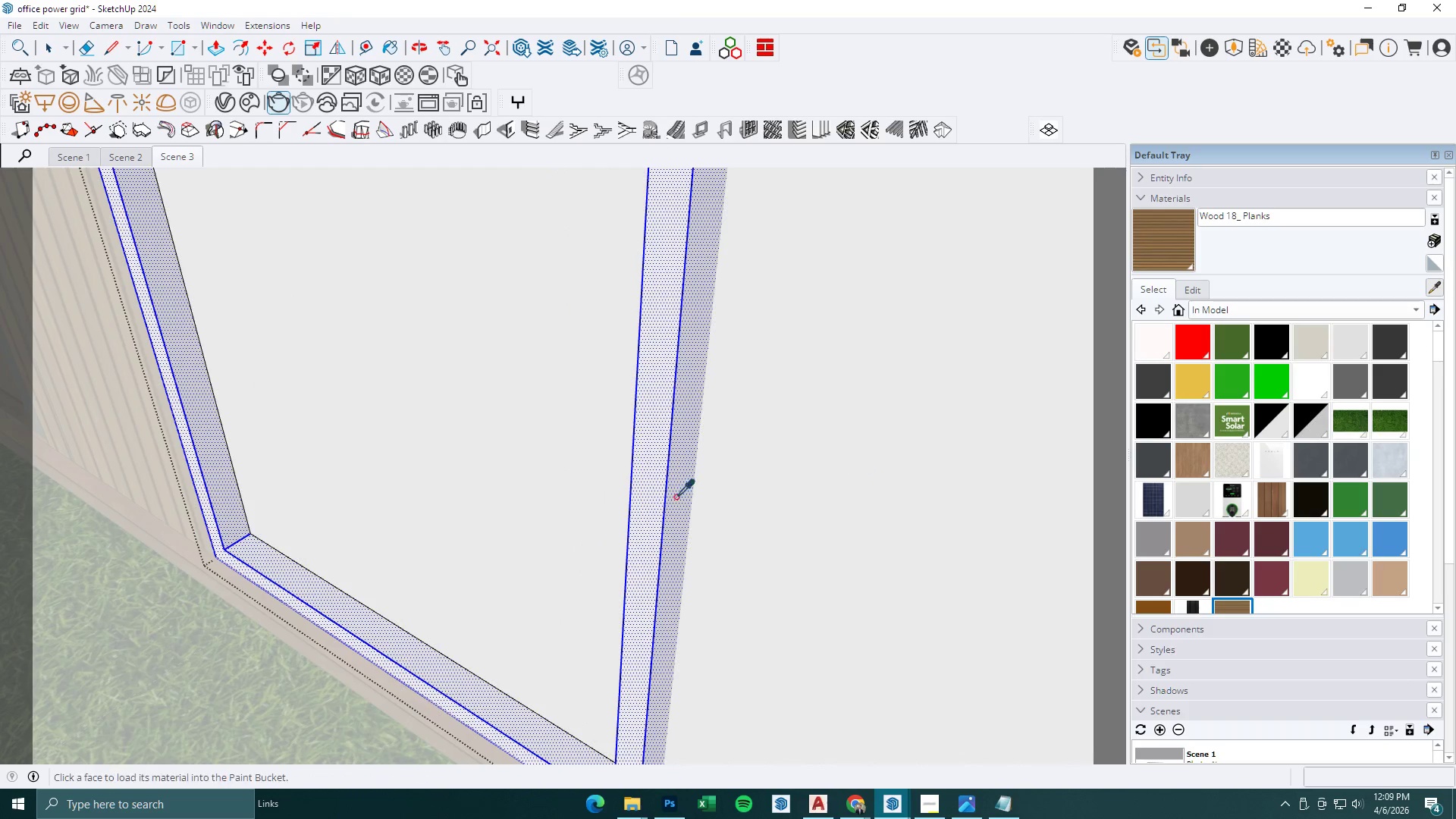 
scroll: coordinate [532, 557], scroll_direction: down, amount: 17.0
 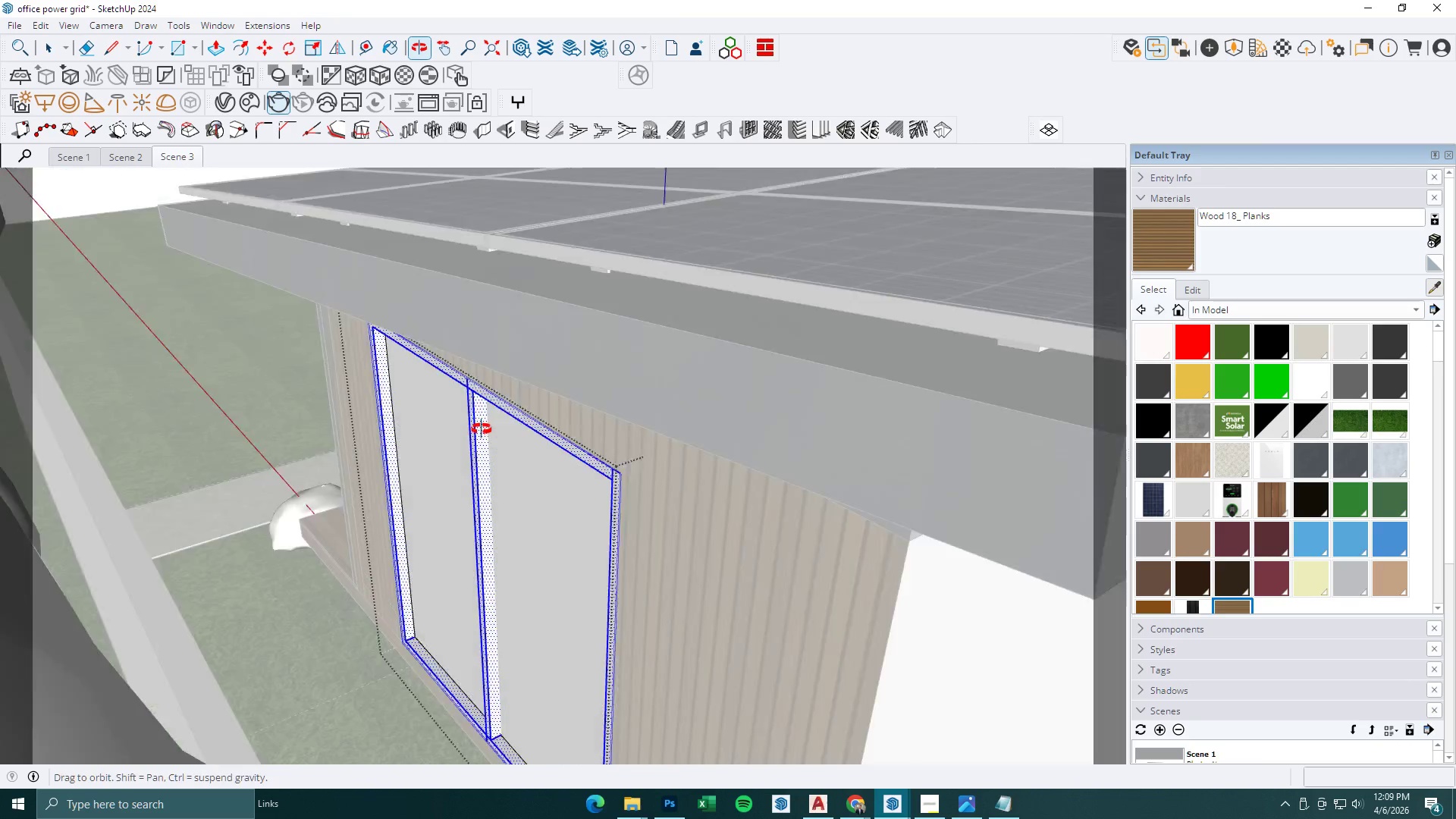 
left_click([491, 302])
 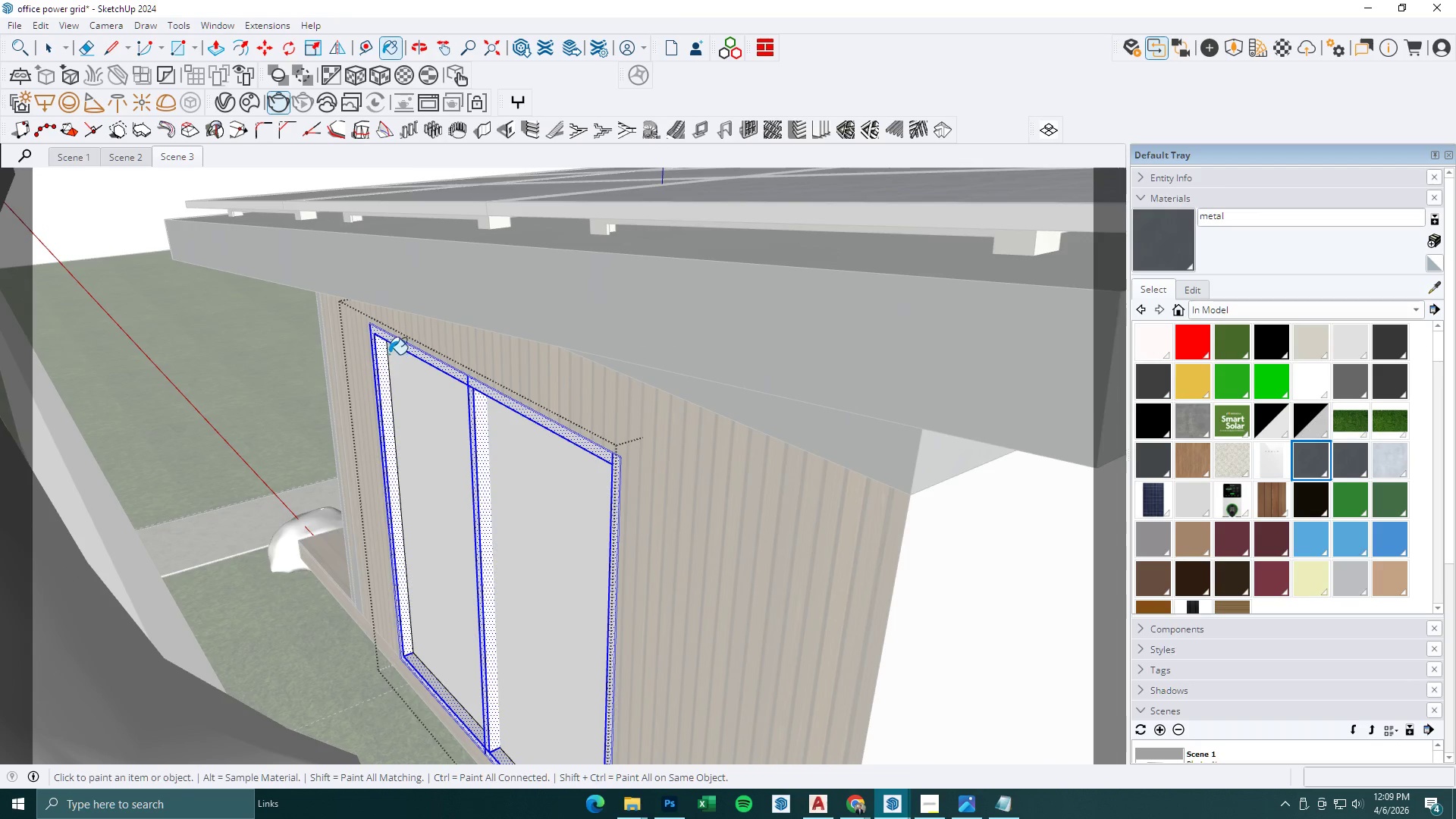 
left_click([400, 340])
 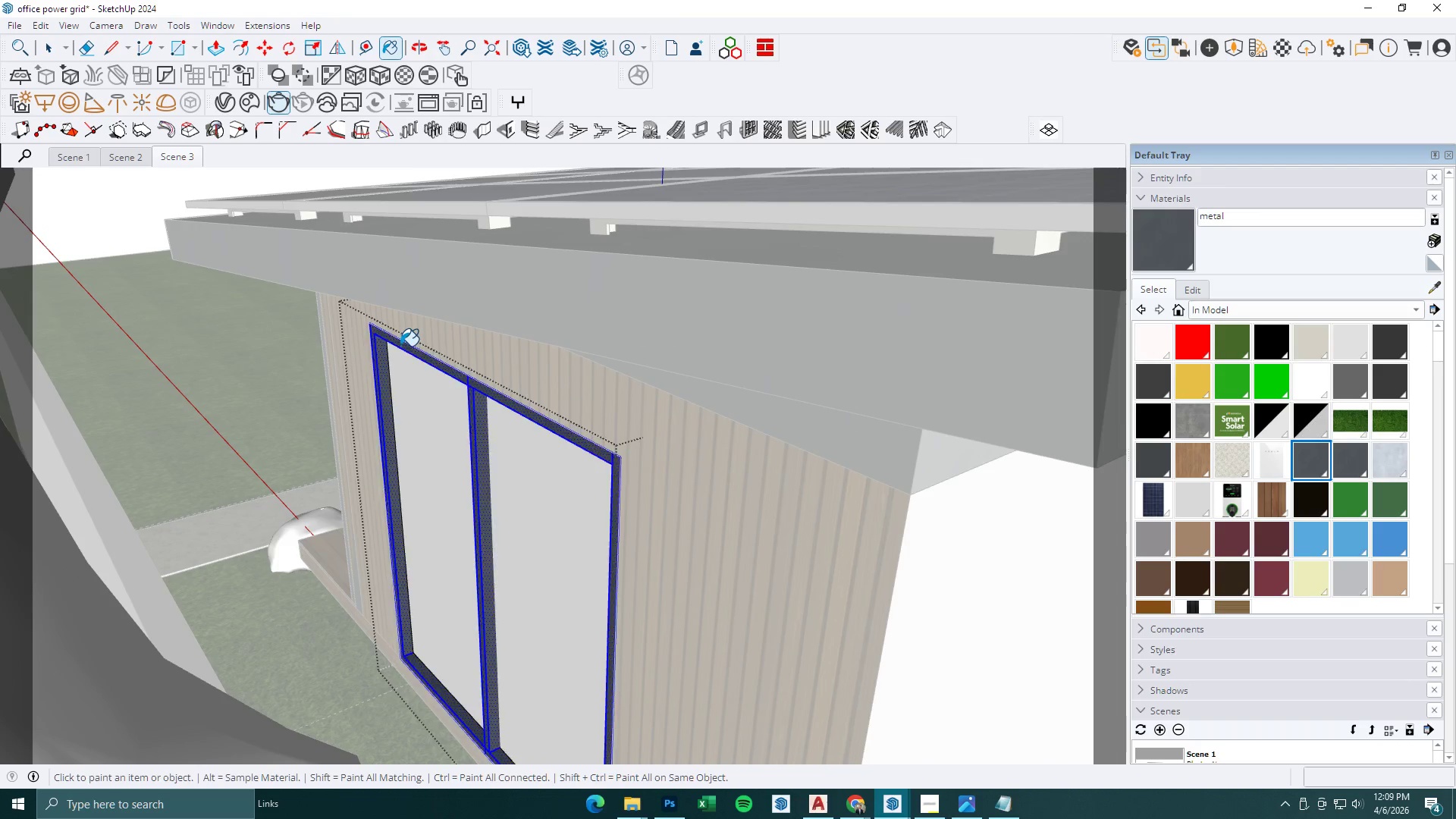 
key(Space)
 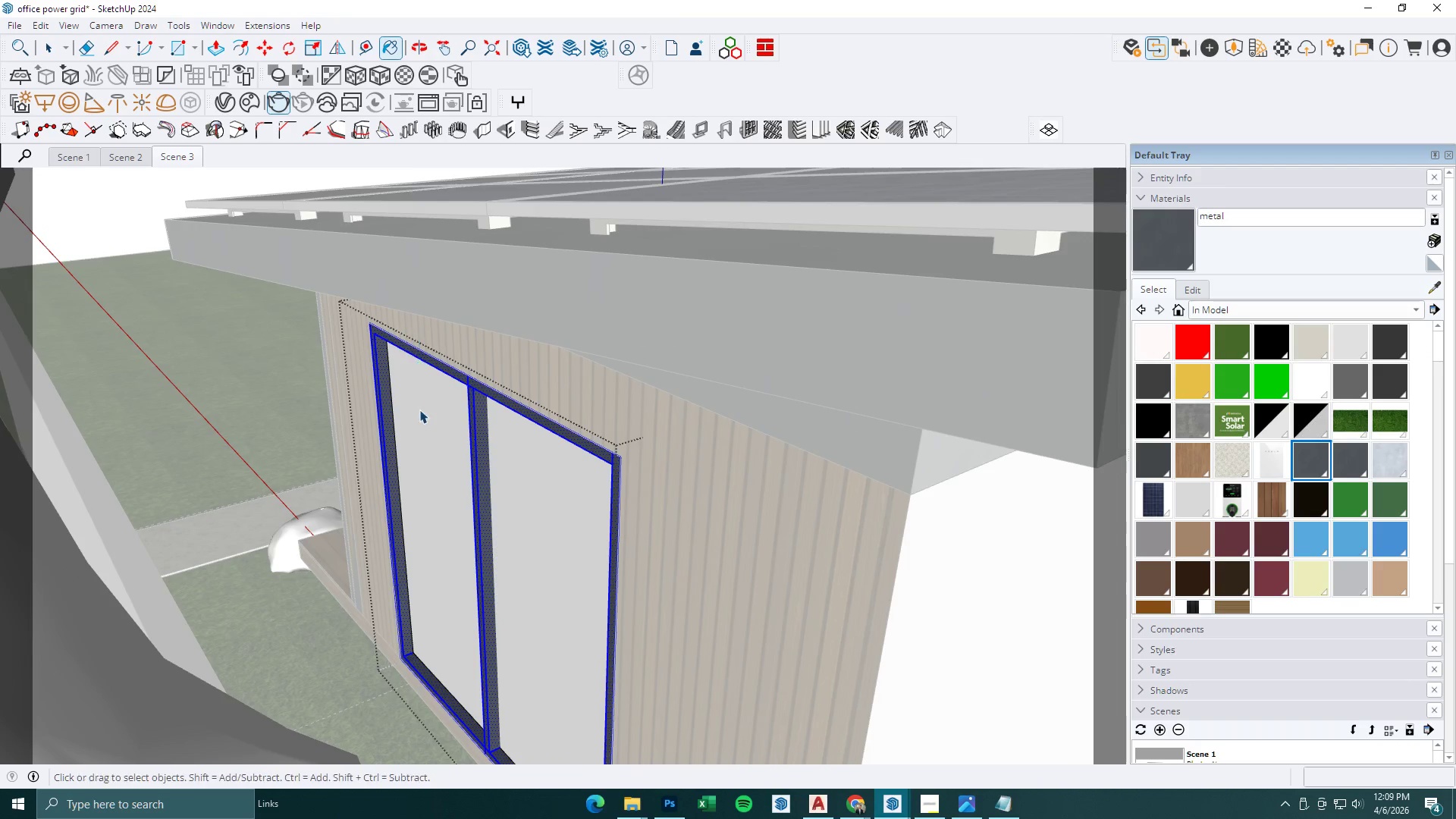 
key(Escape)
 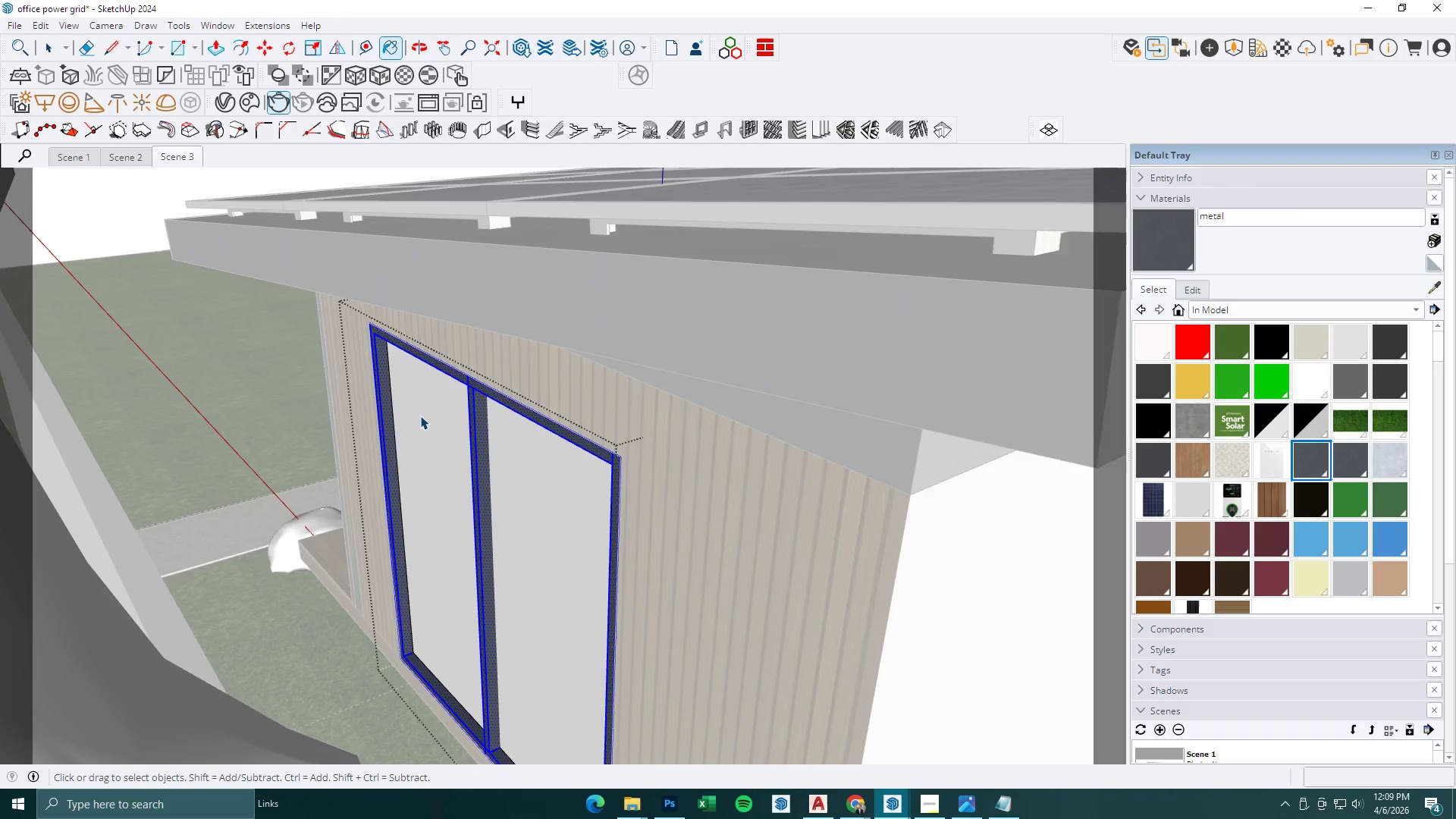 
left_click([420, 416])
 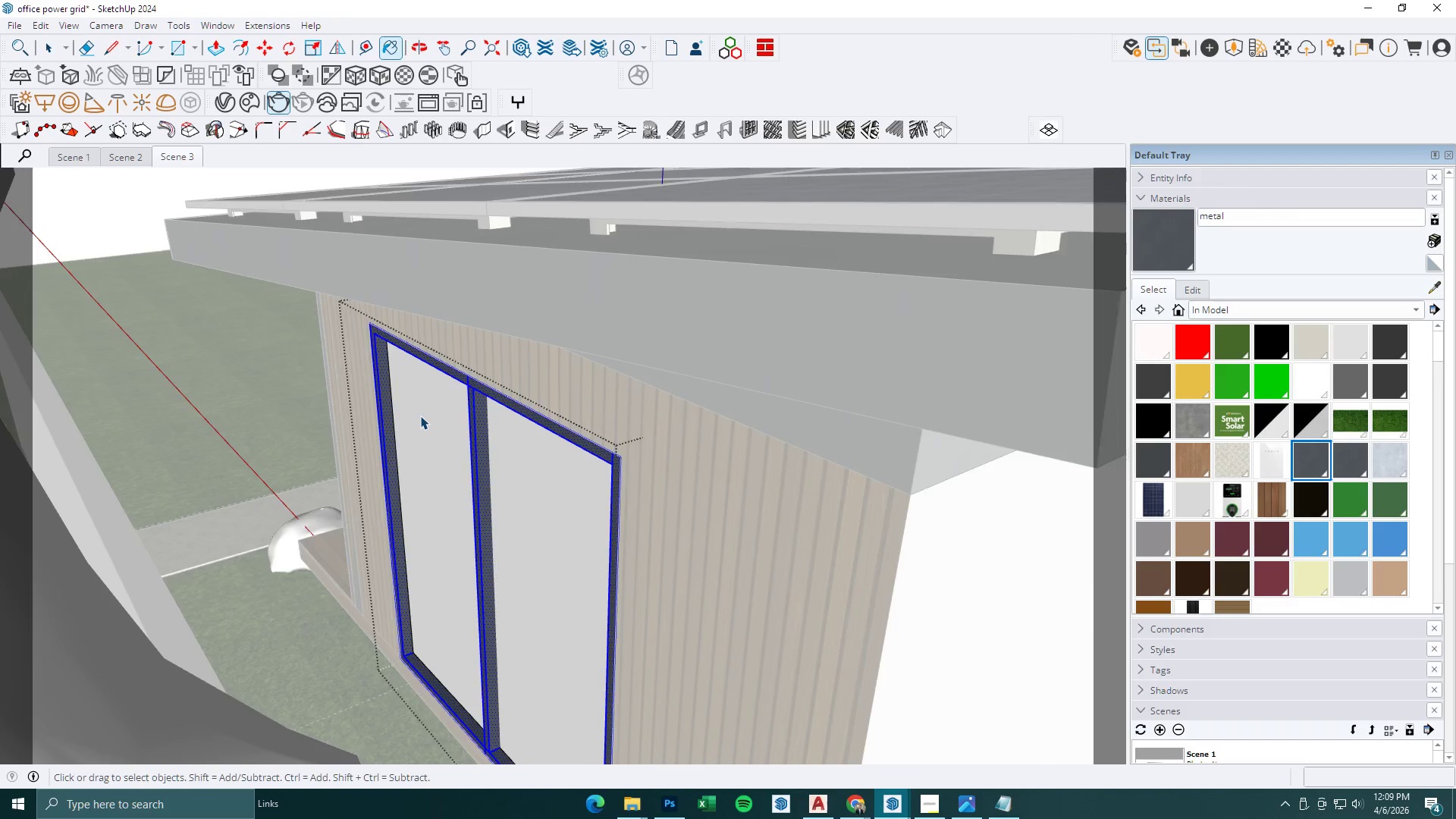 
double_click([420, 416])
 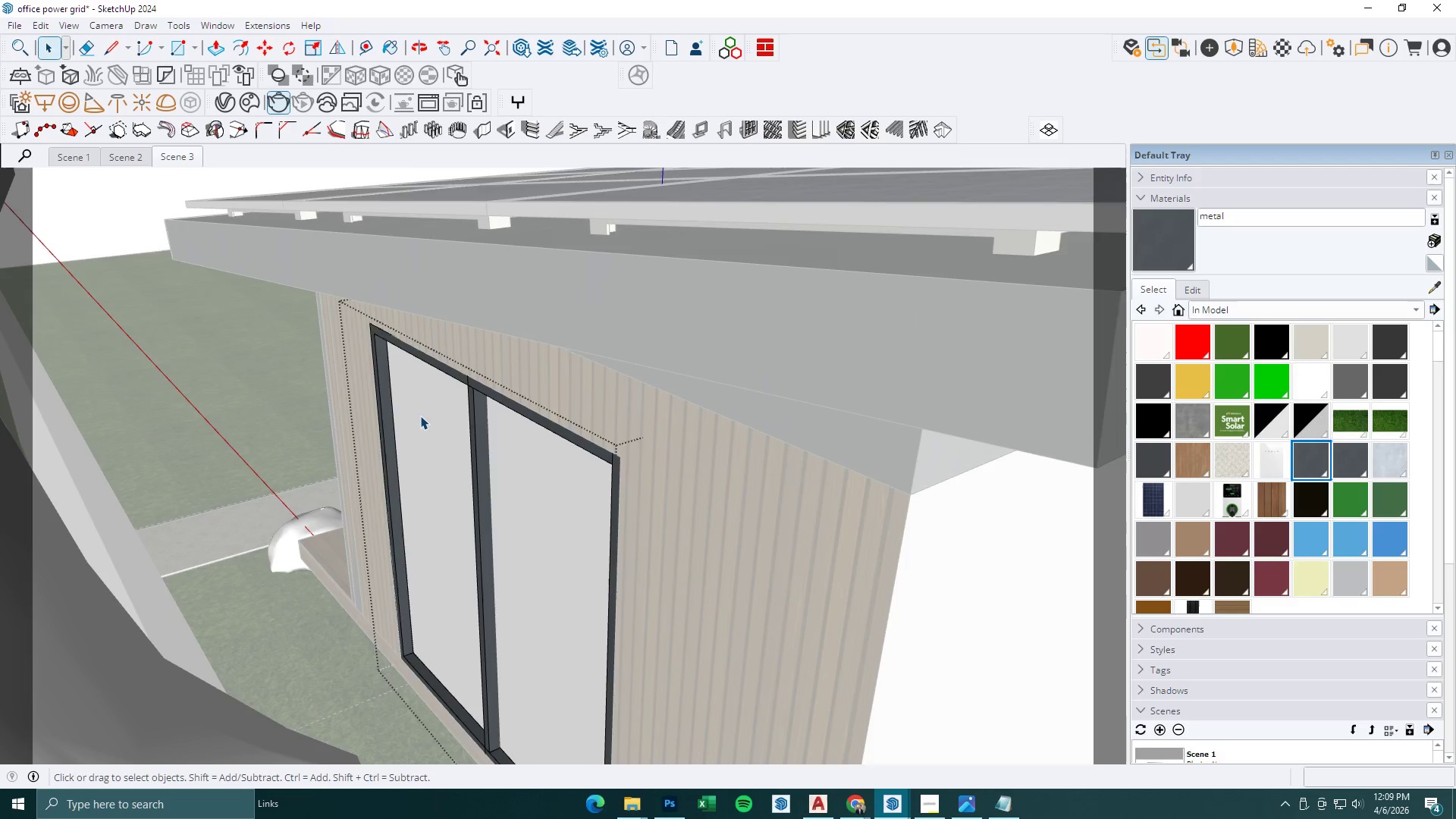 
triple_click([420, 416])
 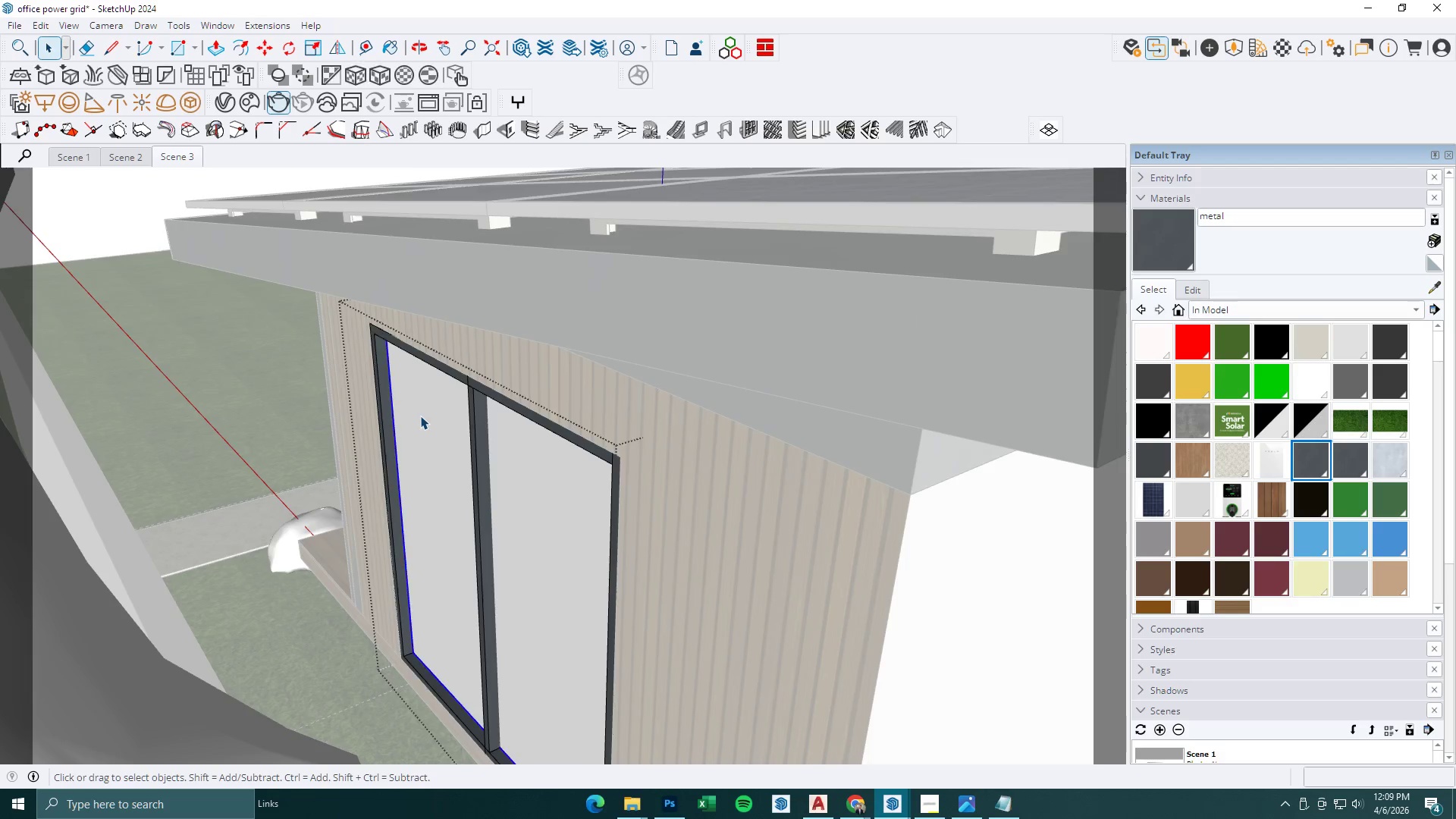 
triple_click([420, 416])
 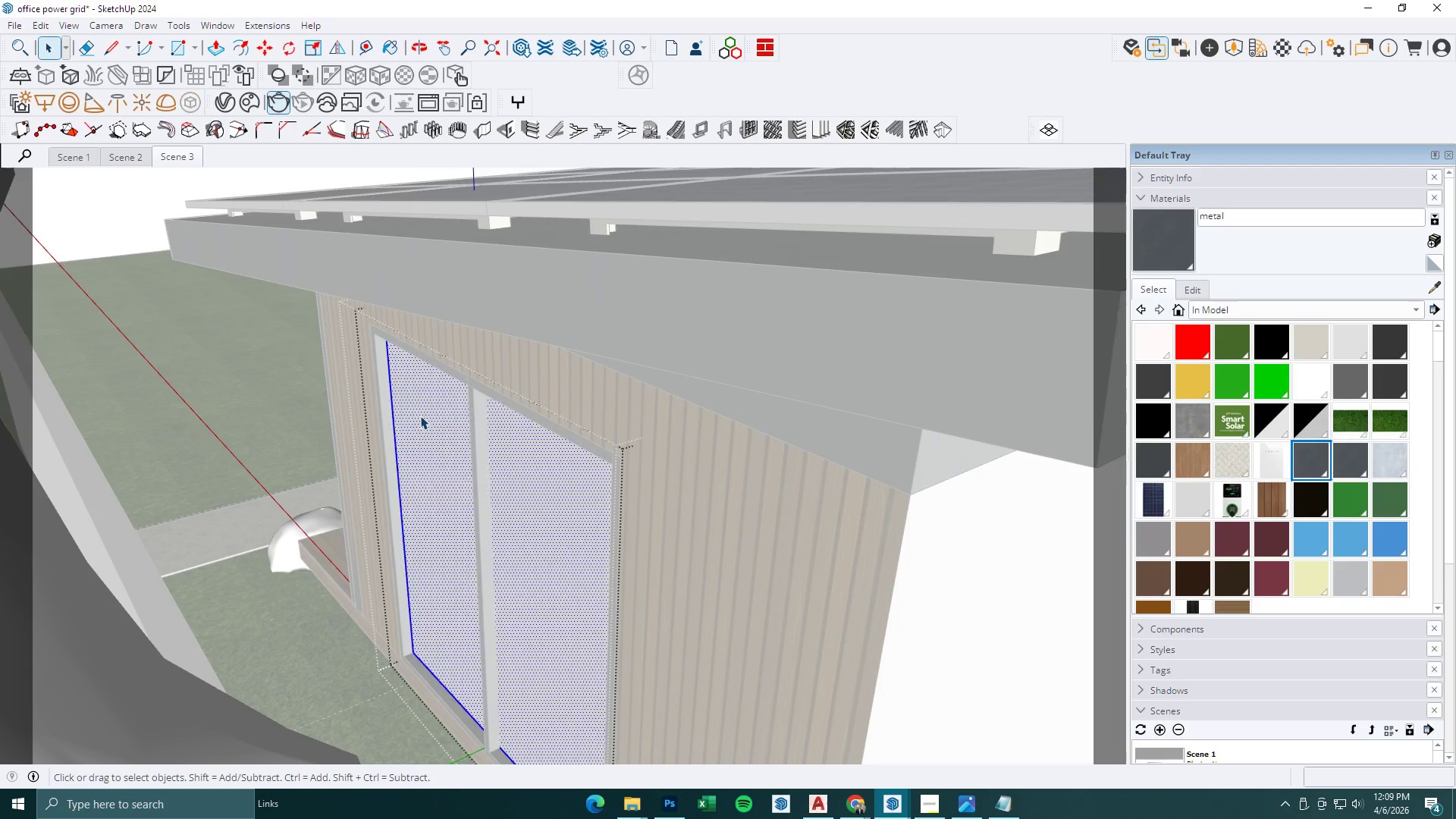 
triple_click([420, 416])
 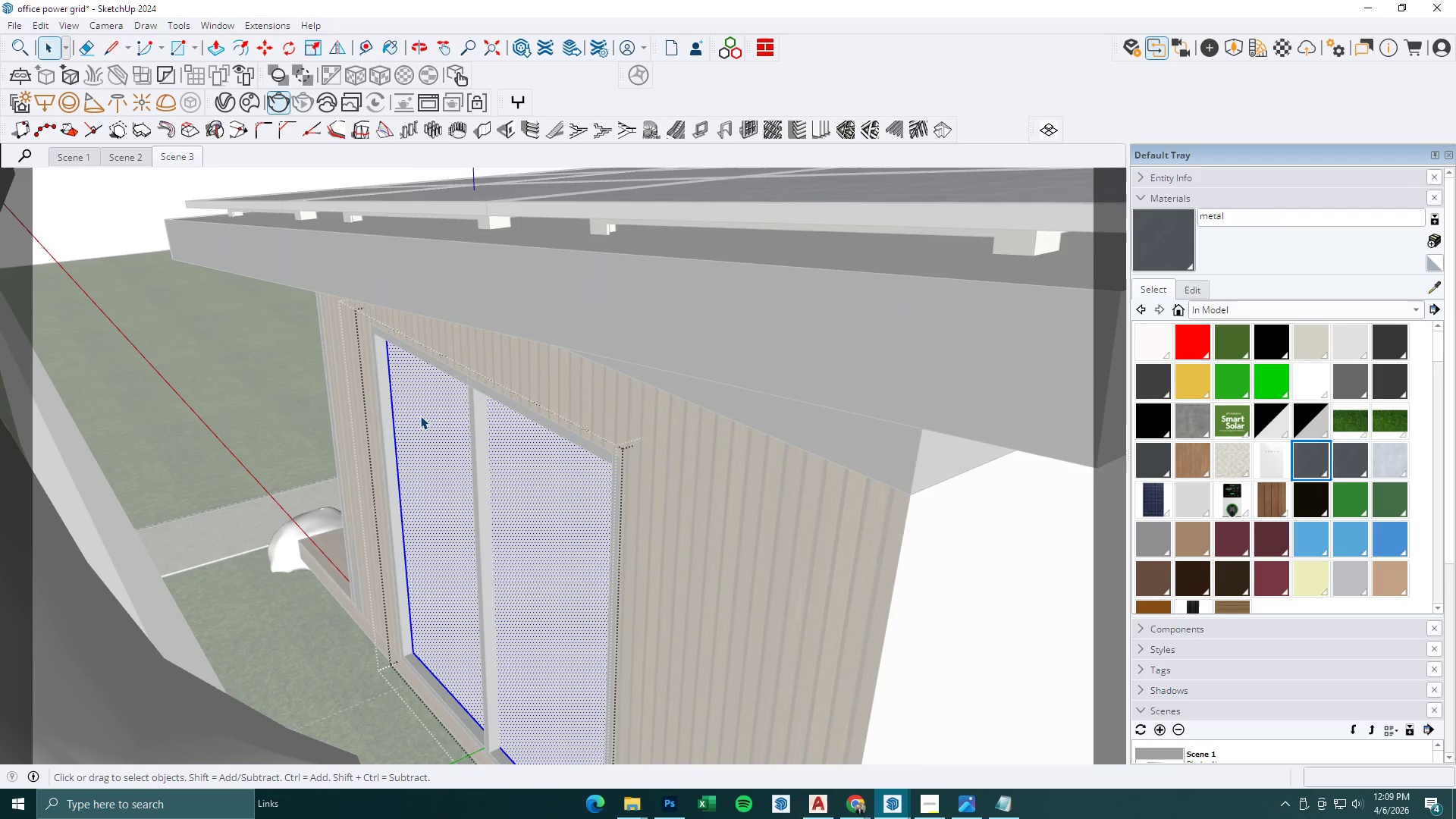 
left_click_drag(start_coordinate=[420, 416], to_coordinate=[1433, 290])
 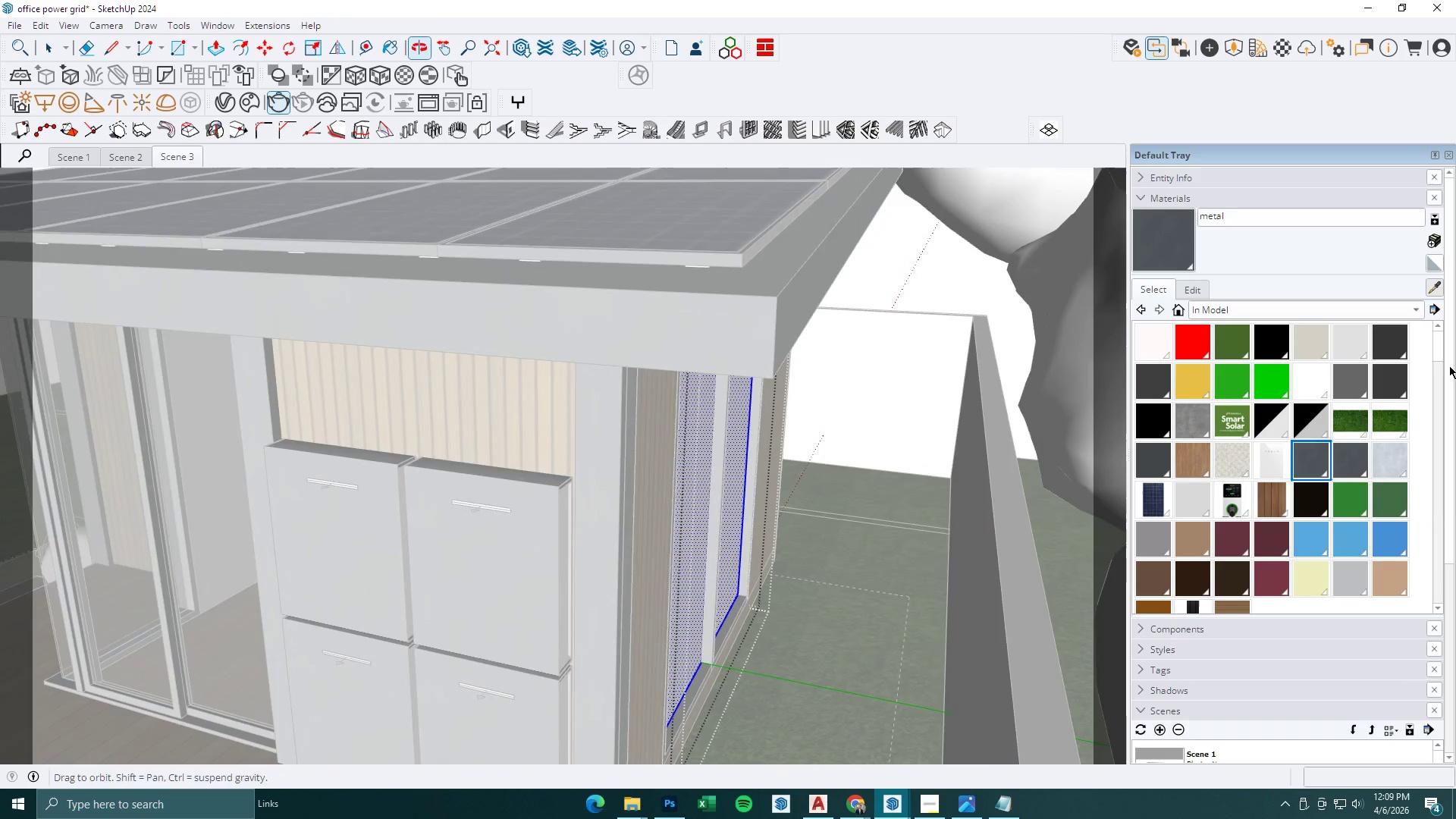 
left_click([215, 439])
 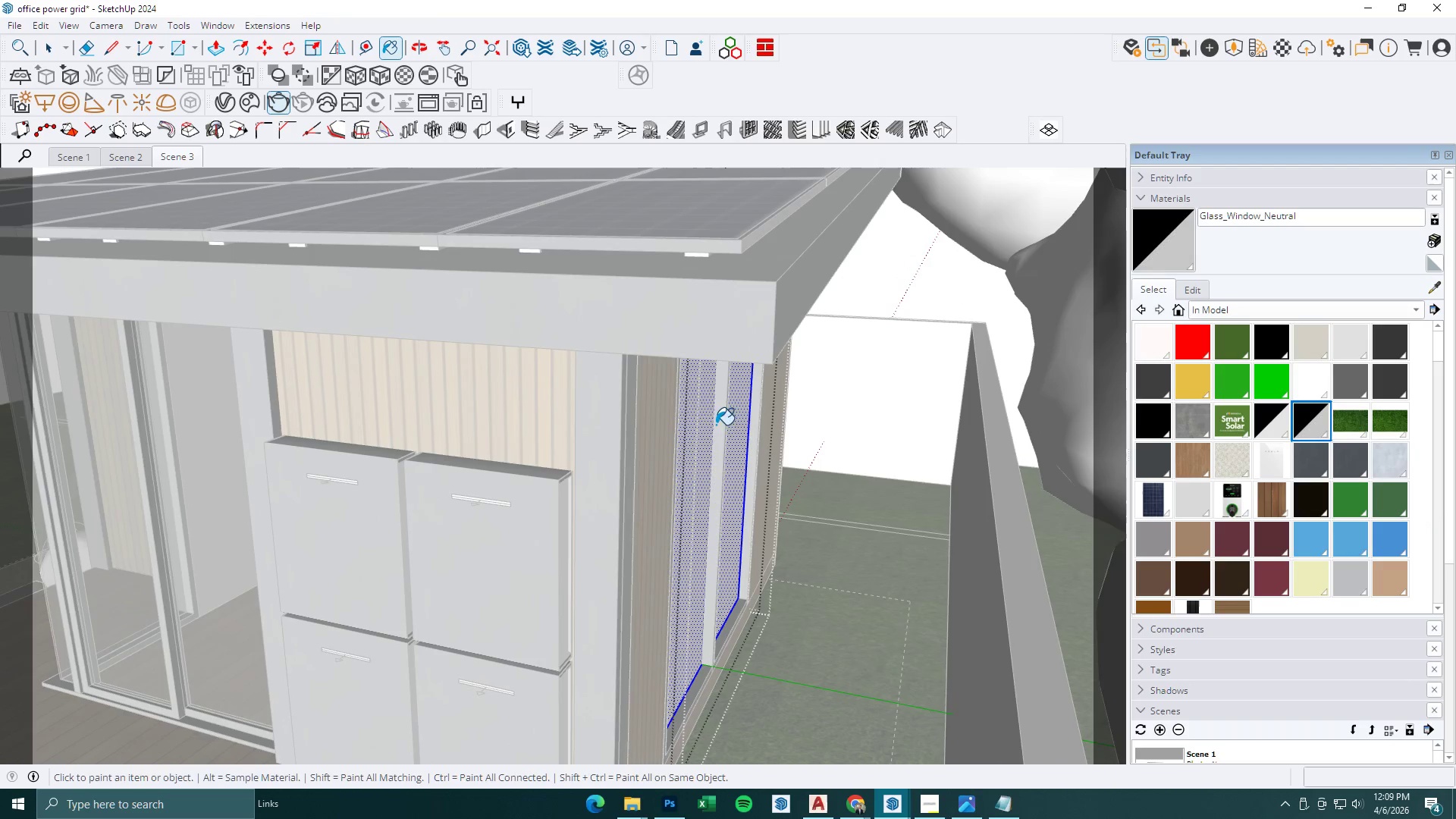 
left_click([696, 417])
 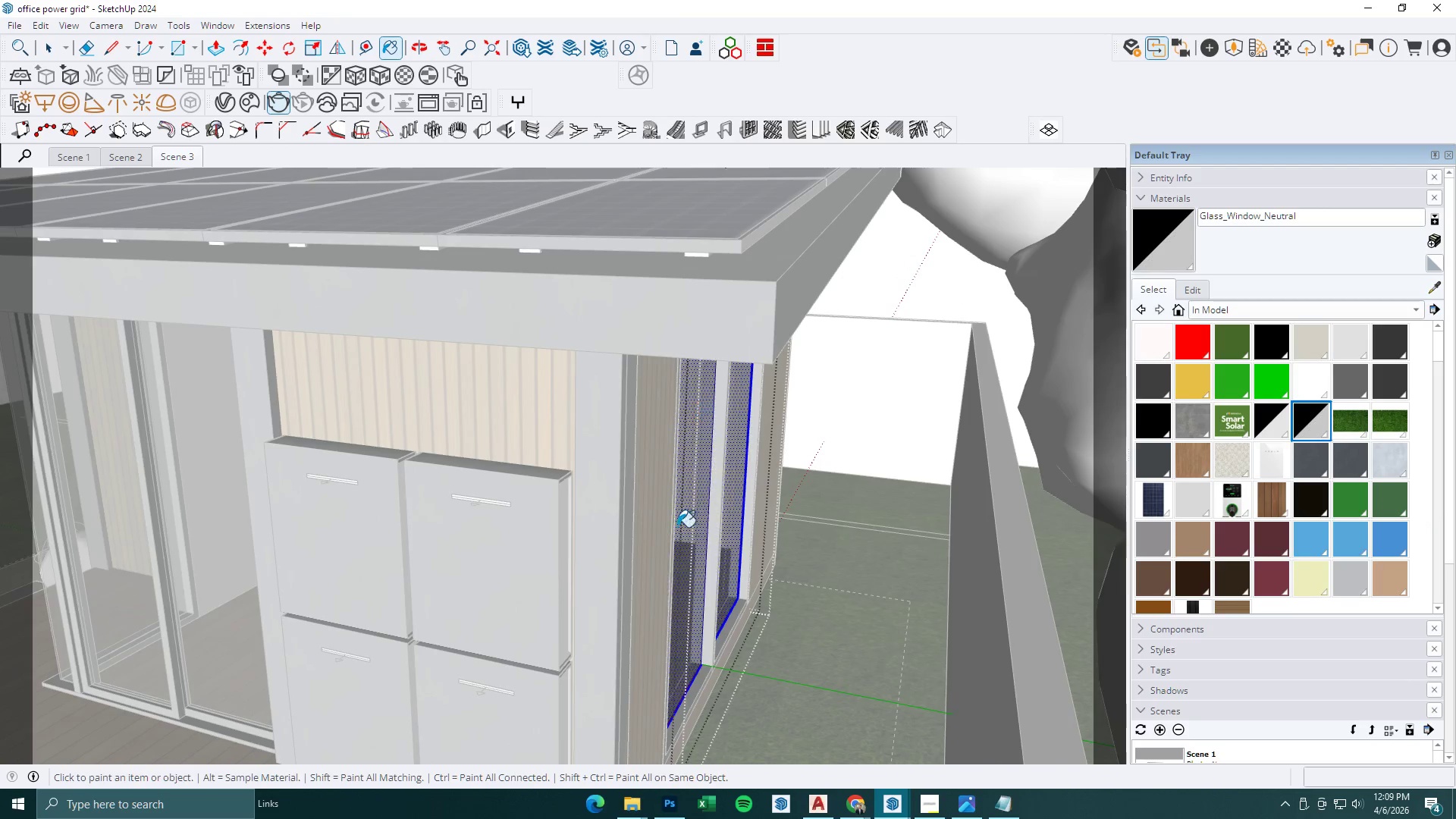 
key(Space)
 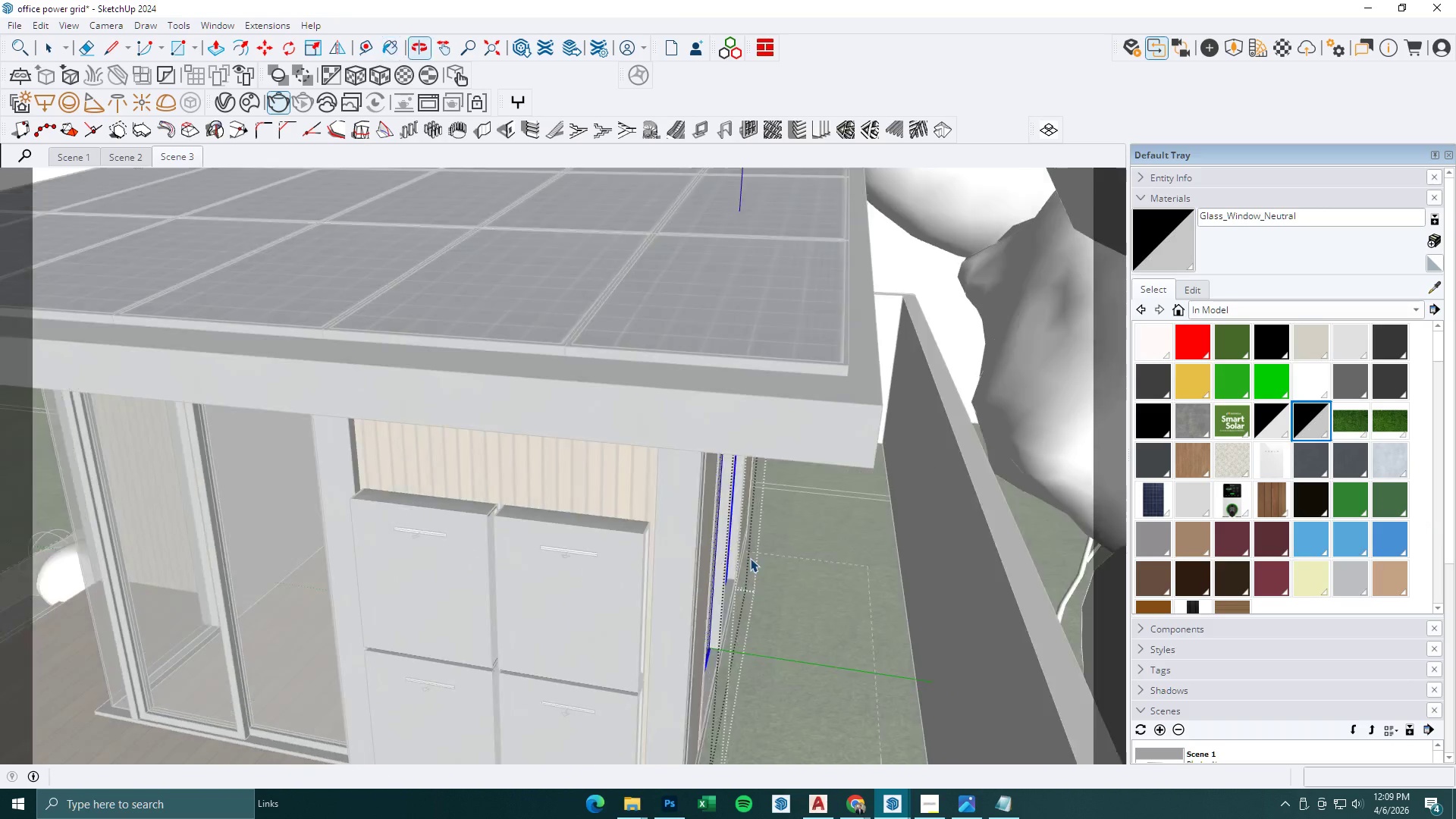 
key(Escape)
 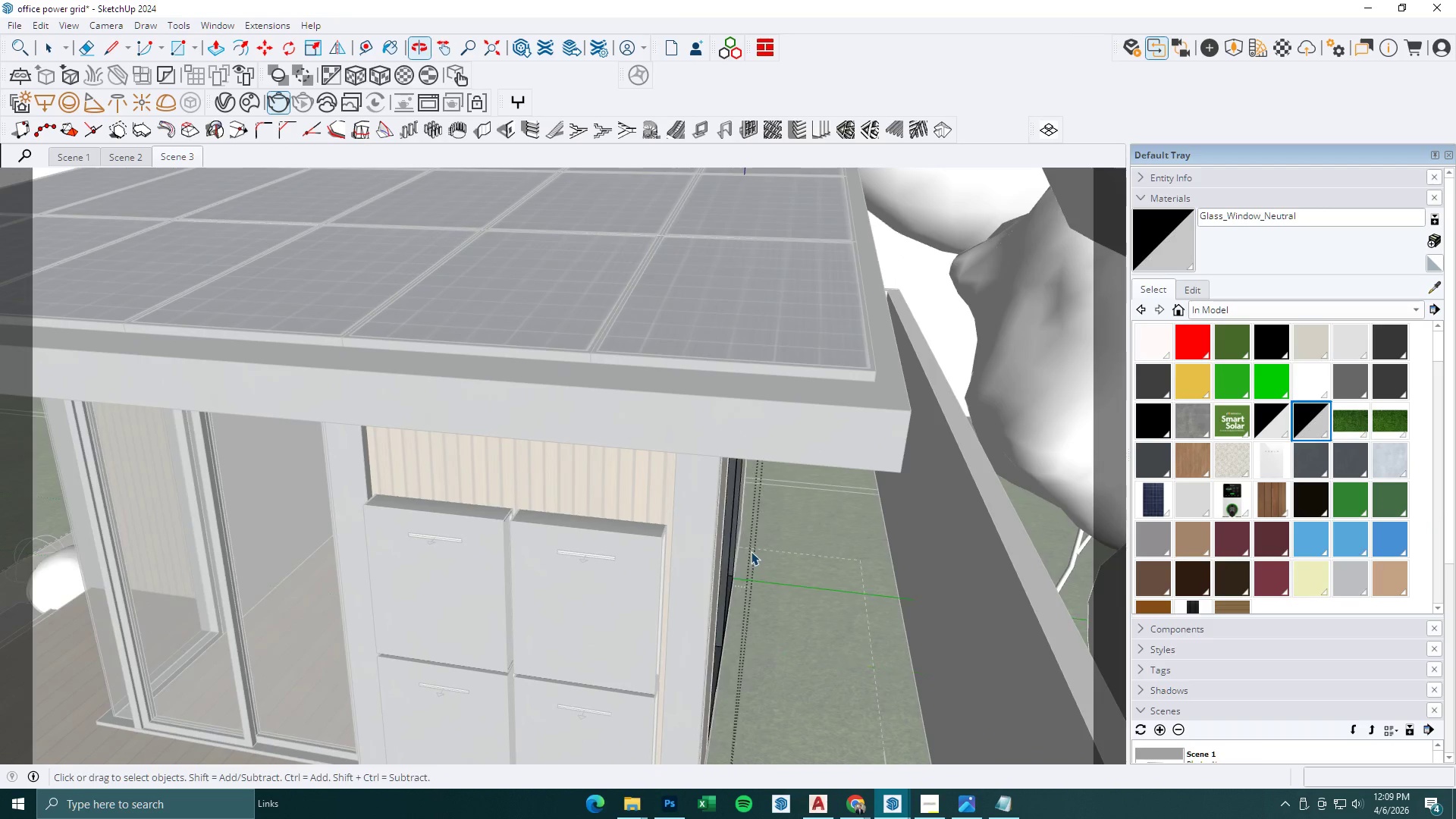 
scroll: coordinate [676, 535], scroll_direction: down, amount: 1.0
 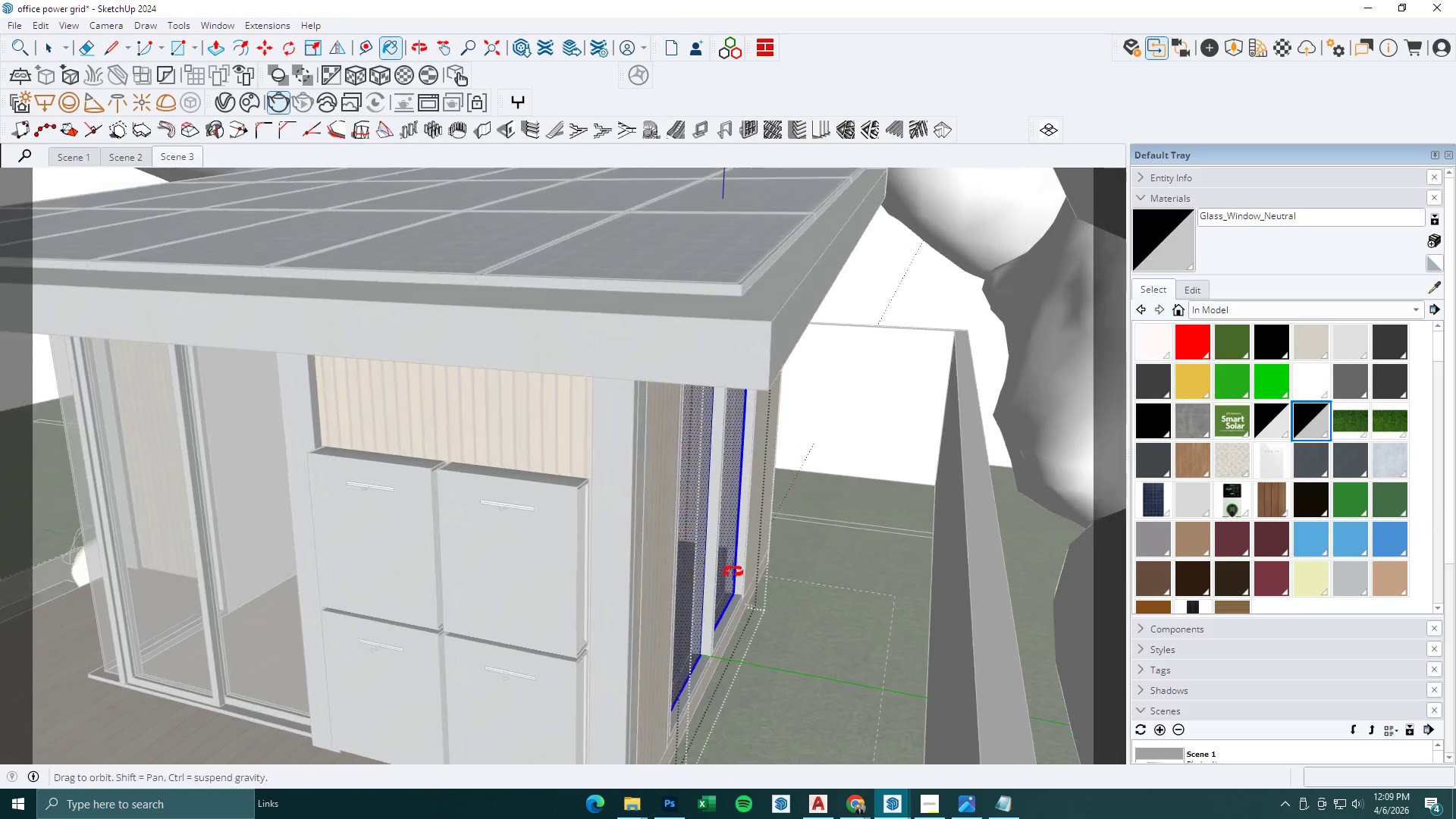 
key(Escape)
 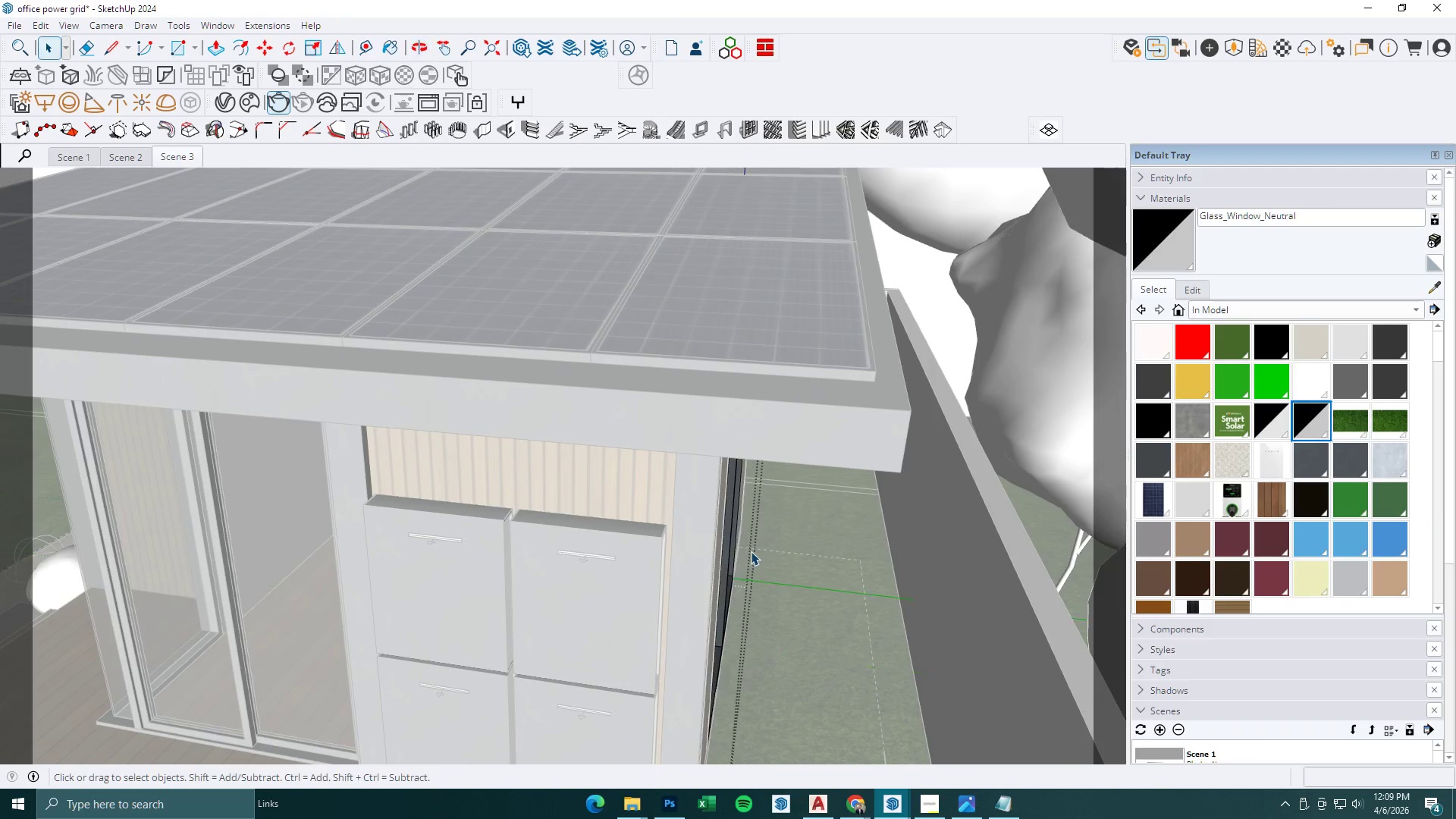 
key(Escape)
 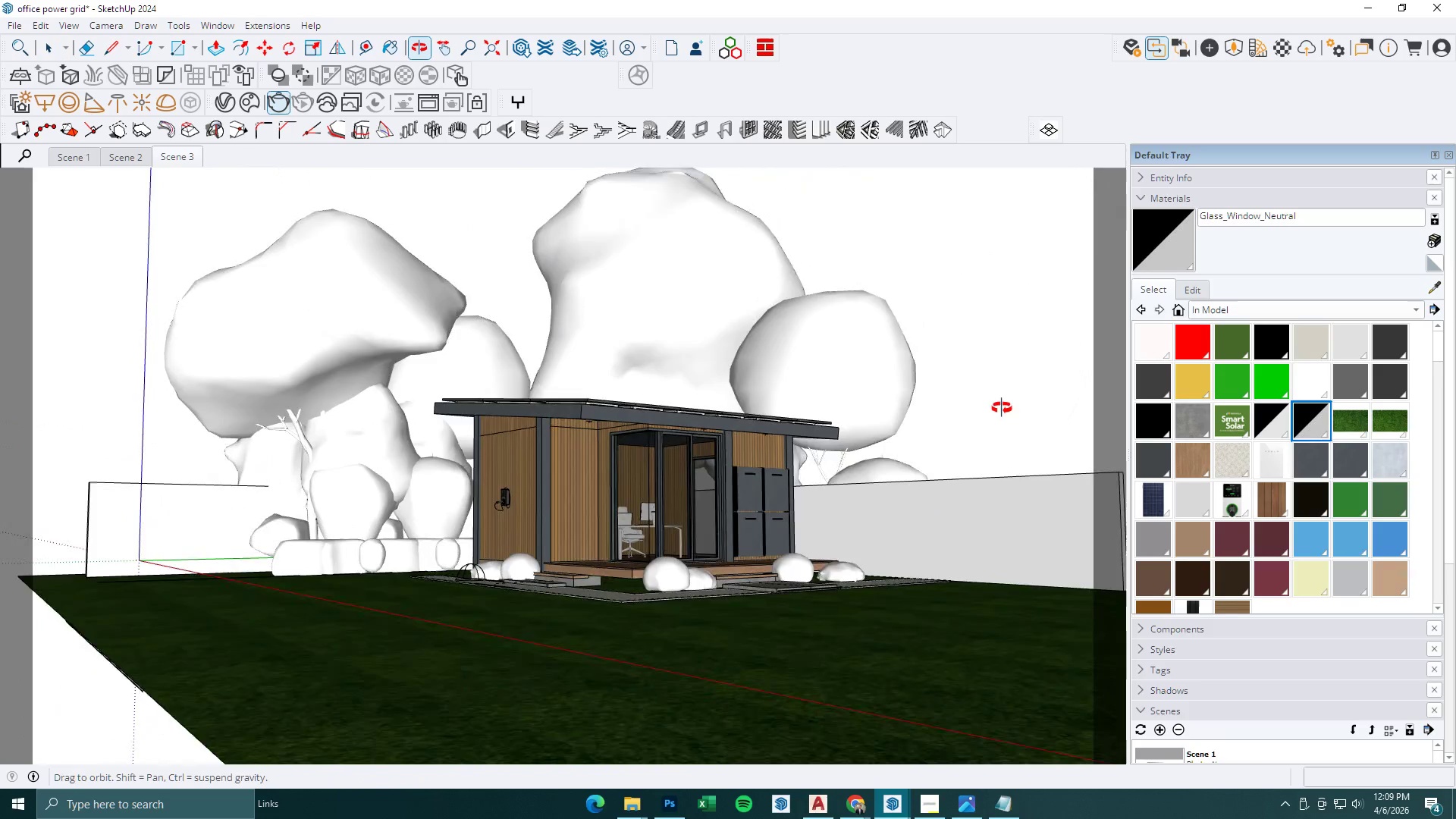 
scroll: coordinate [676, 578], scroll_direction: down, amount: 10.0
 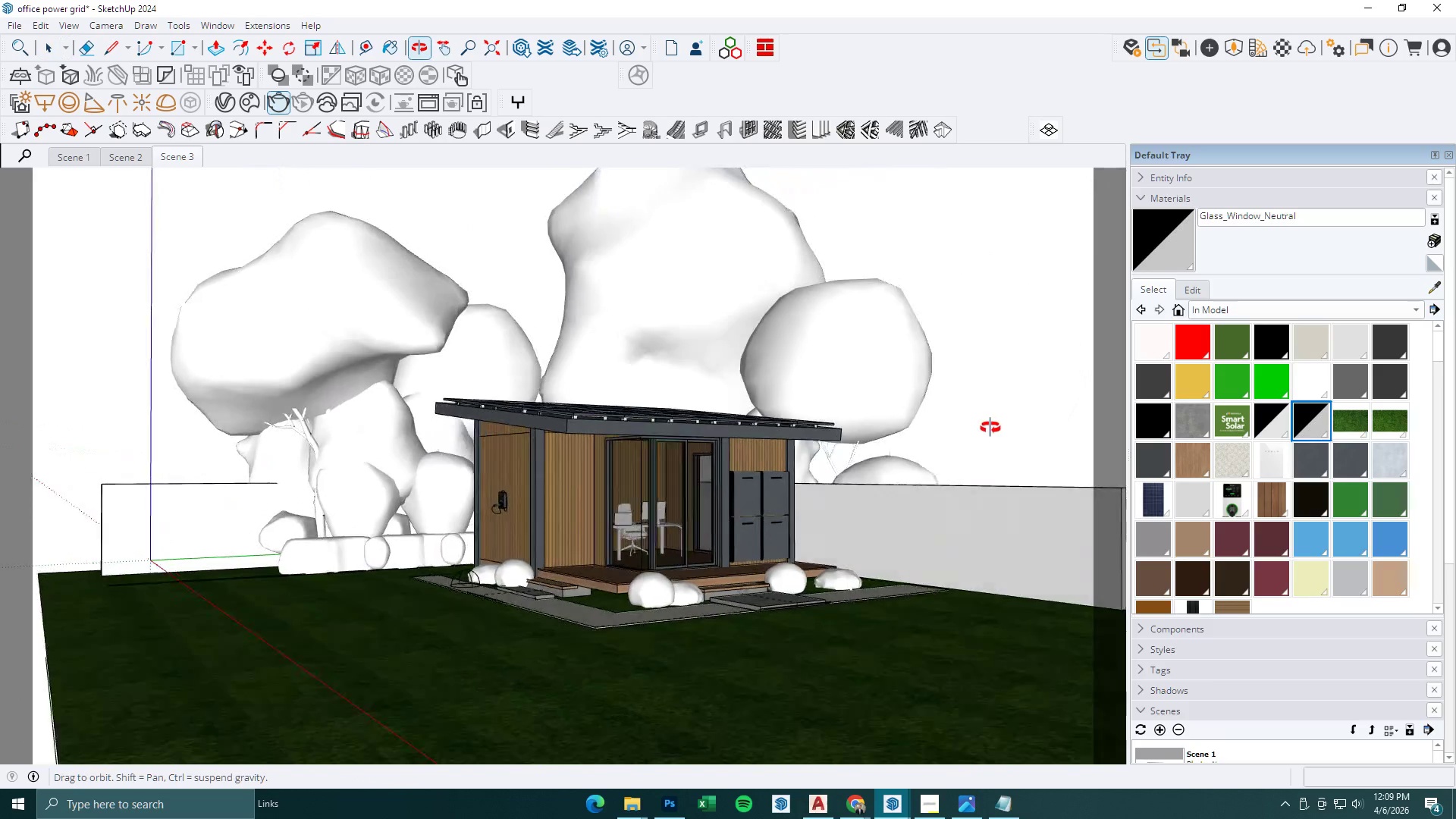 
scroll: coordinate [541, 535], scroll_direction: up, amount: 3.0
 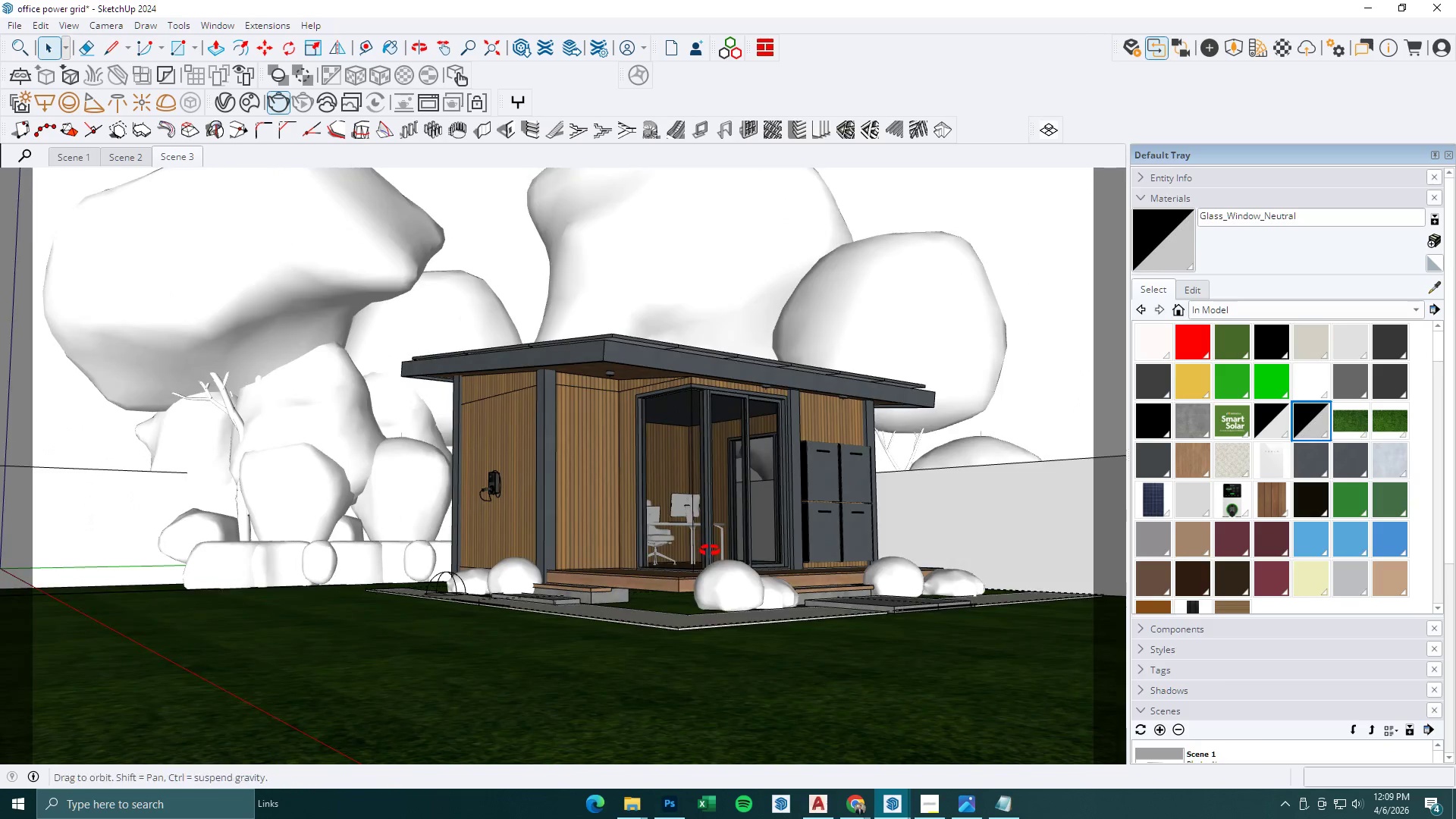 
key(Escape)
 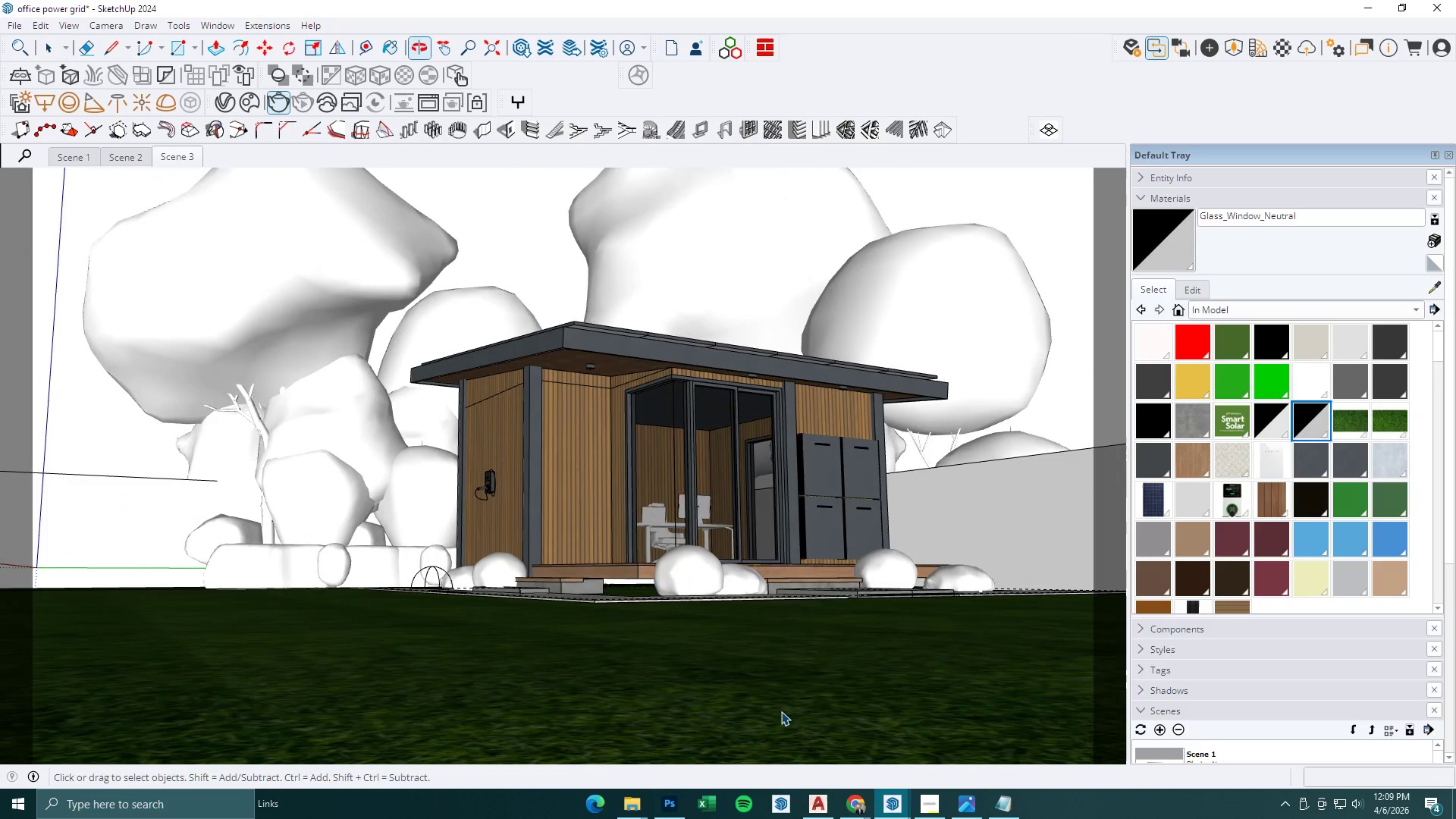 
key(Escape)
 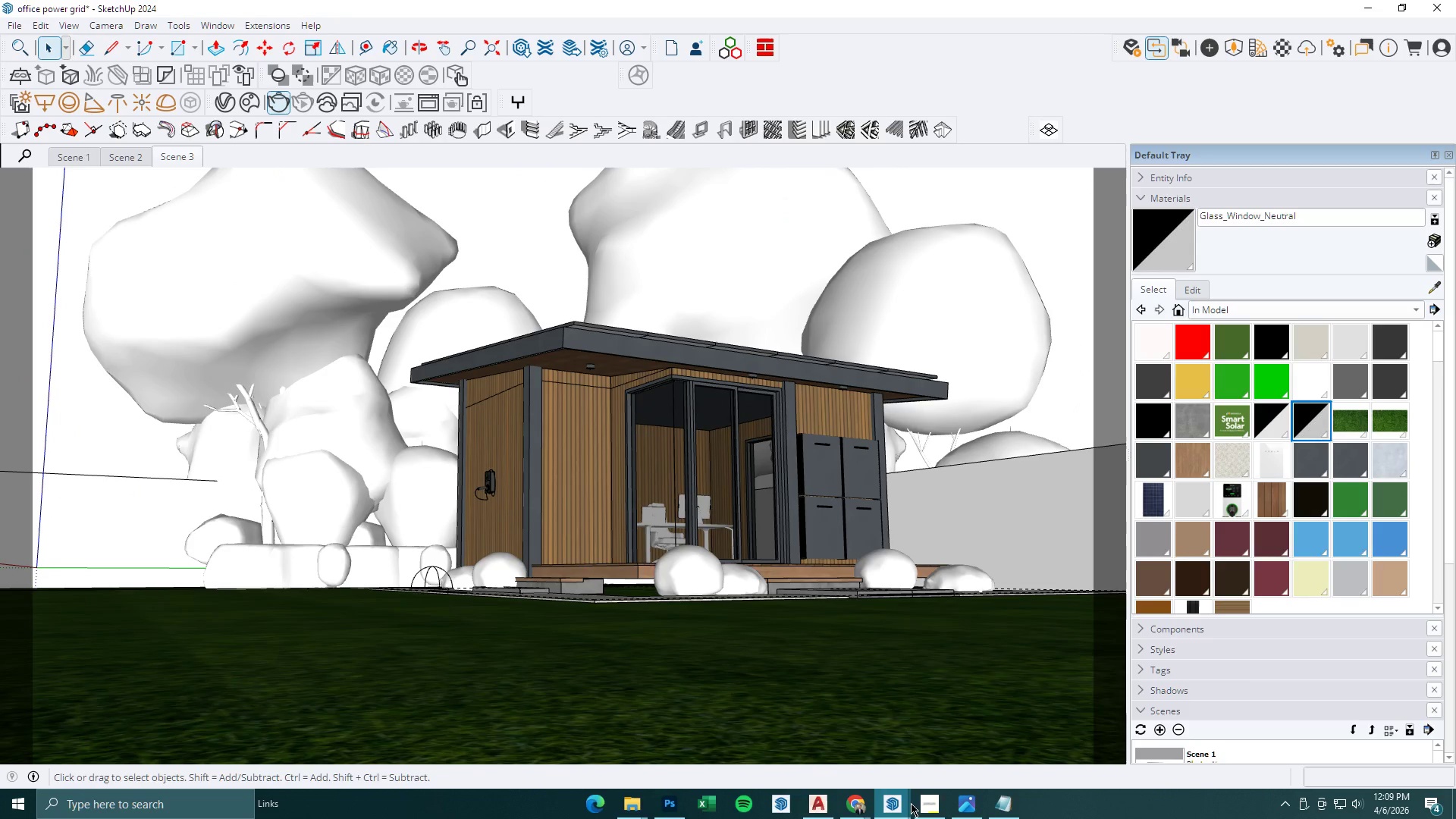 
left_click([911, 803])
 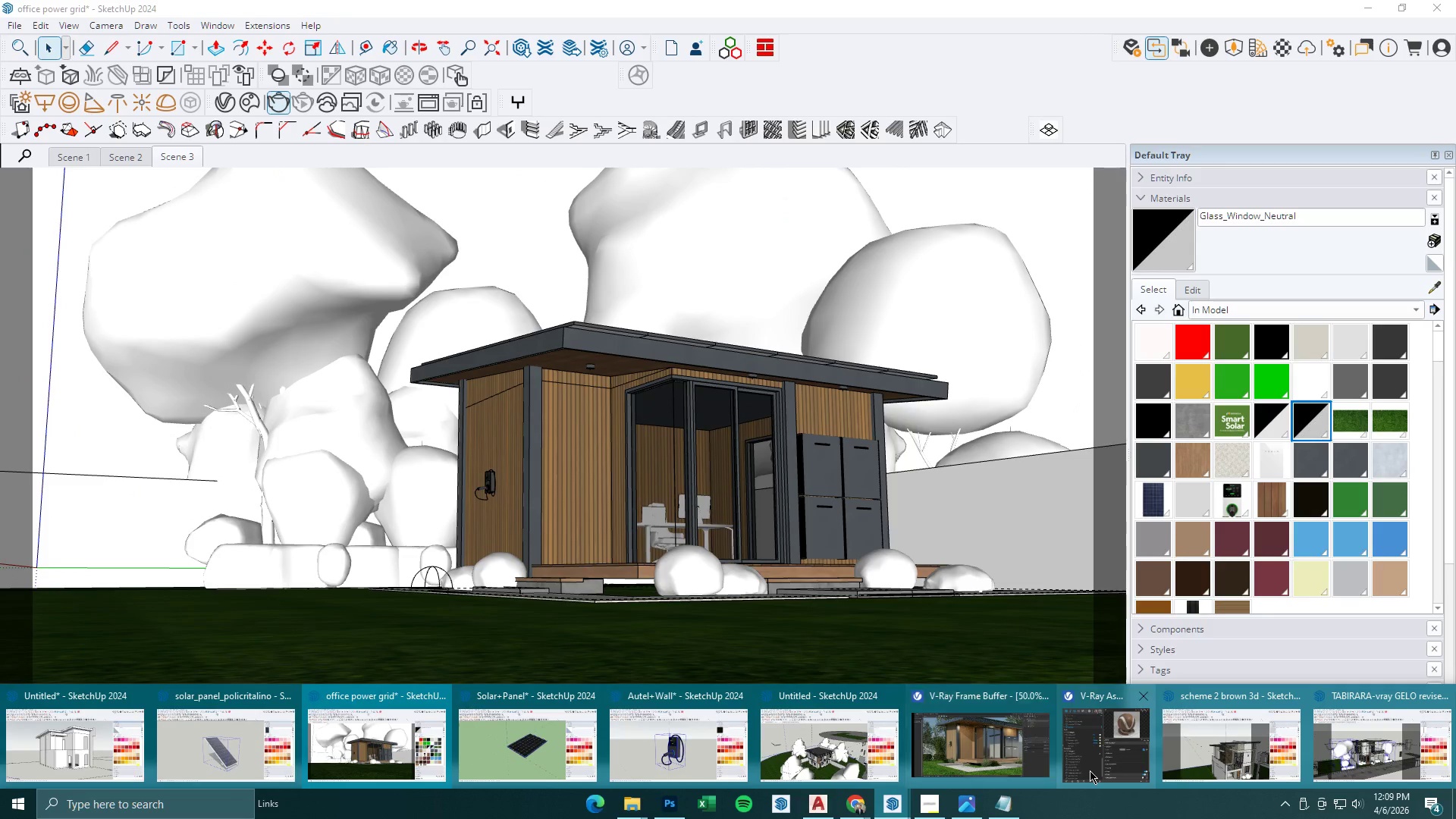 
left_click_drag(start_coordinate=[984, 747], to_coordinate=[978, 746])
 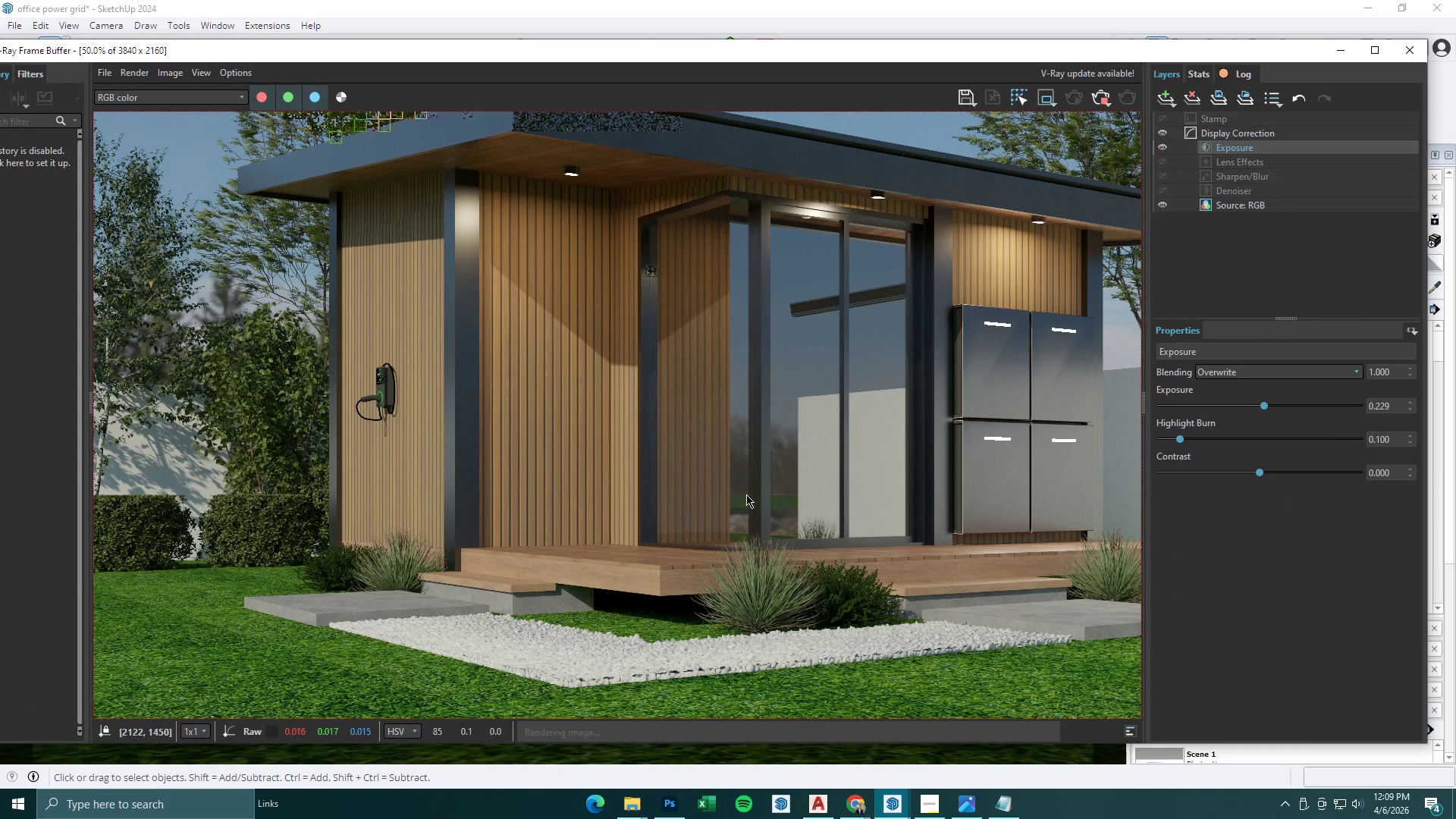 
scroll: coordinate [745, 497], scroll_direction: down, amount: 1.0
 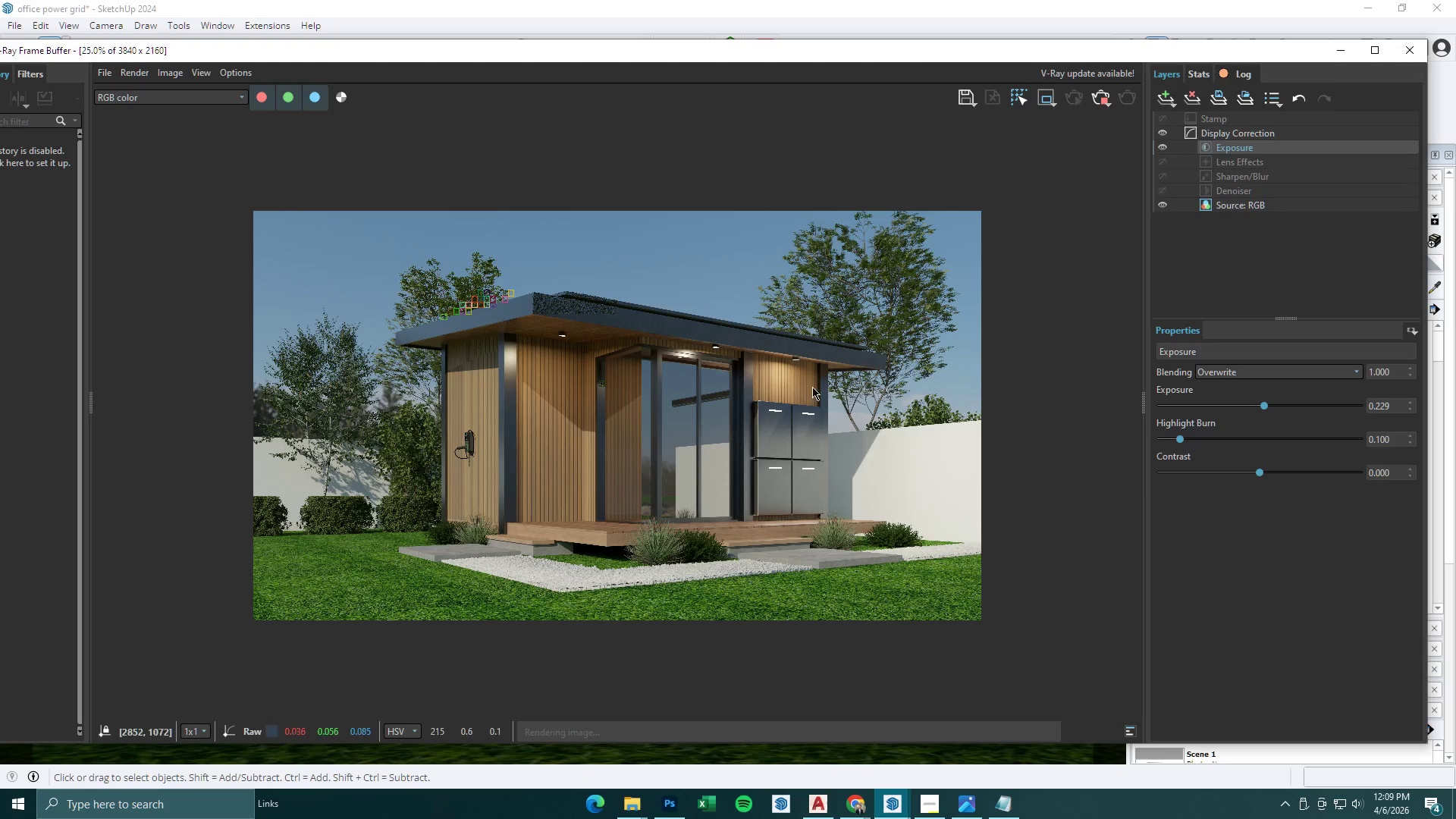 
scroll: coordinate [778, 356], scroll_direction: up, amount: 1.0
 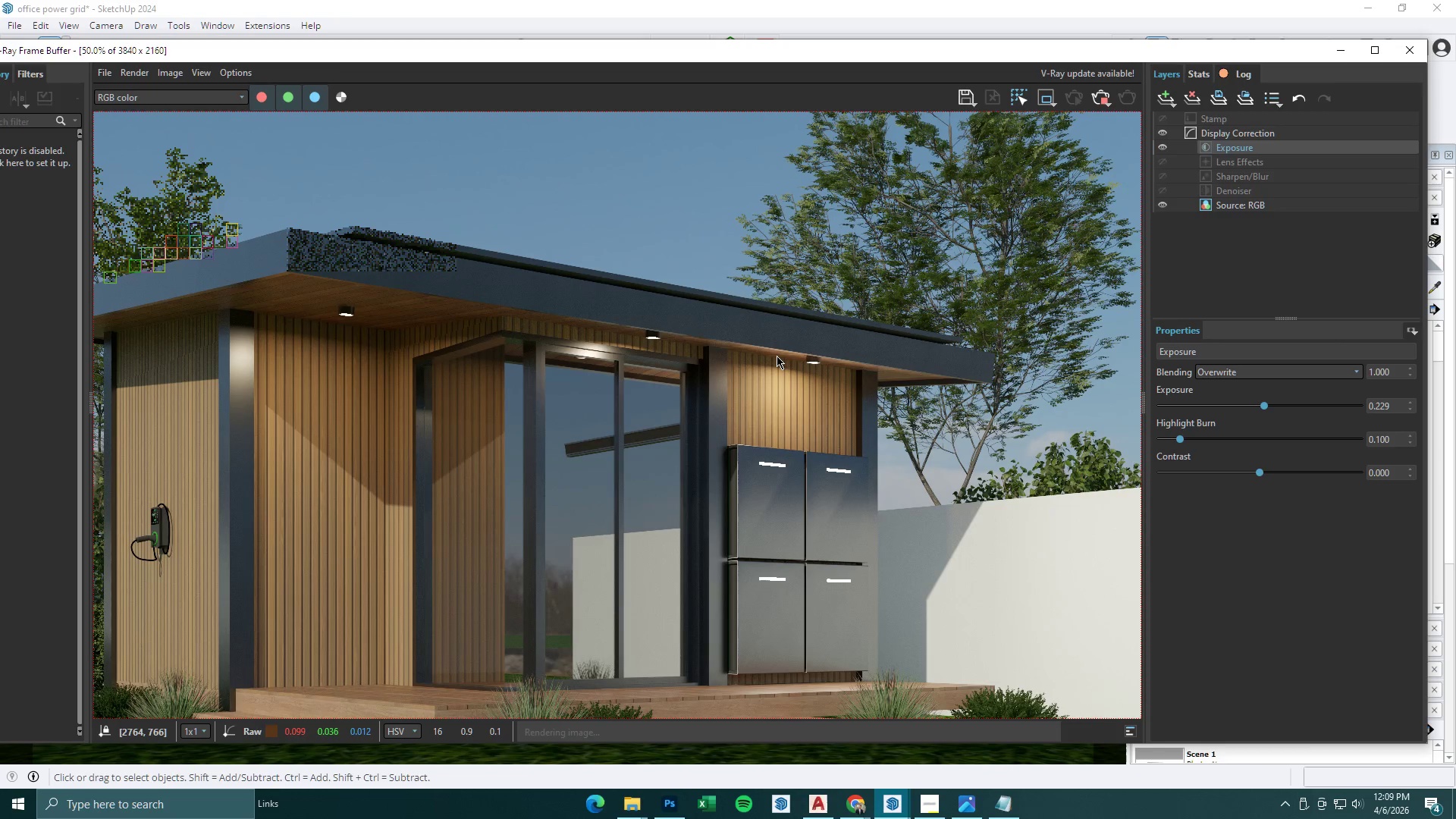 
scroll: coordinate [776, 358], scroll_direction: down, amount: 1.0
 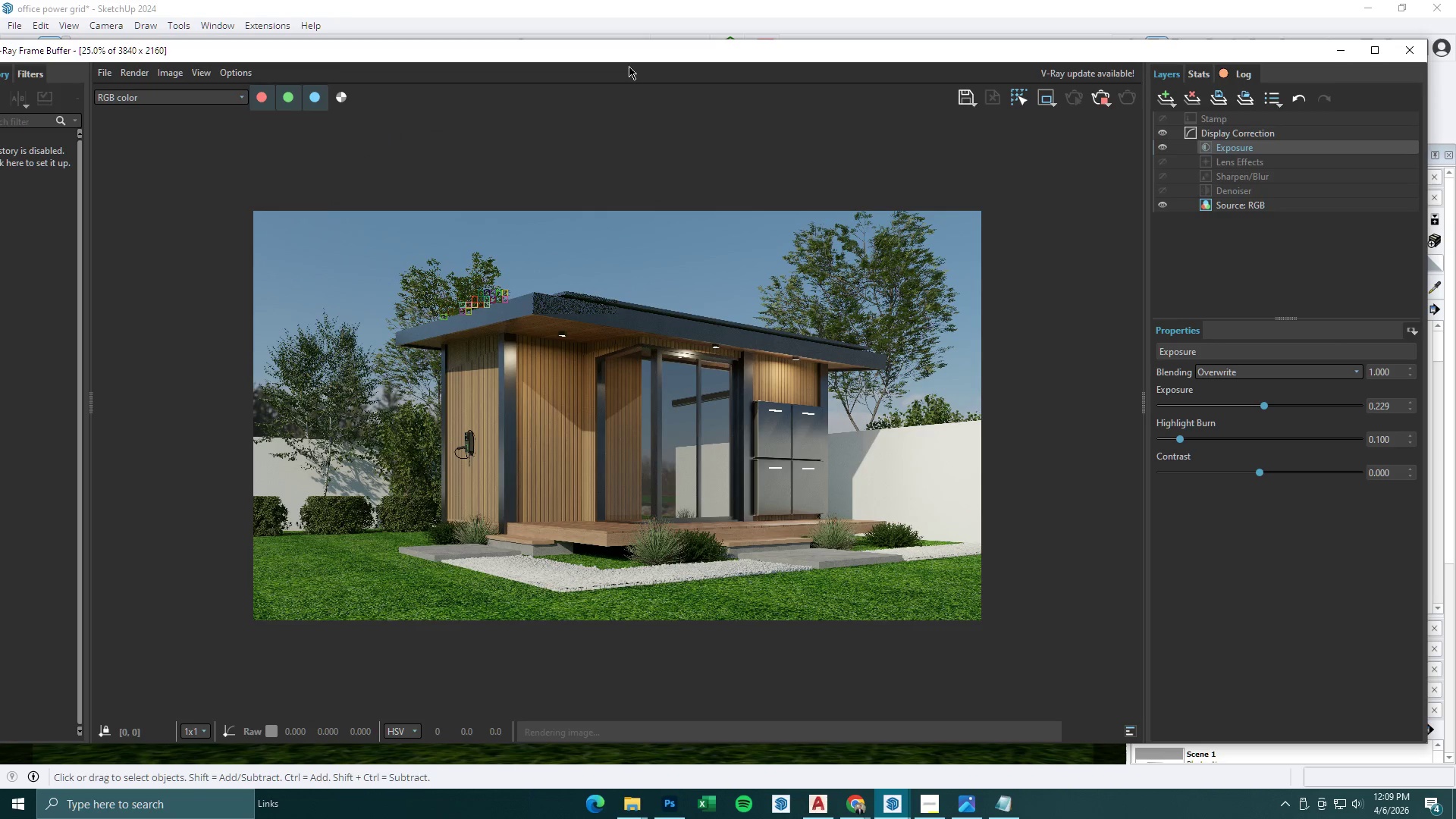 
left_click_drag(start_coordinate=[629, 59], to_coordinate=[632, 250])
 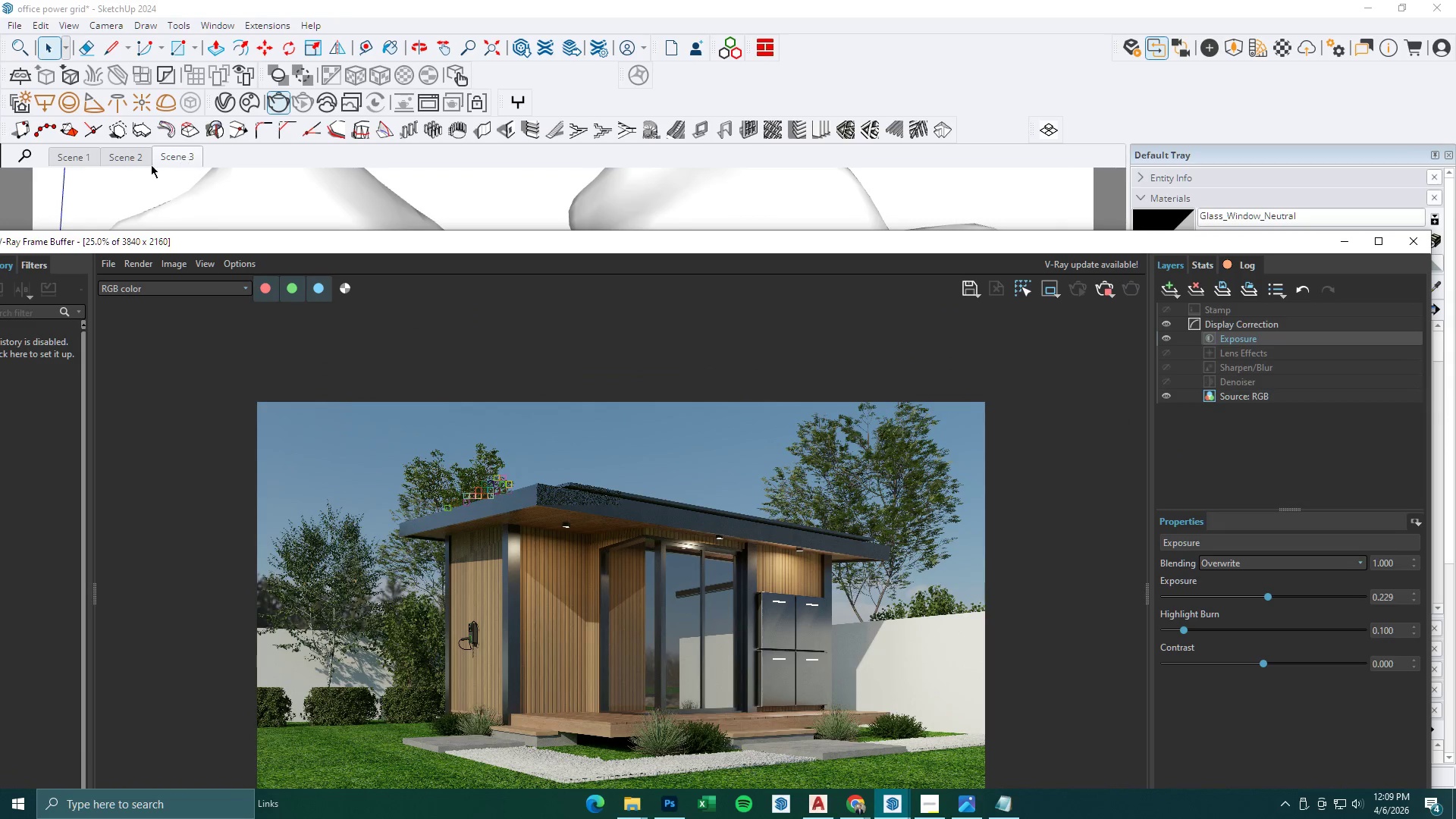 
left_click([136, 156])
 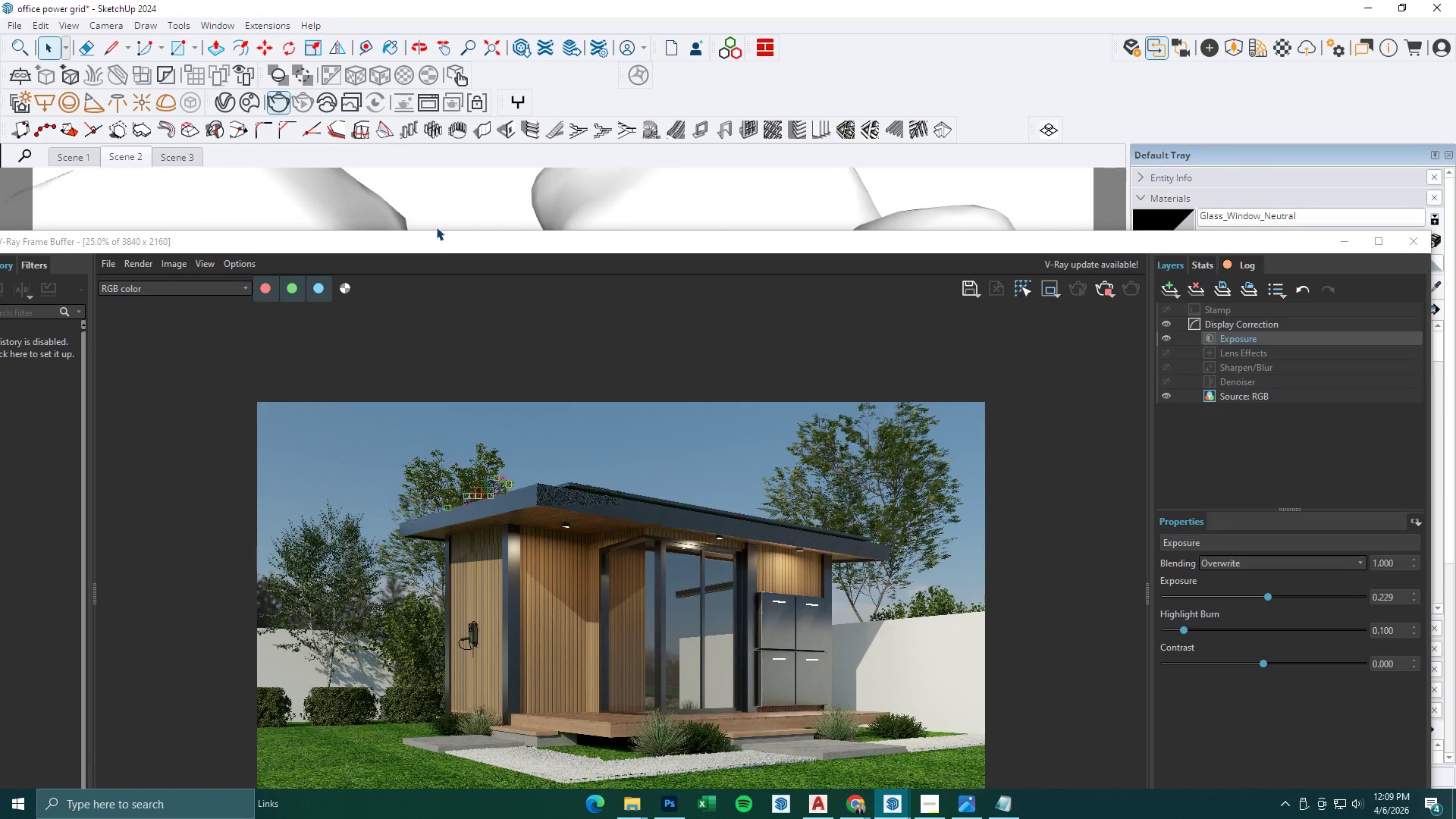 
left_click_drag(start_coordinate=[444, 245], to_coordinate=[491, 141])
 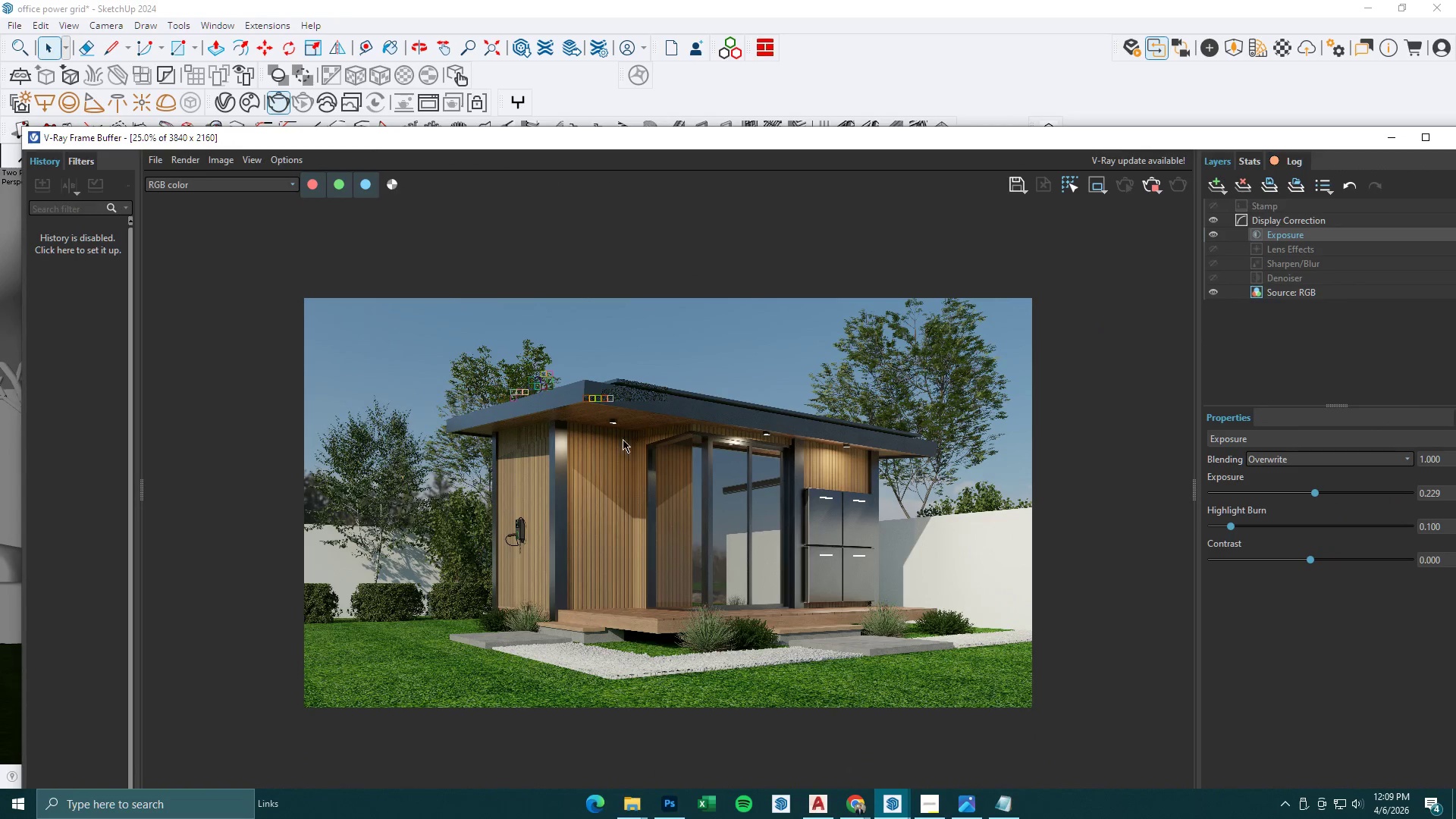 
scroll: coordinate [408, 446], scroll_direction: up, amount: 2.0
 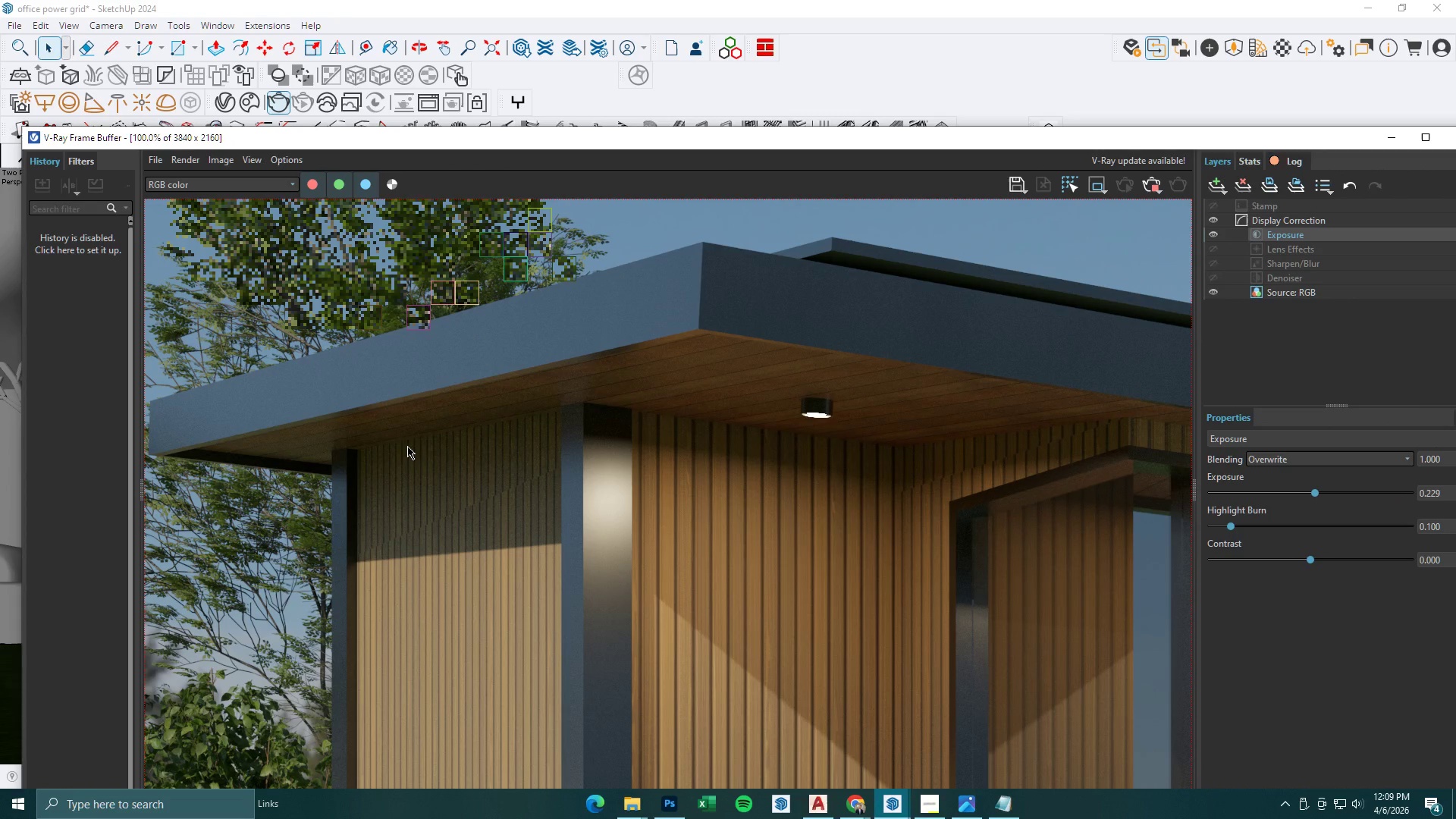 
scroll: coordinate [407, 446], scroll_direction: down, amount: 2.0
 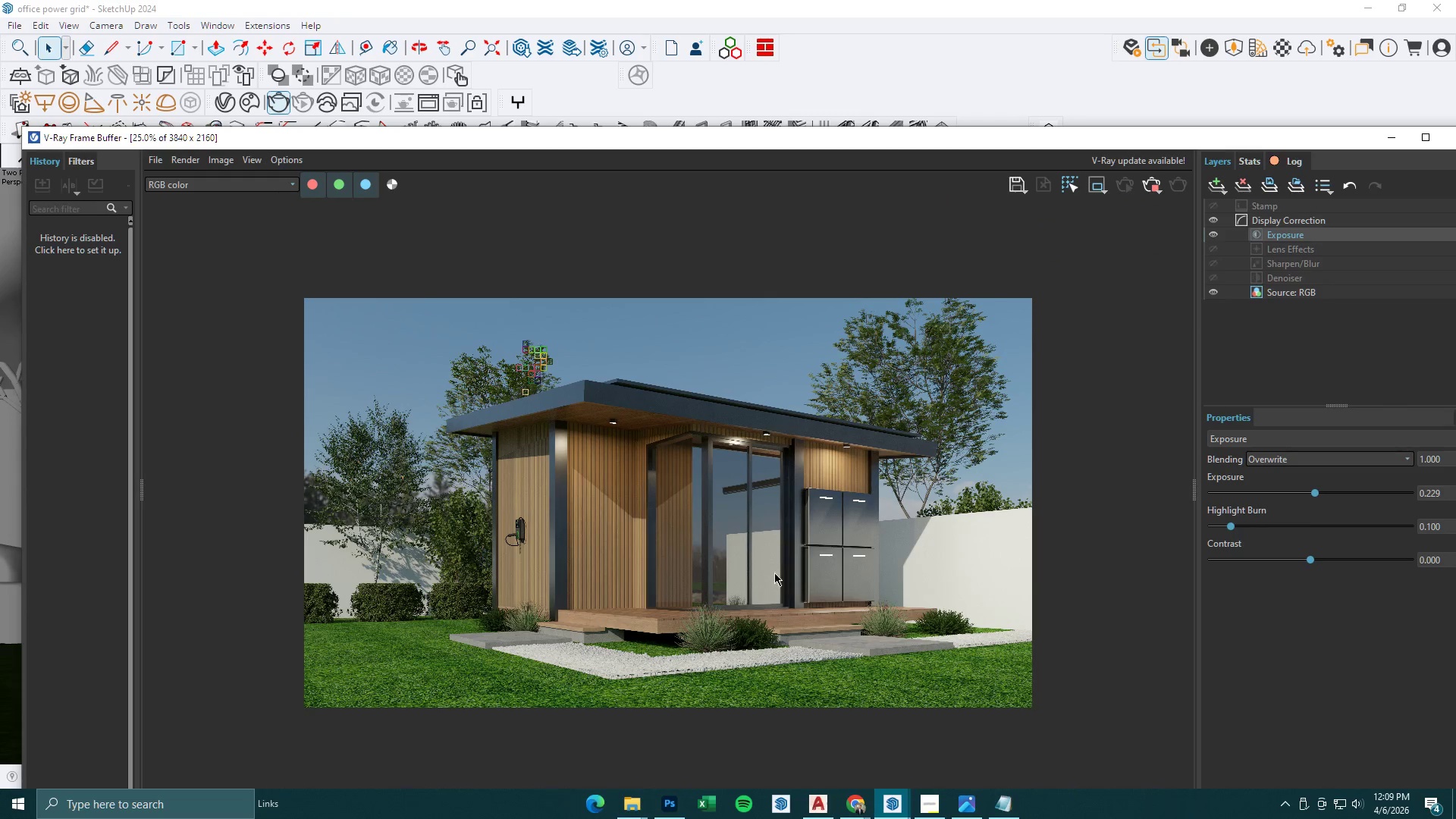 
scroll: coordinate [714, 531], scroll_direction: up, amount: 1.0
 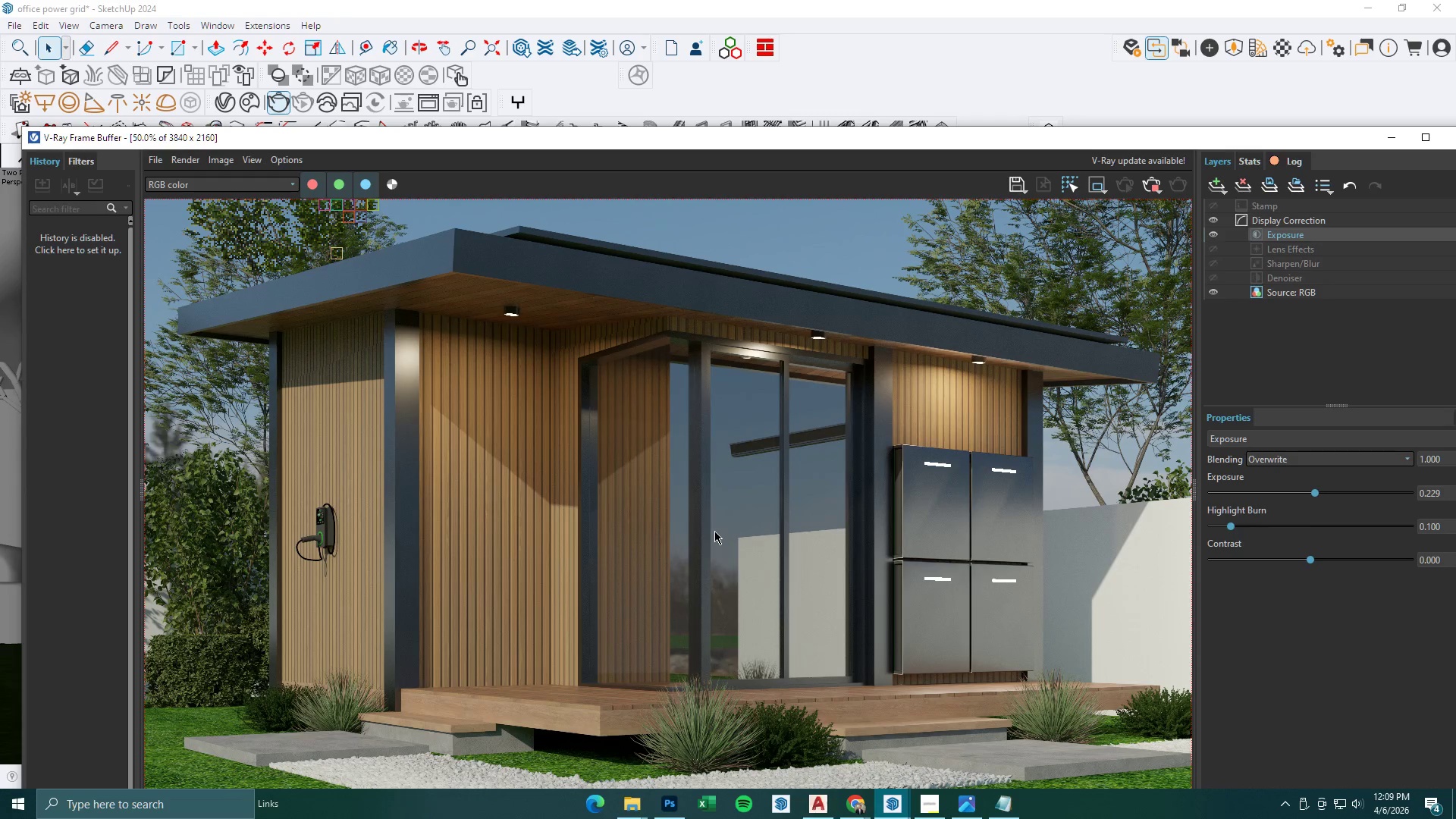 
scroll: coordinate [714, 531], scroll_direction: down, amount: 1.0
 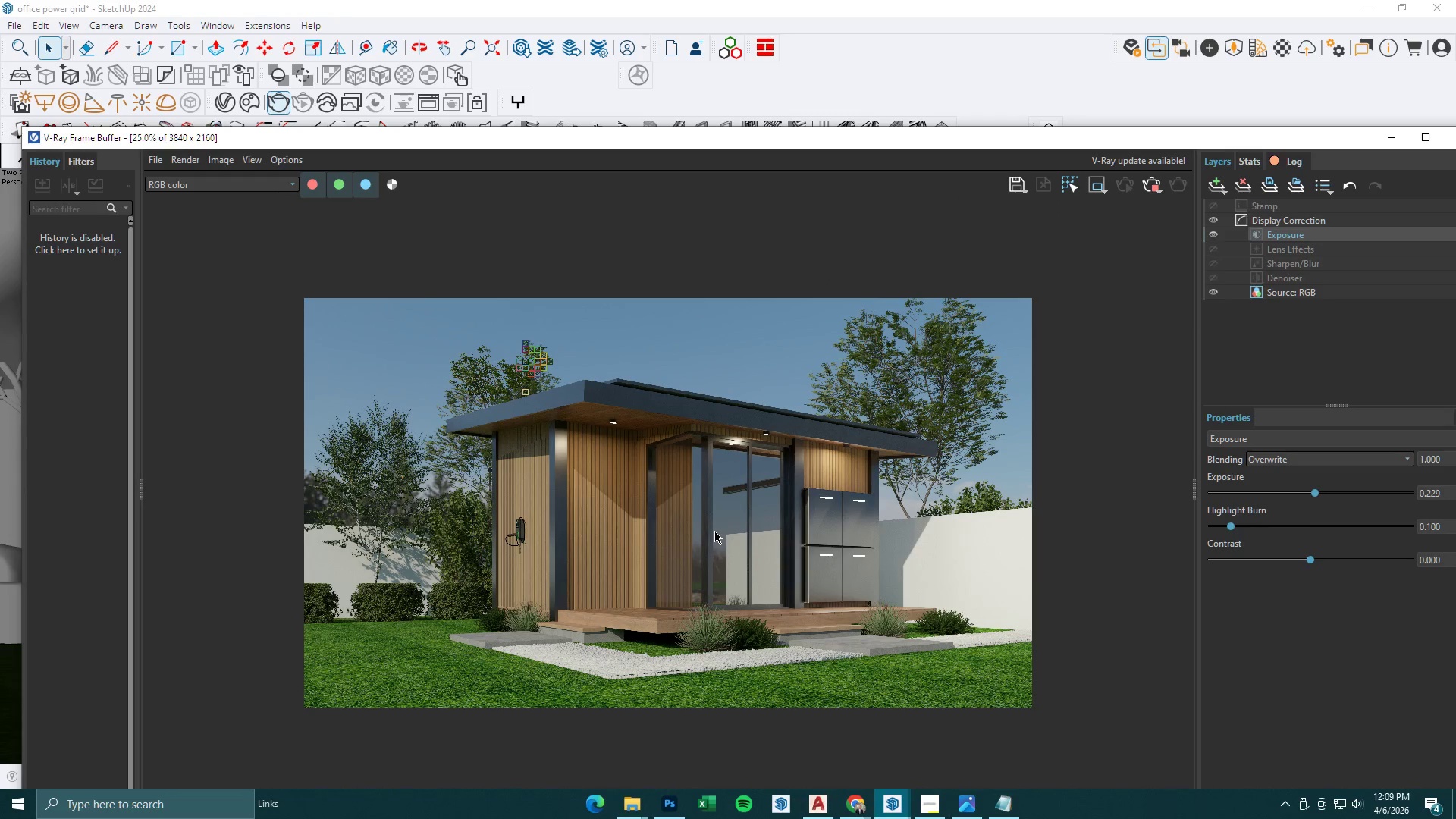 
scroll: coordinate [714, 531], scroll_direction: up, amount: 1.0
 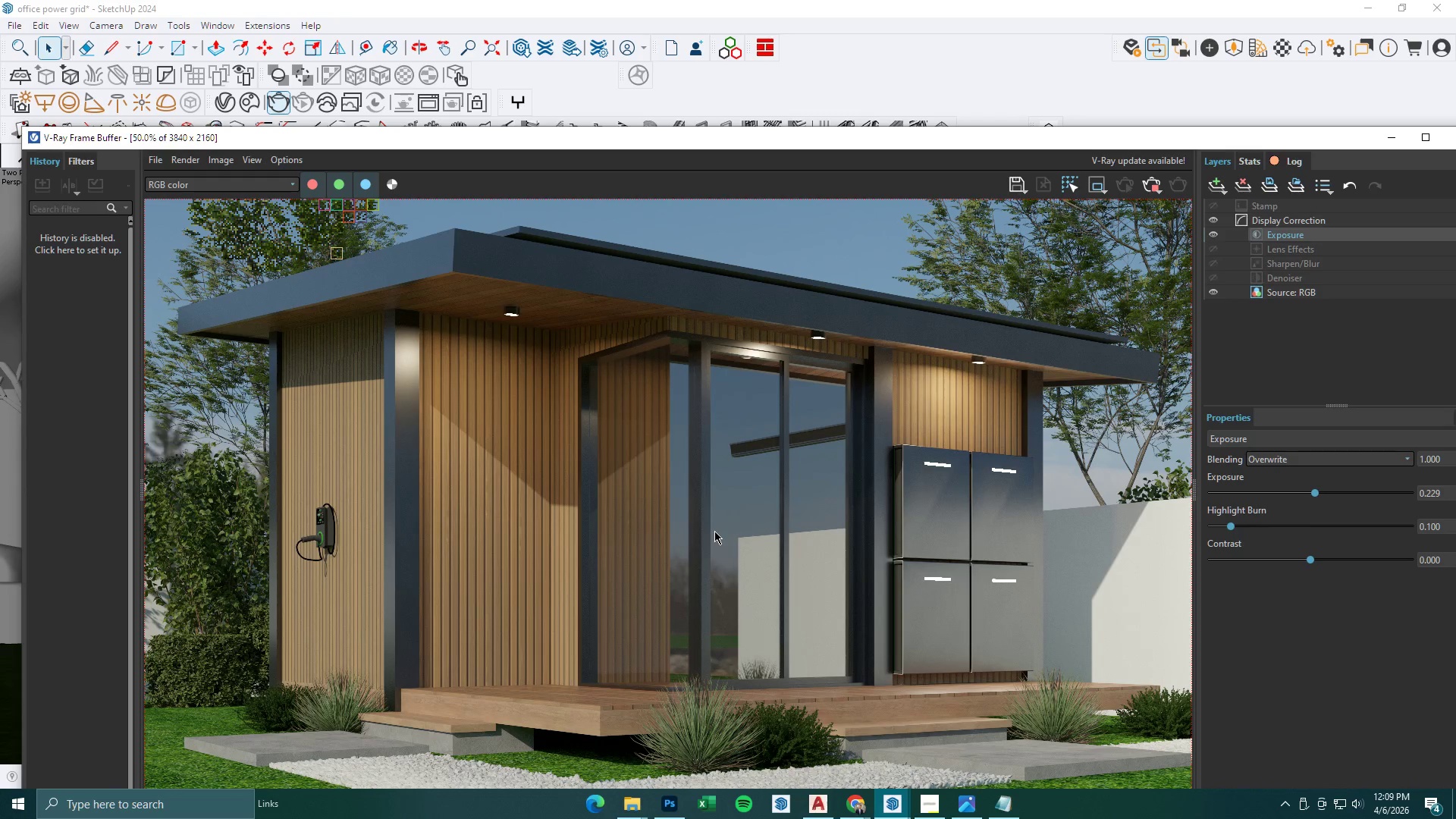 
scroll: coordinate [714, 531], scroll_direction: down, amount: 1.0
 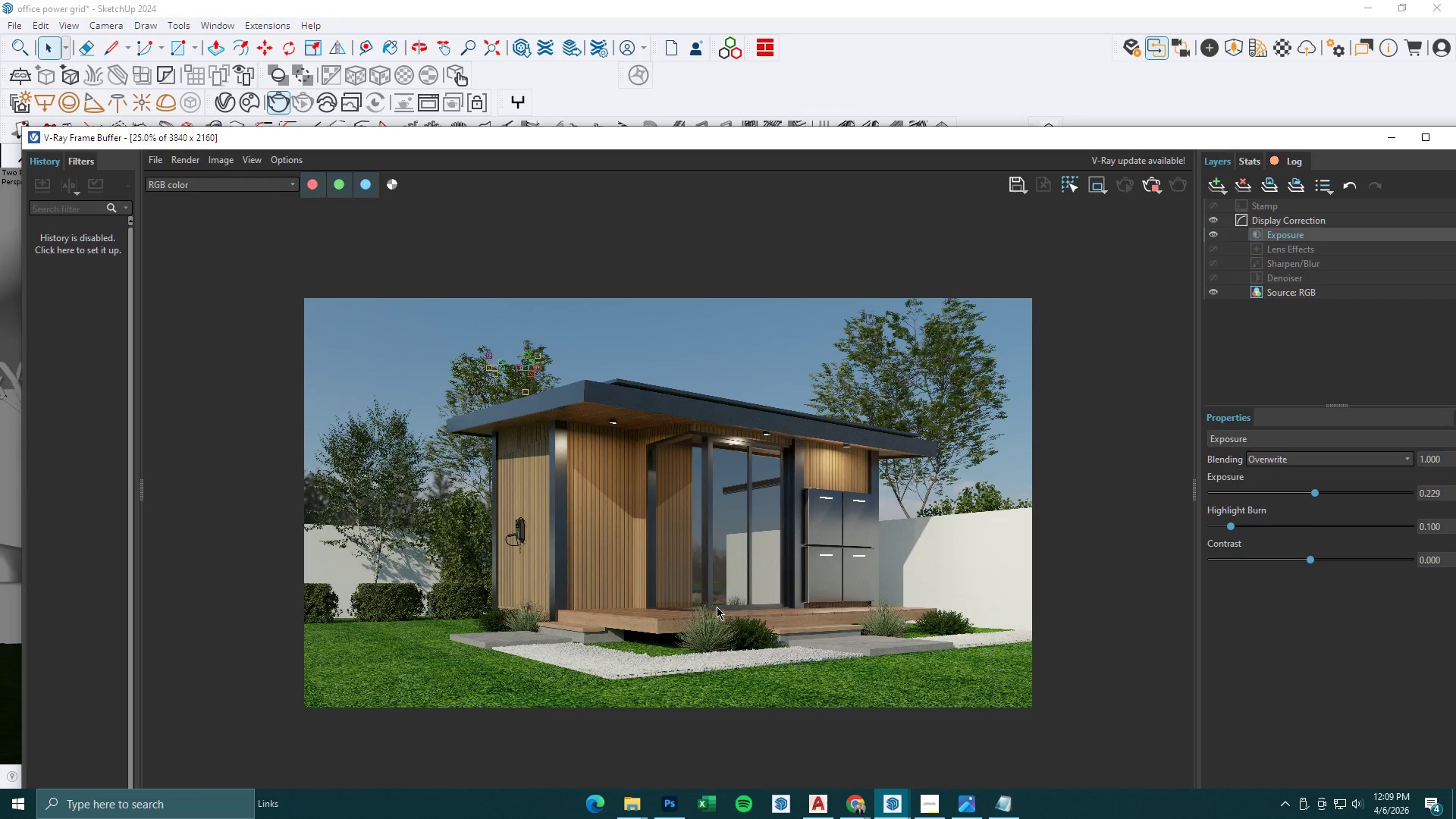 
scroll: coordinate [683, 514], scroll_direction: up, amount: 1.0
 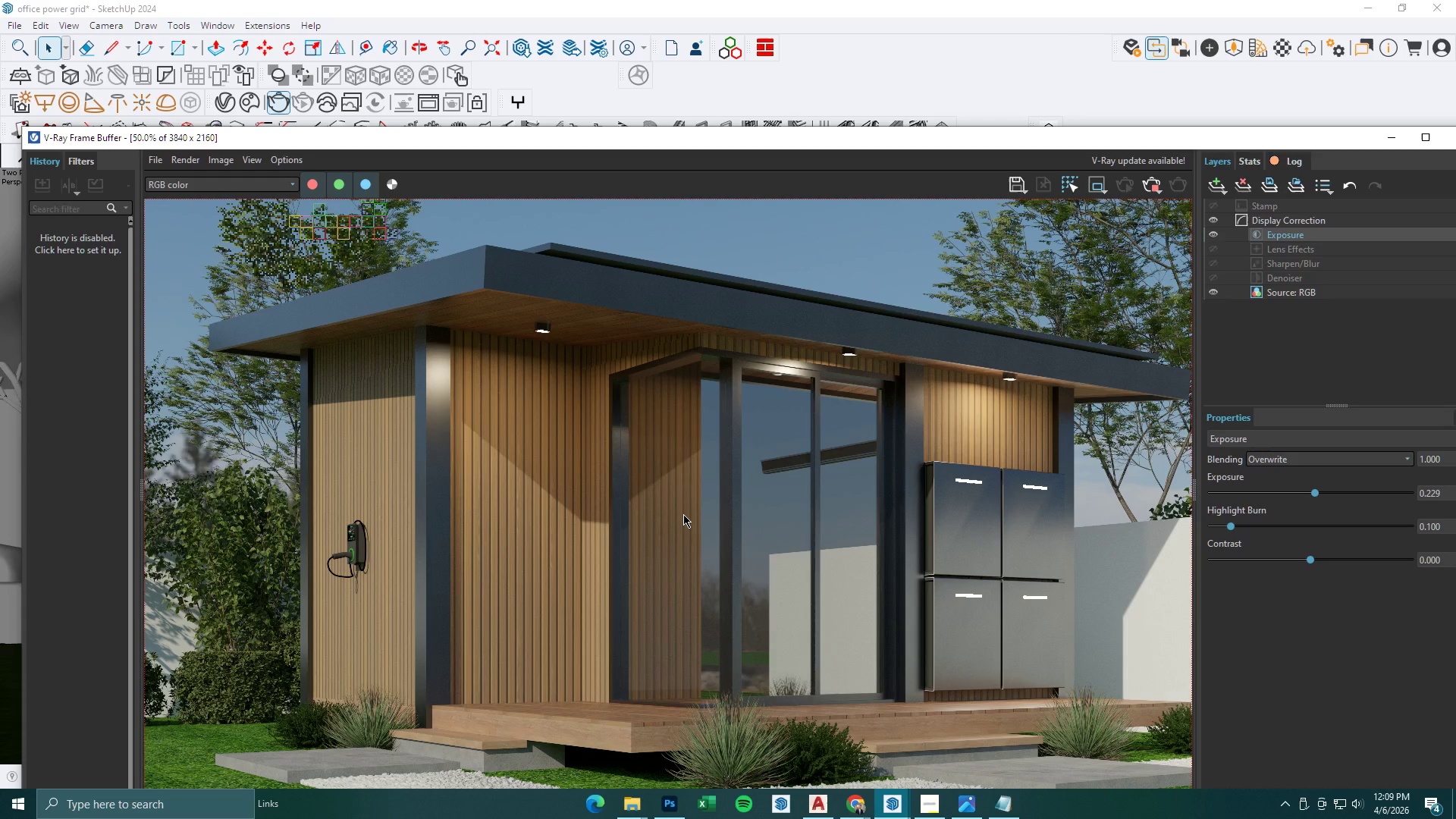 
scroll: coordinate [683, 514], scroll_direction: down, amount: 1.0
 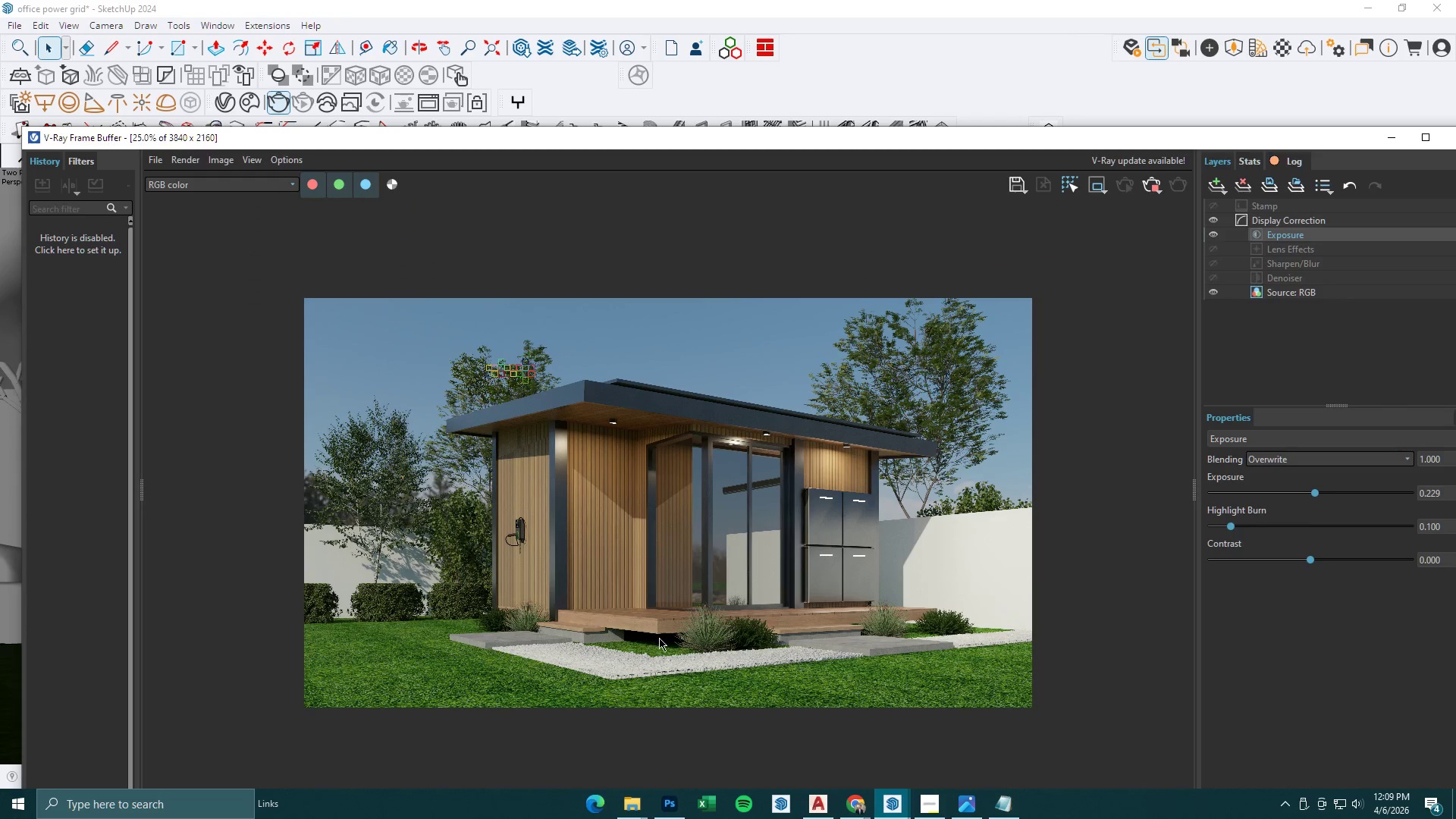 
scroll: coordinate [659, 647], scroll_direction: up, amount: 1.0
 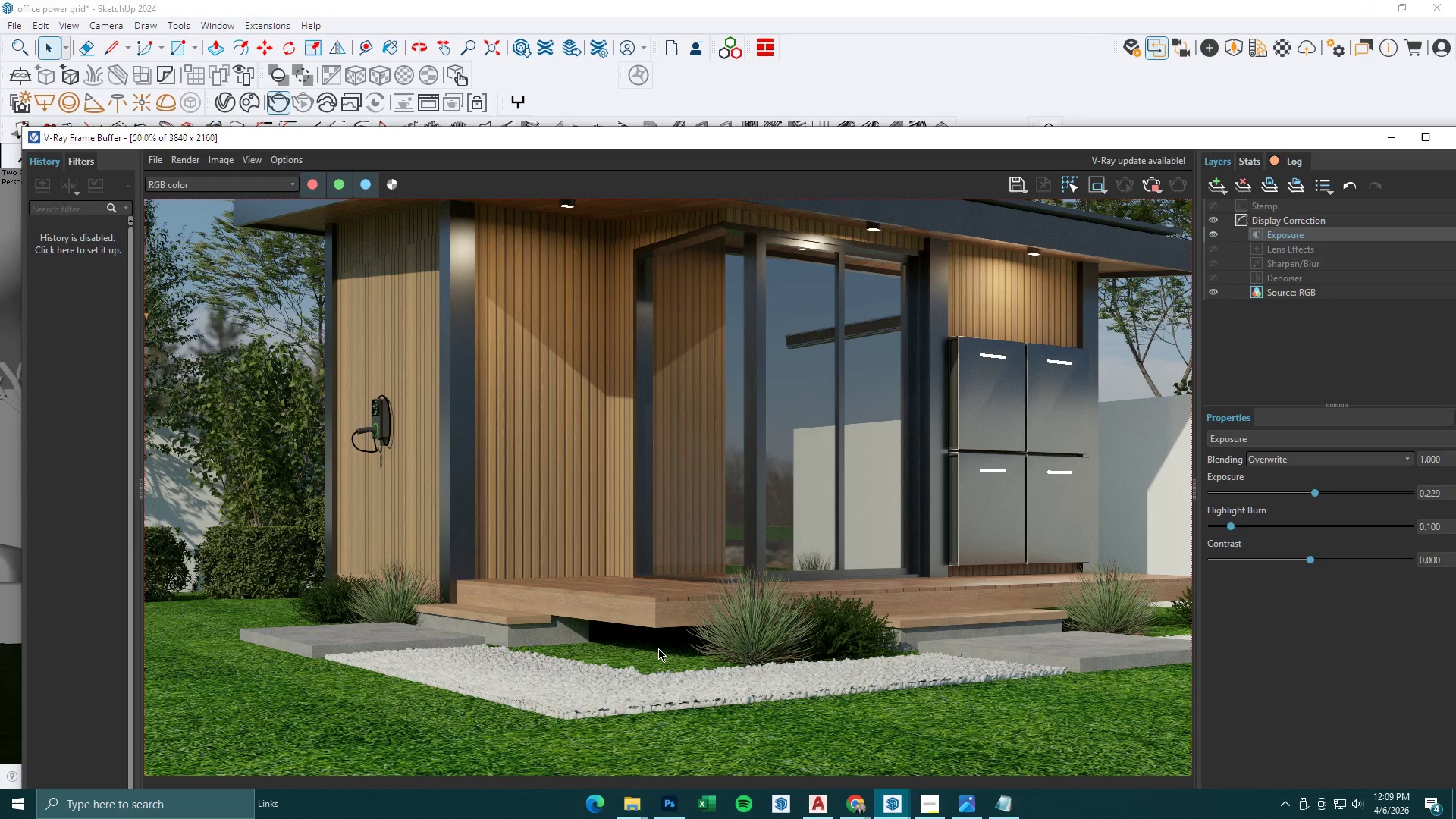 
scroll: coordinate [658, 648], scroll_direction: down, amount: 1.0
 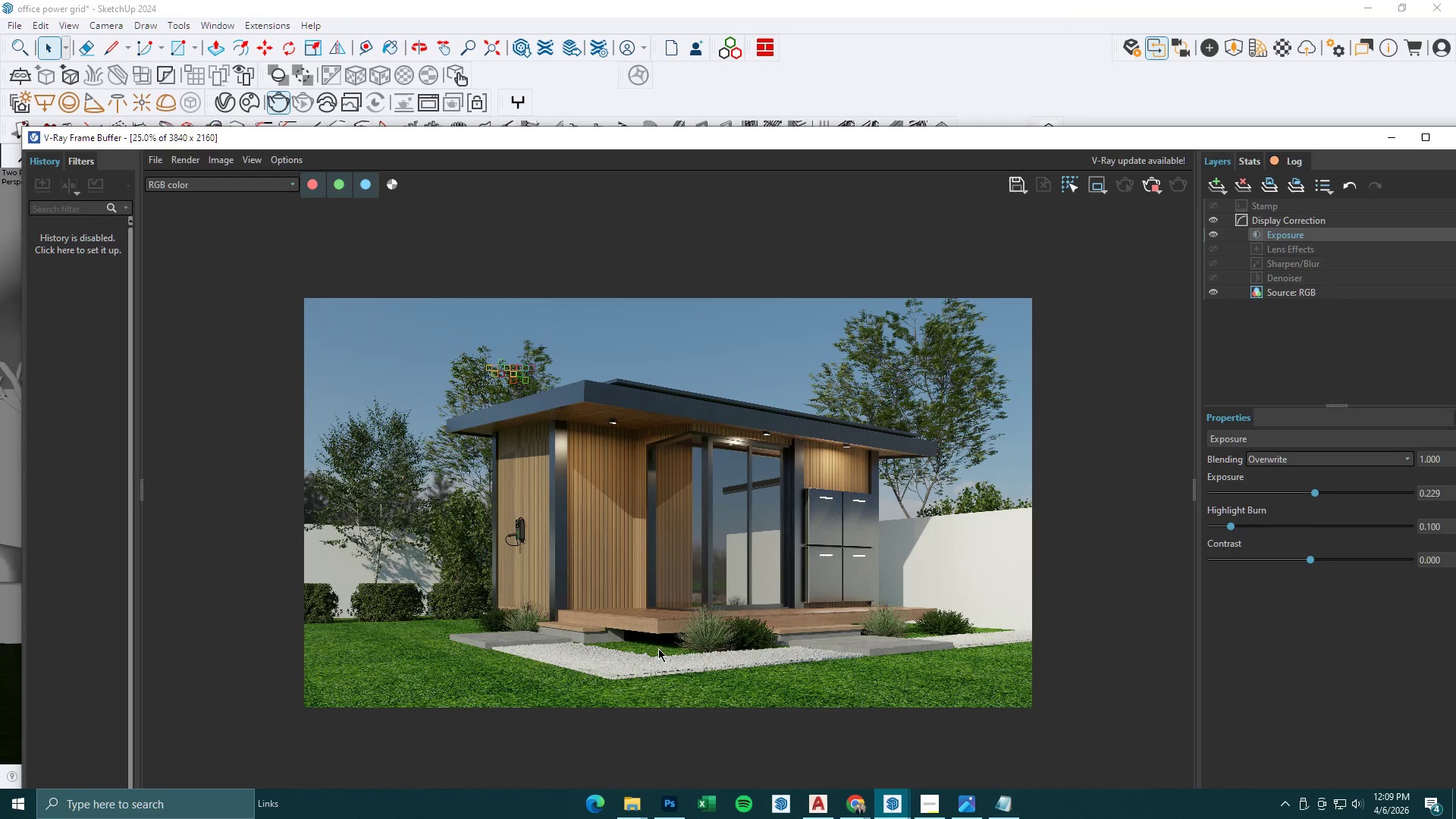 
scroll: coordinate [651, 705], scroll_direction: up, amount: 2.0
 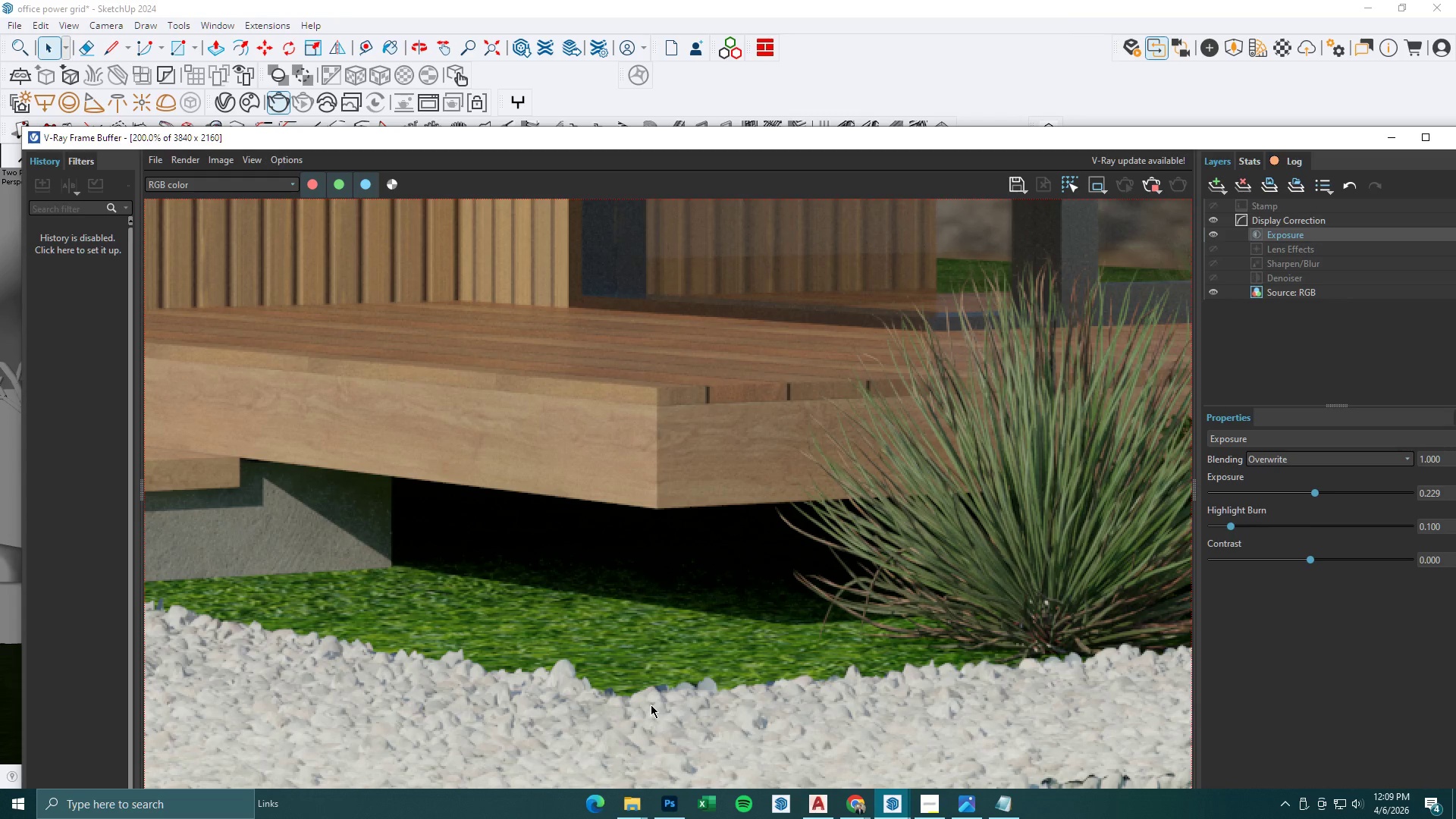 
scroll: coordinate [645, 688], scroll_direction: down, amount: 3.0
 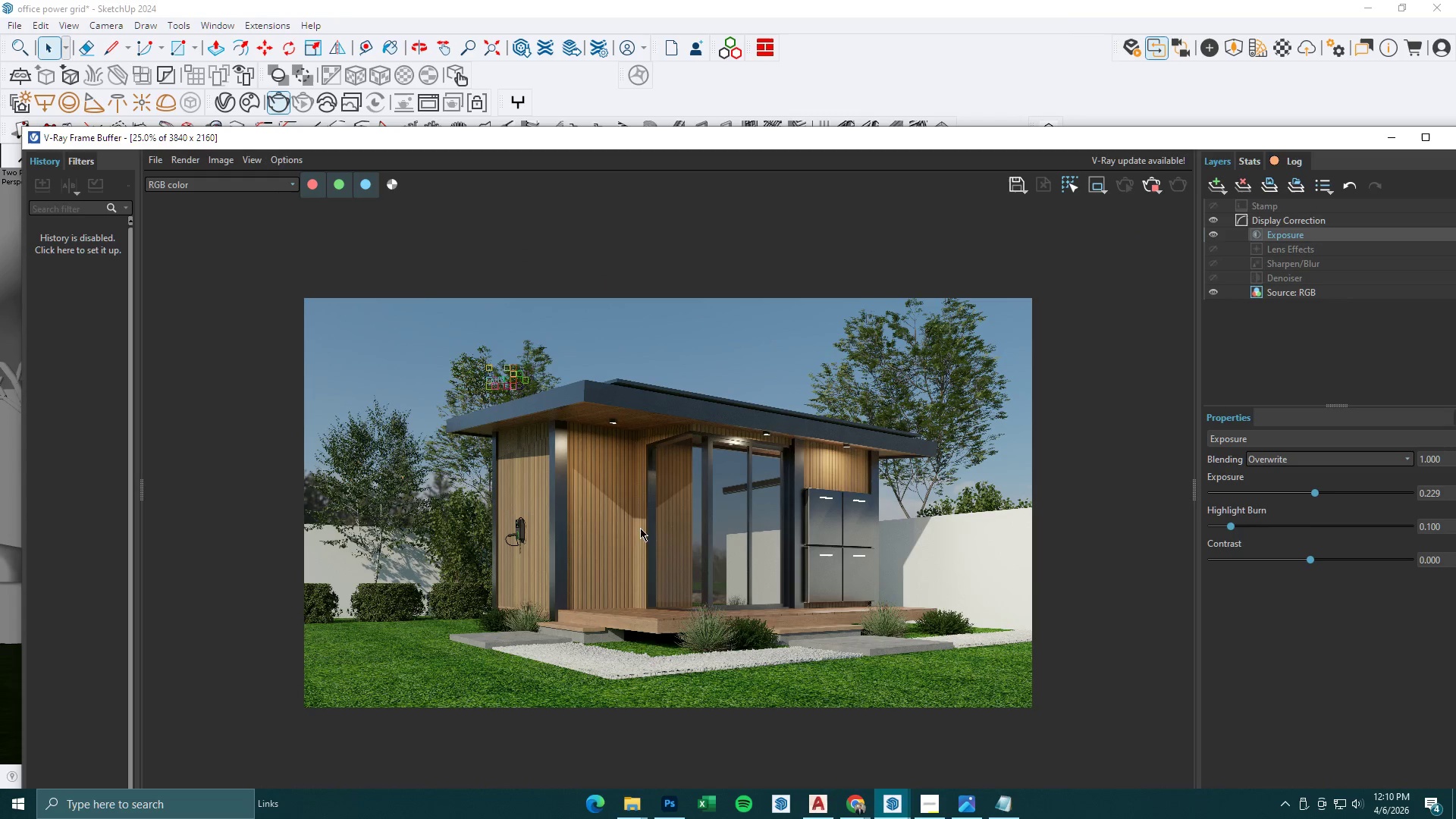 
scroll: coordinate [607, 461], scroll_direction: up, amount: 1.0
 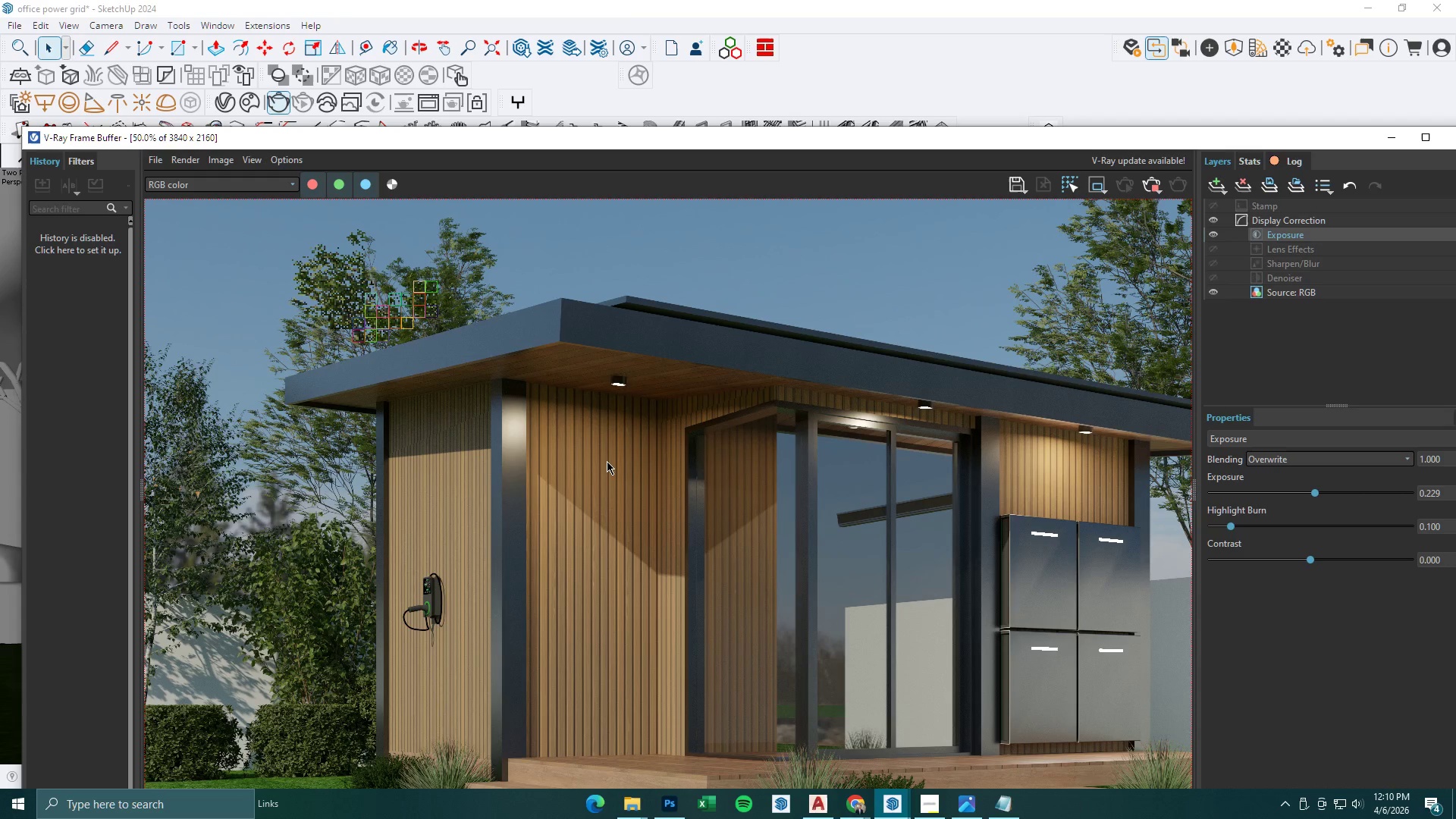 
wait(5.62)
 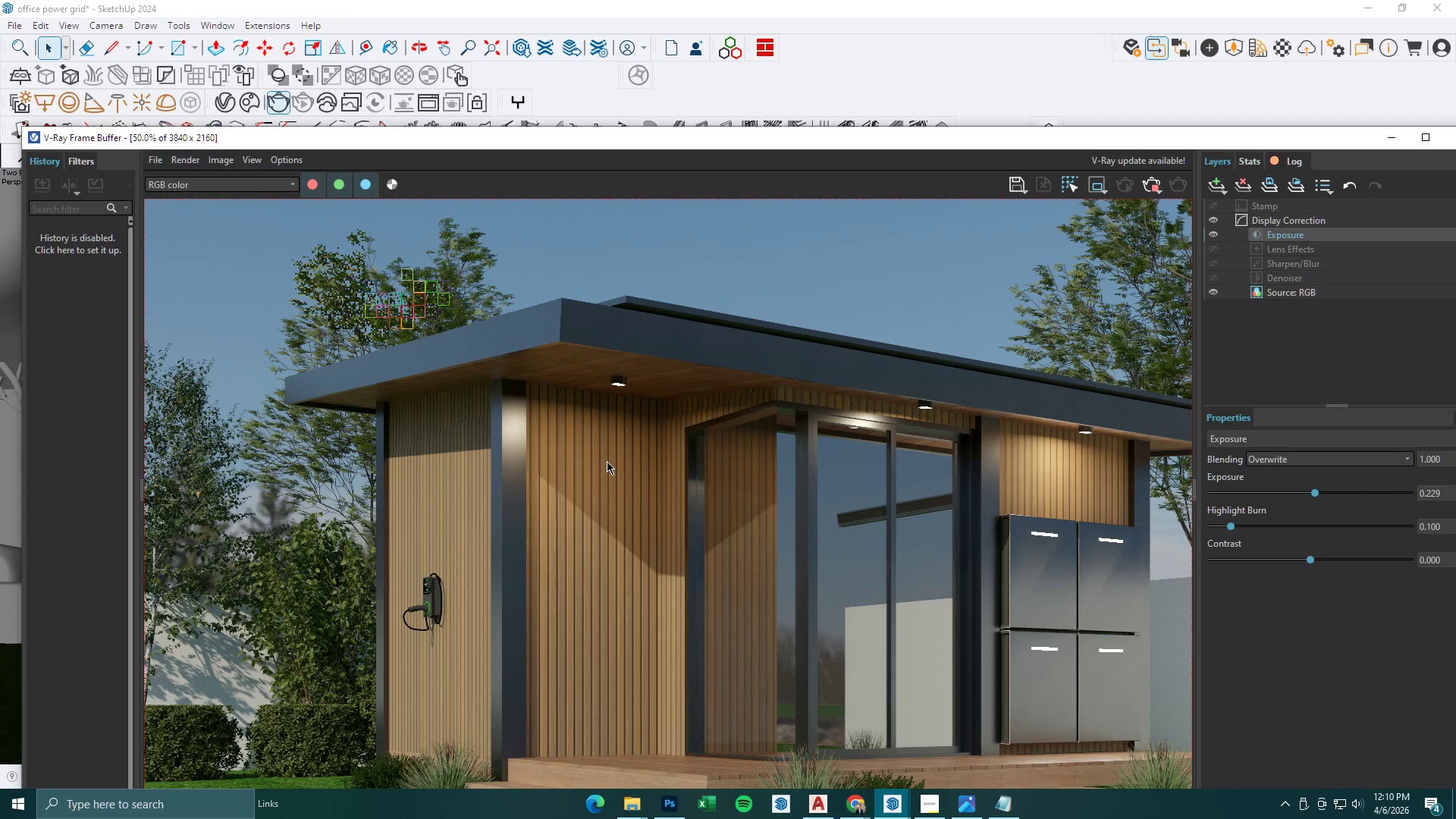 
scroll: coordinate [607, 461], scroll_direction: down, amount: 1.0
 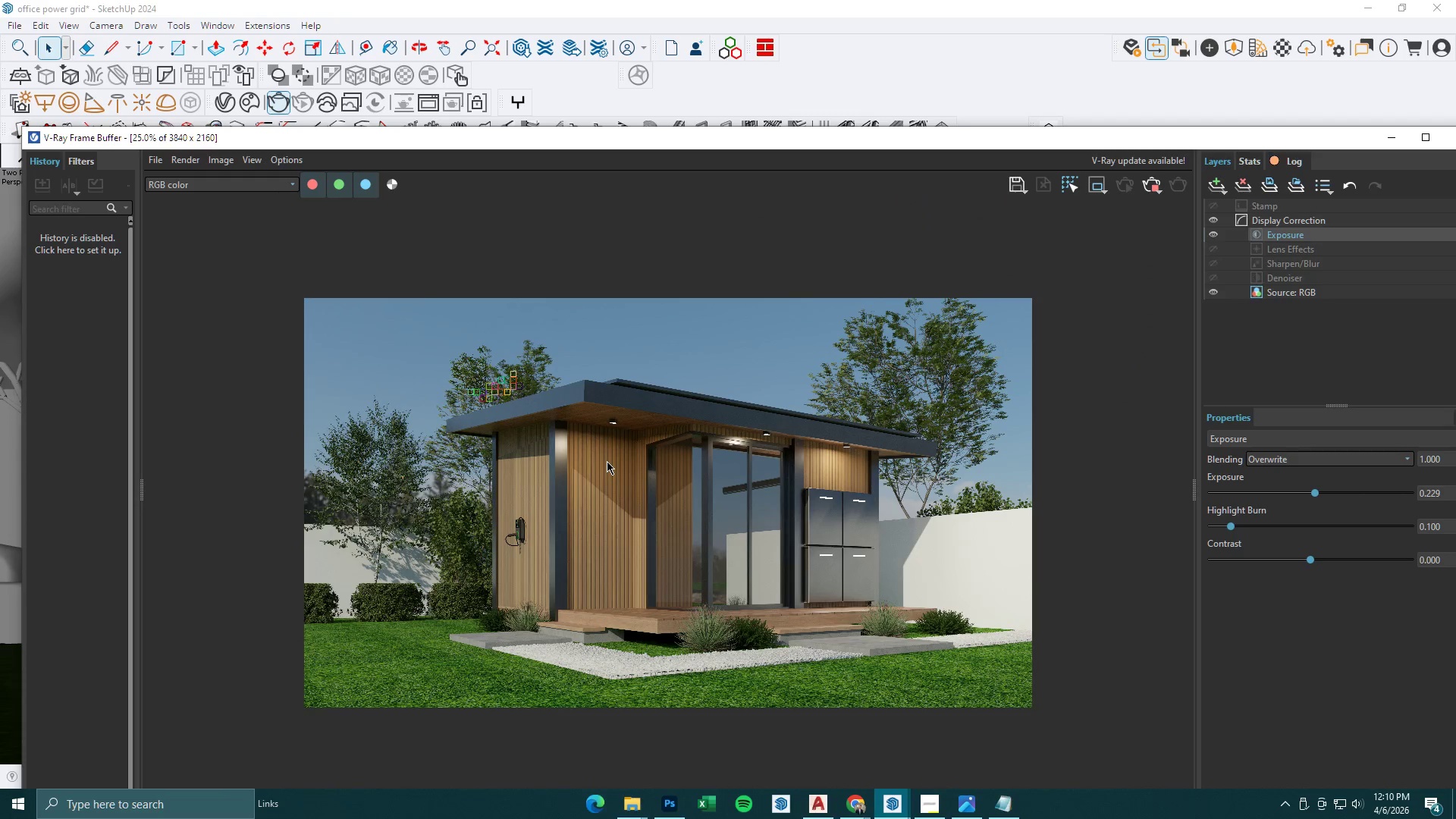 
scroll: coordinate [490, 452], scroll_direction: up, amount: 2.0
 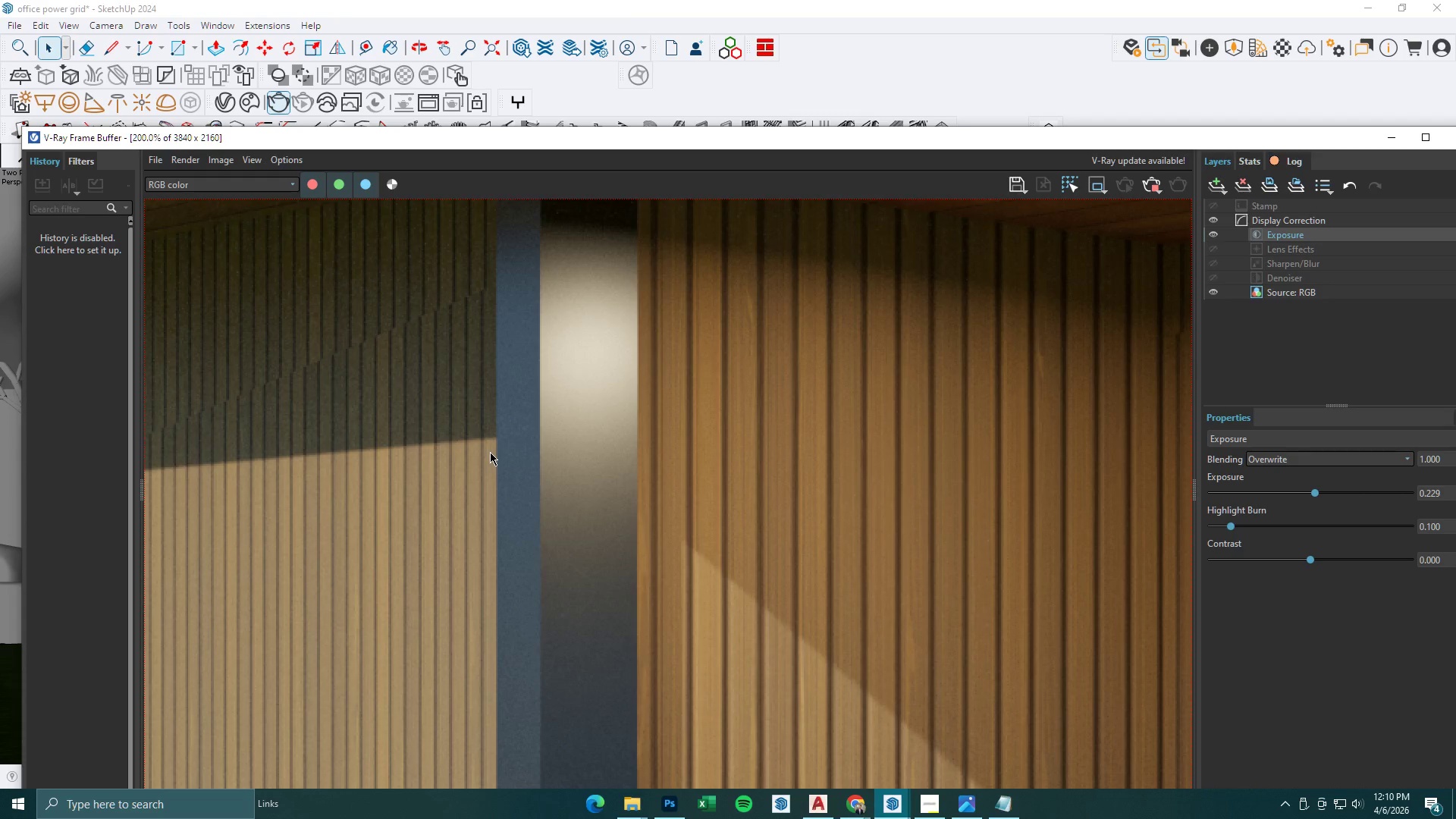 
scroll: coordinate [490, 452], scroll_direction: down, amount: 1.0
 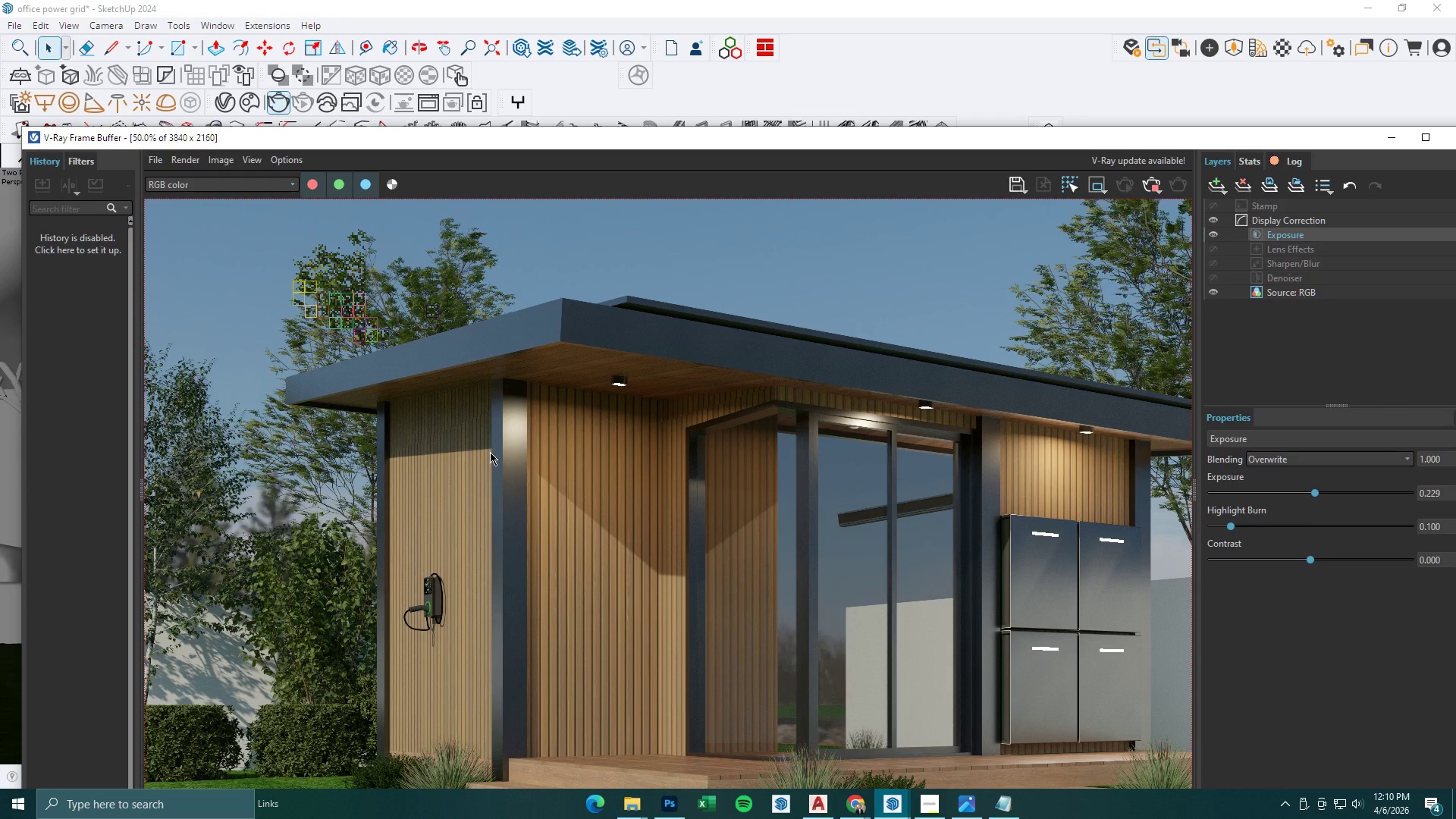 
wait(6.33)
 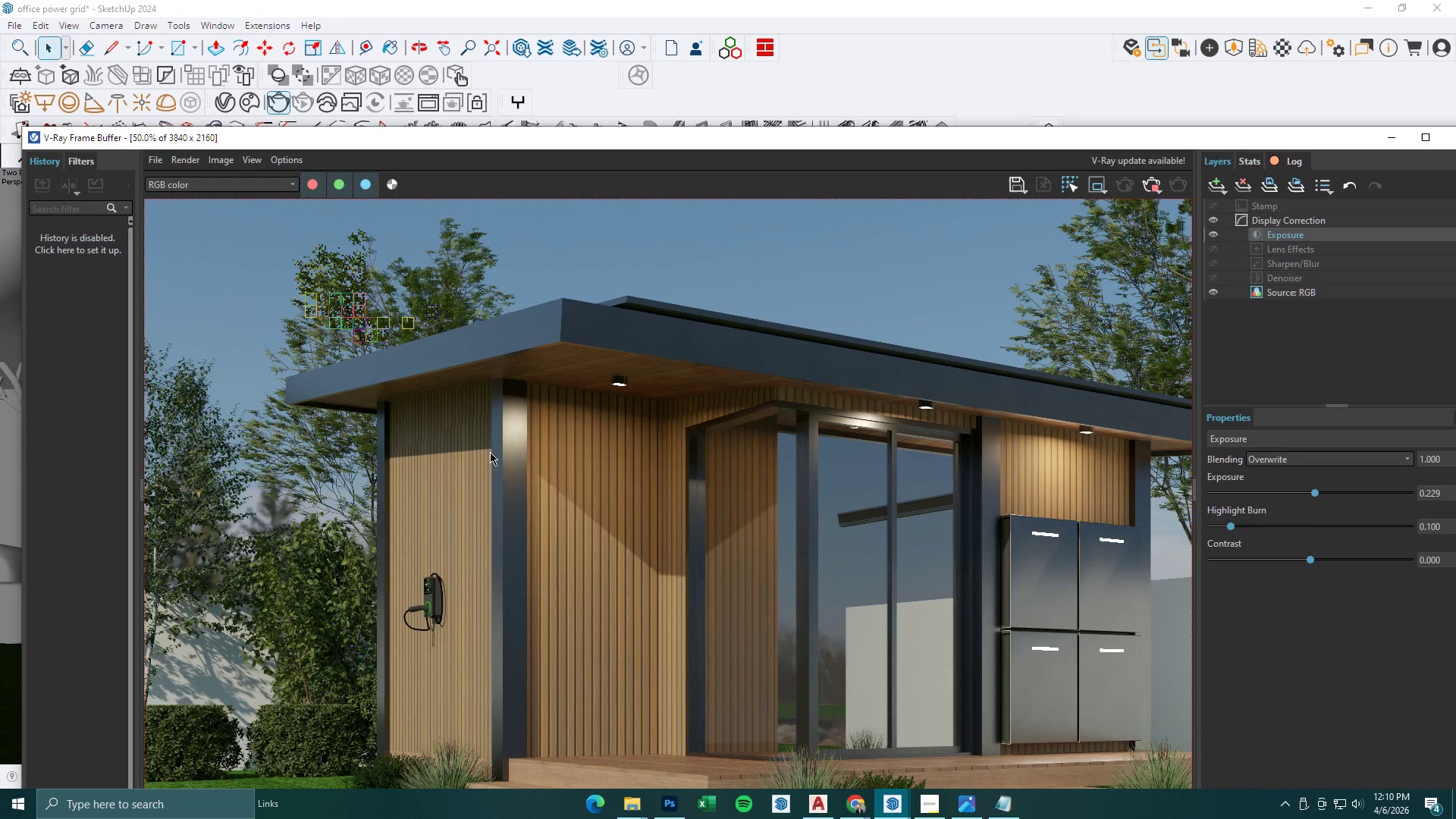 
scroll: coordinate [490, 452], scroll_direction: down, amount: 1.0
 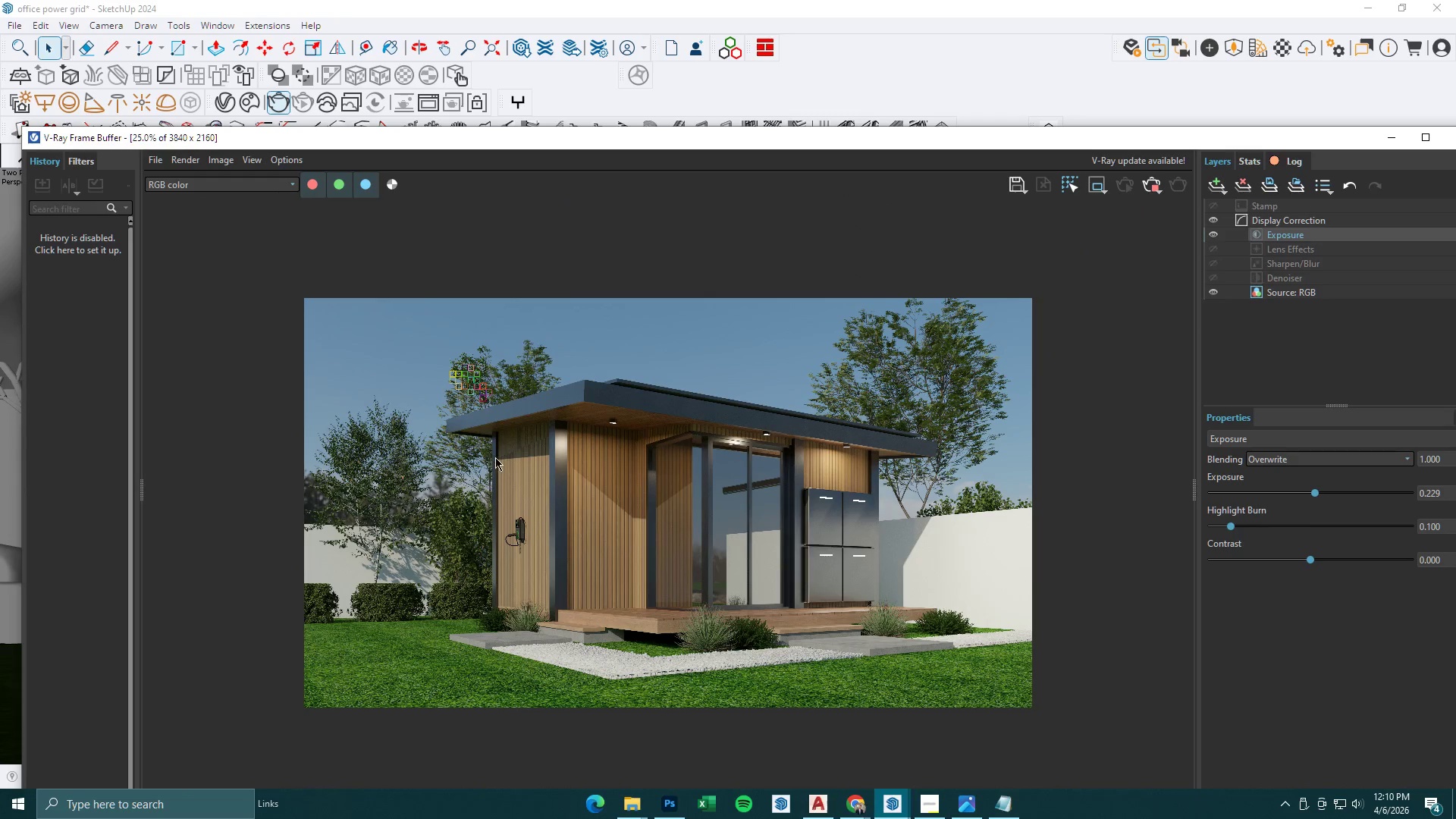 
scroll: coordinate [581, 520], scroll_direction: up, amount: 1.0
 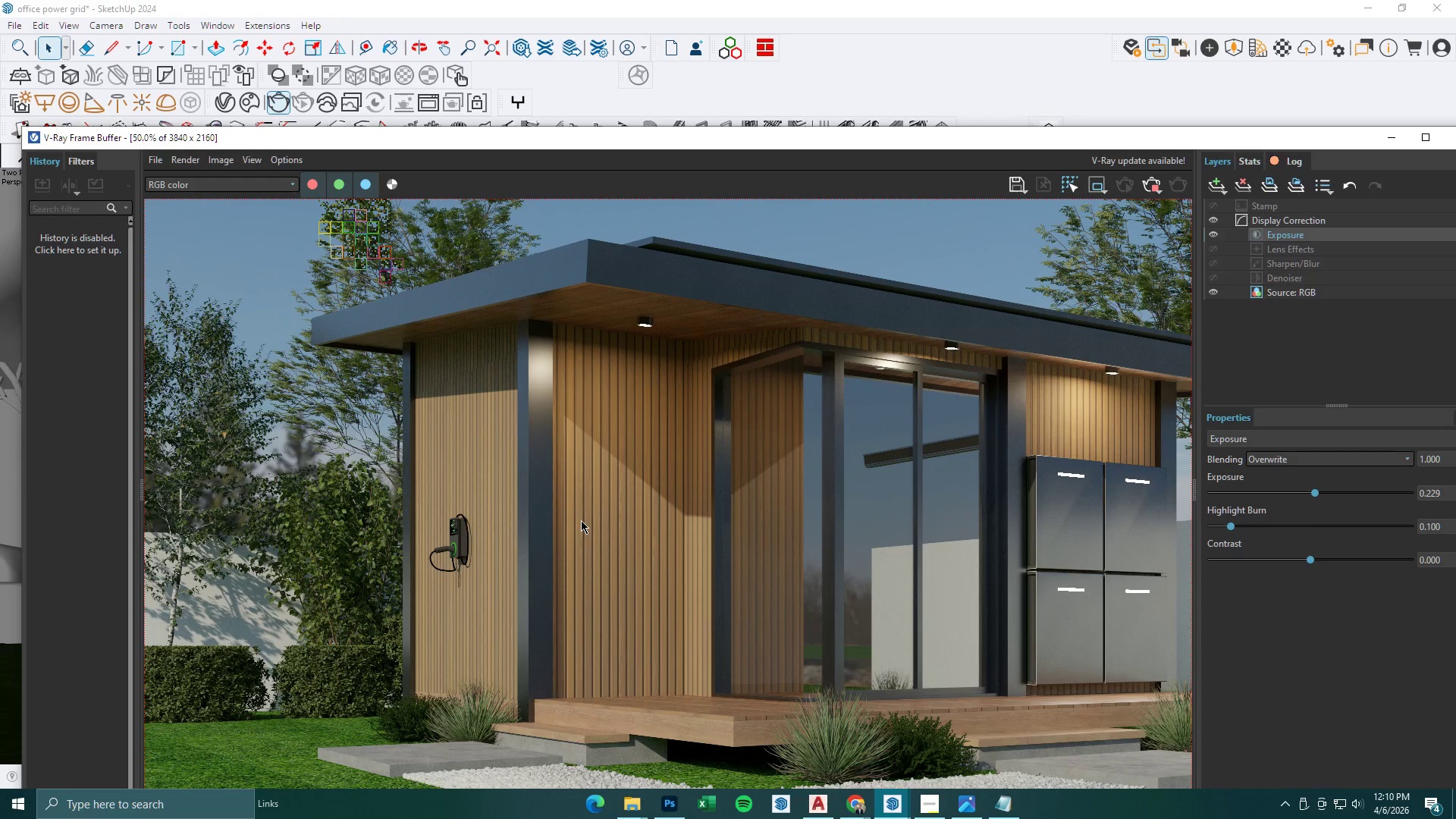 
scroll: coordinate [581, 520], scroll_direction: down, amount: 1.0
 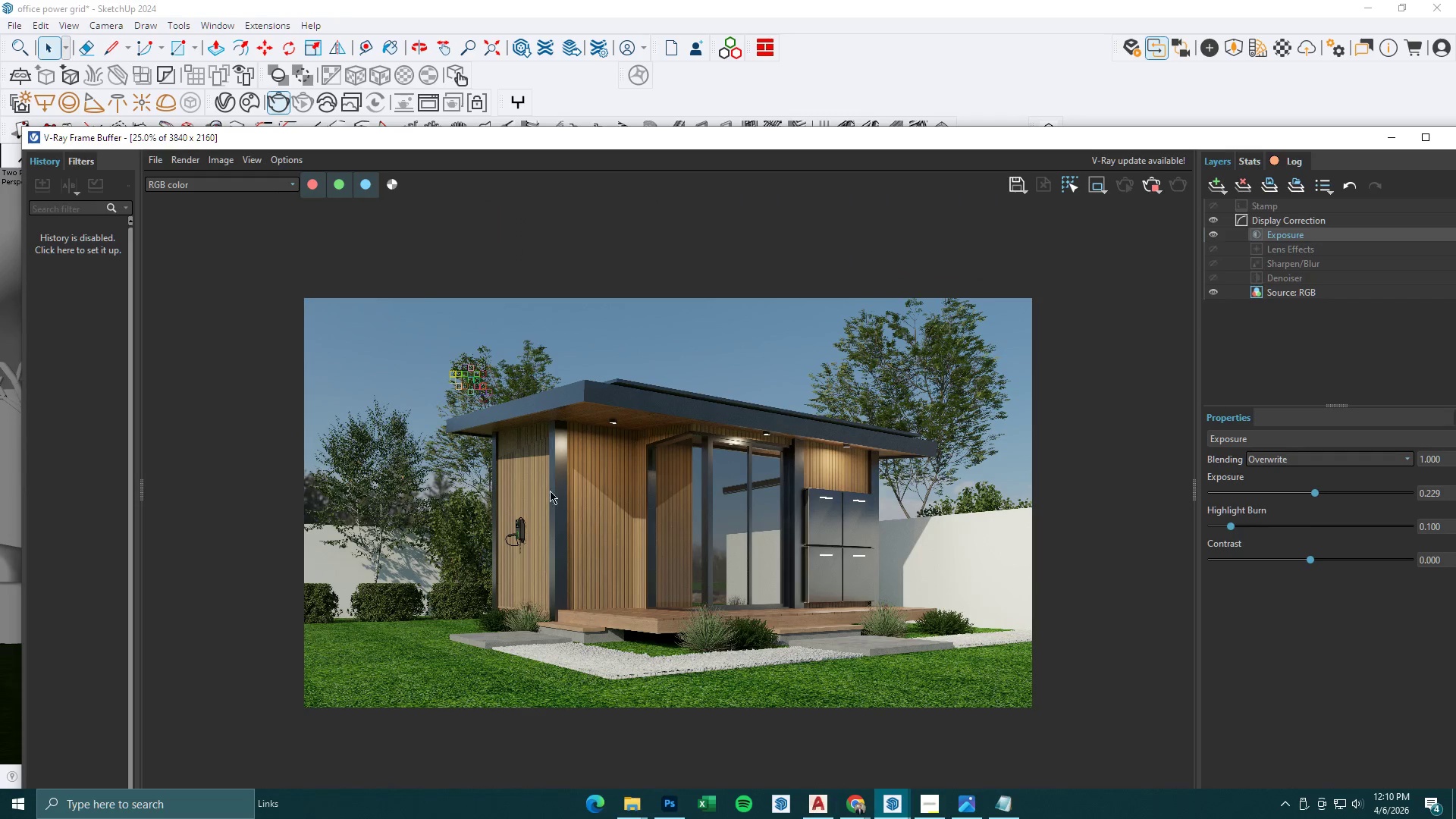 
scroll: coordinate [541, 461], scroll_direction: up, amount: 1.0
 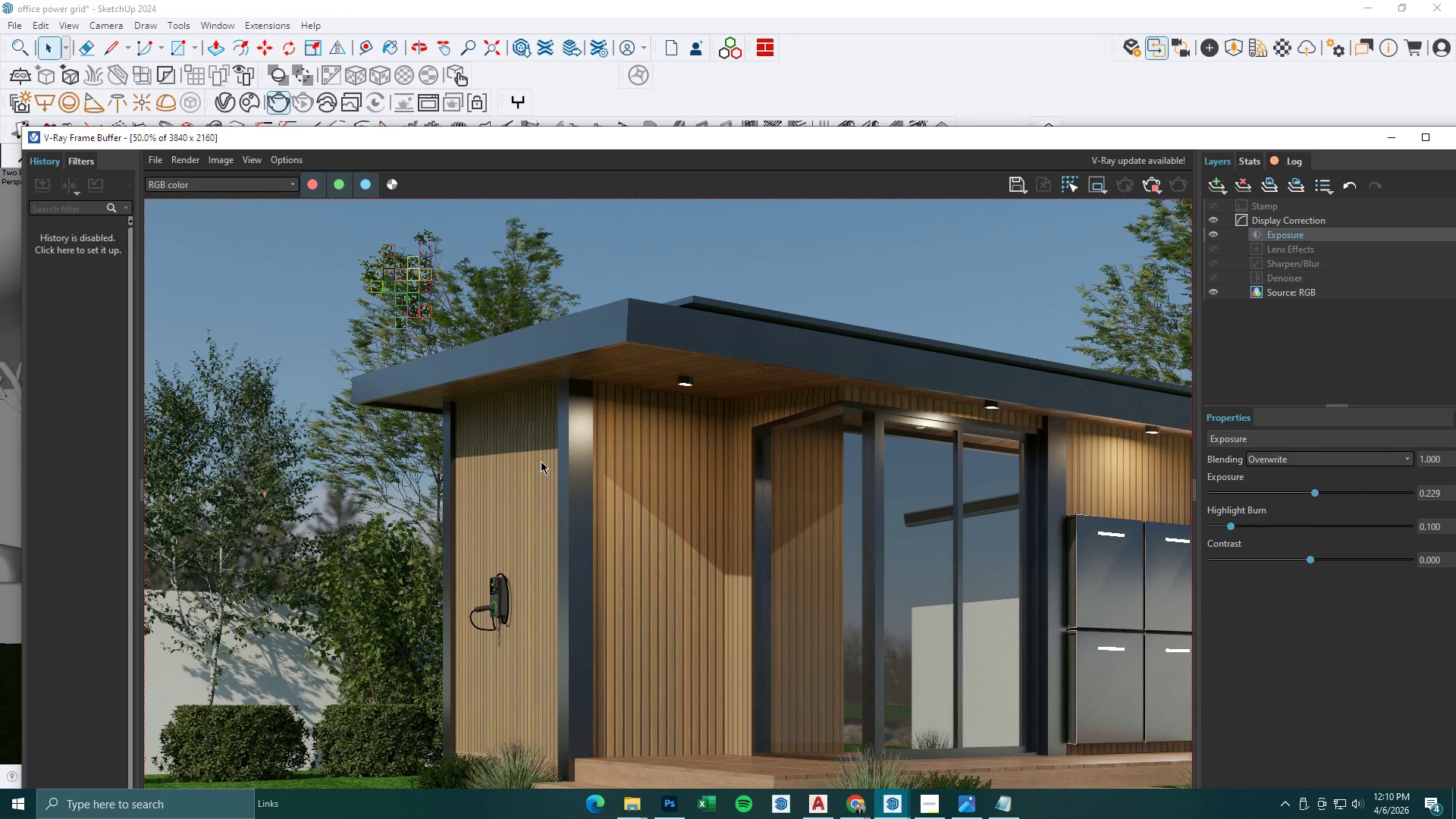 
wait(5.73)
 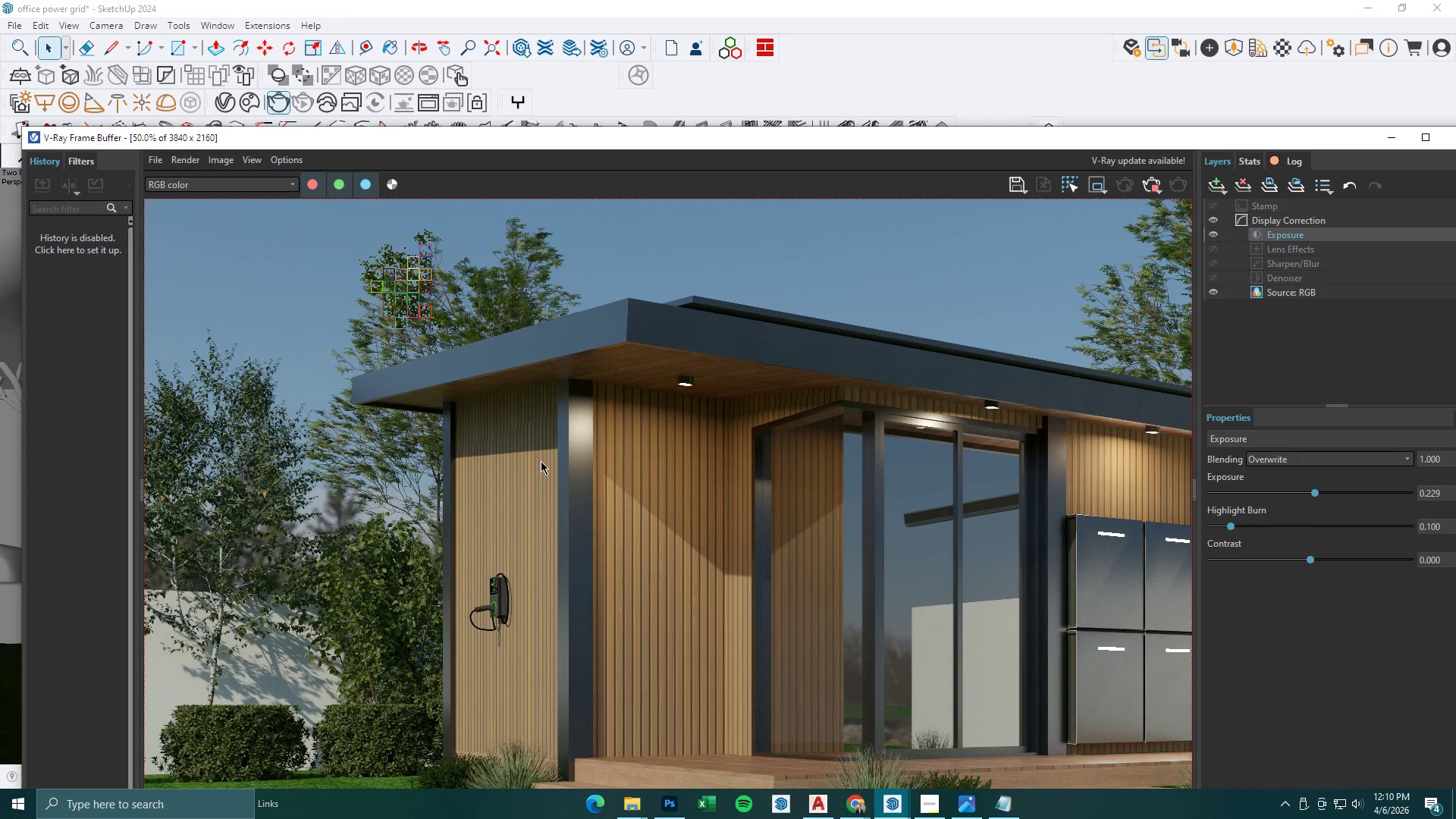 
scroll: coordinate [541, 461], scroll_direction: down, amount: 1.0
 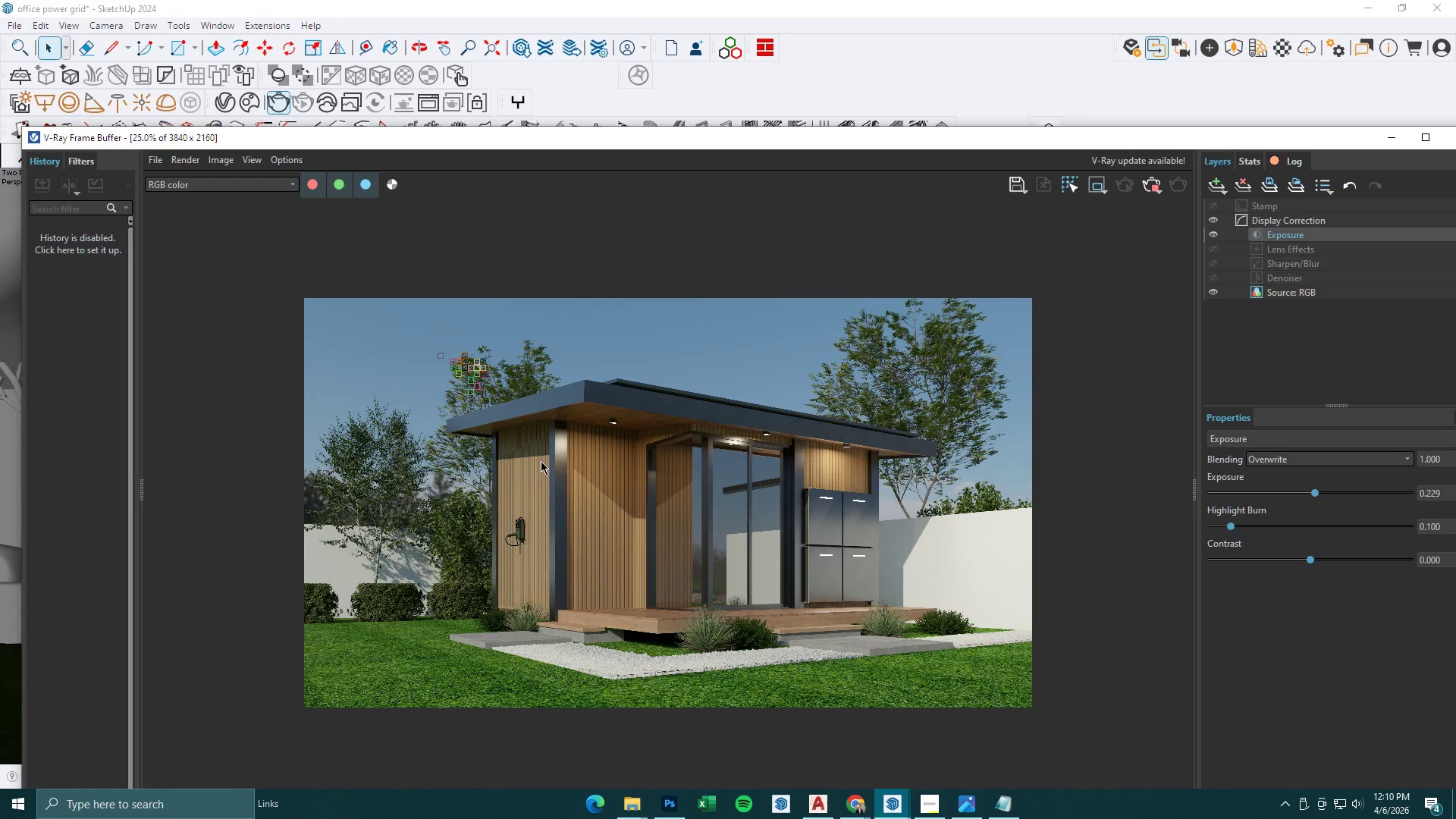 
scroll: coordinate [541, 461], scroll_direction: up, amount: 1.0
 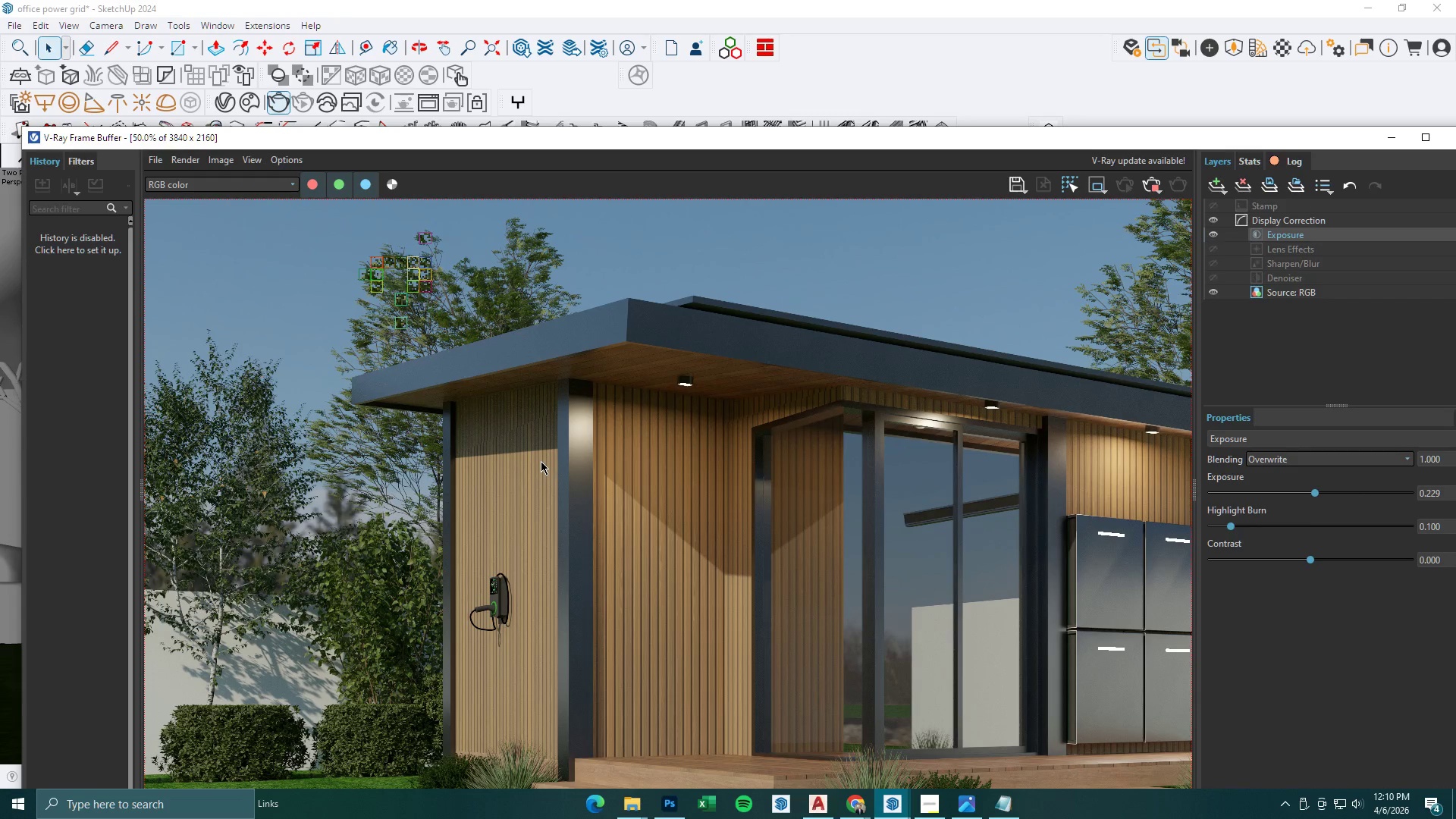 
scroll: coordinate [541, 461], scroll_direction: down, amount: 1.0
 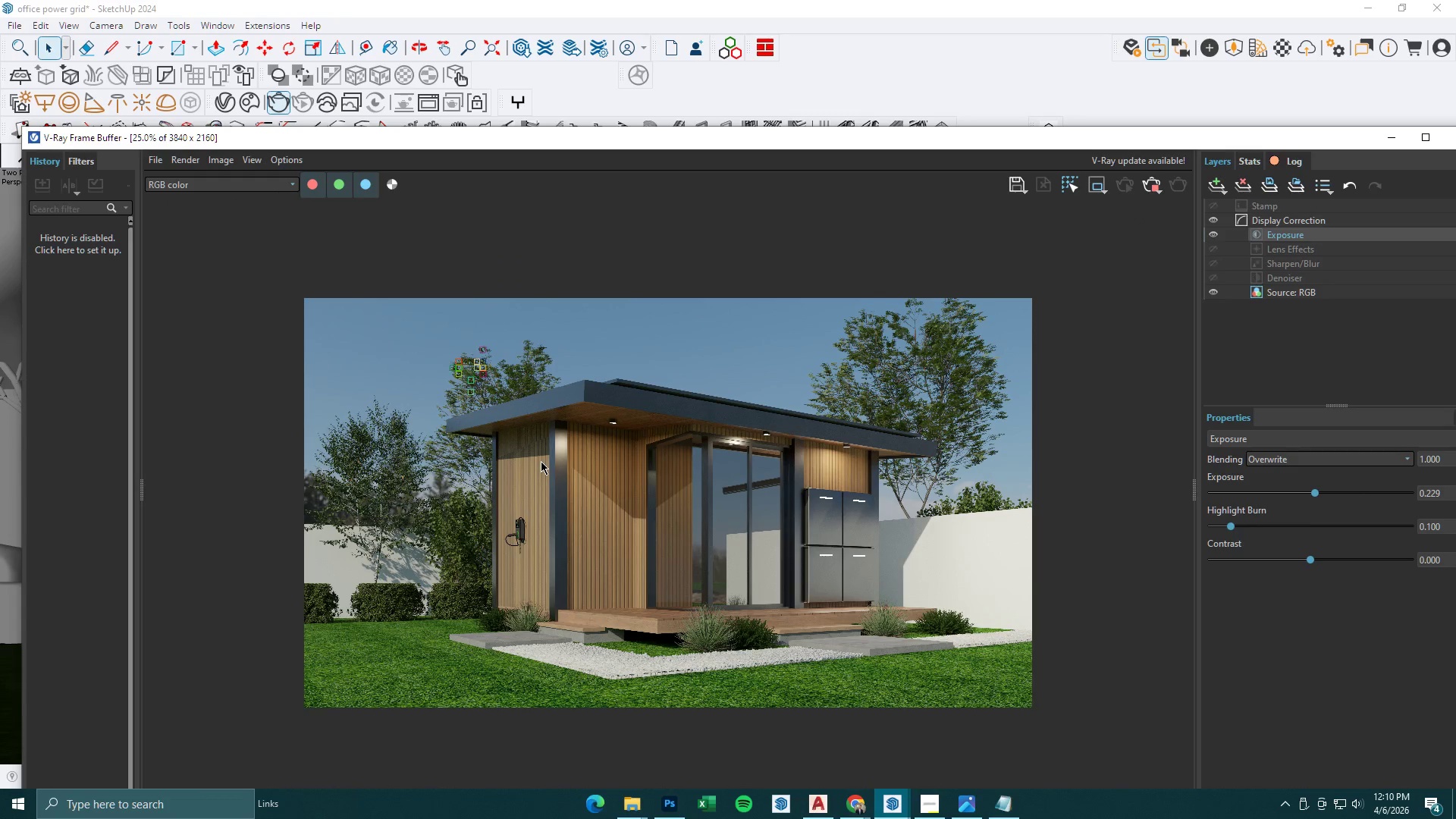 
scroll: coordinate [541, 461], scroll_direction: up, amount: 1.0
 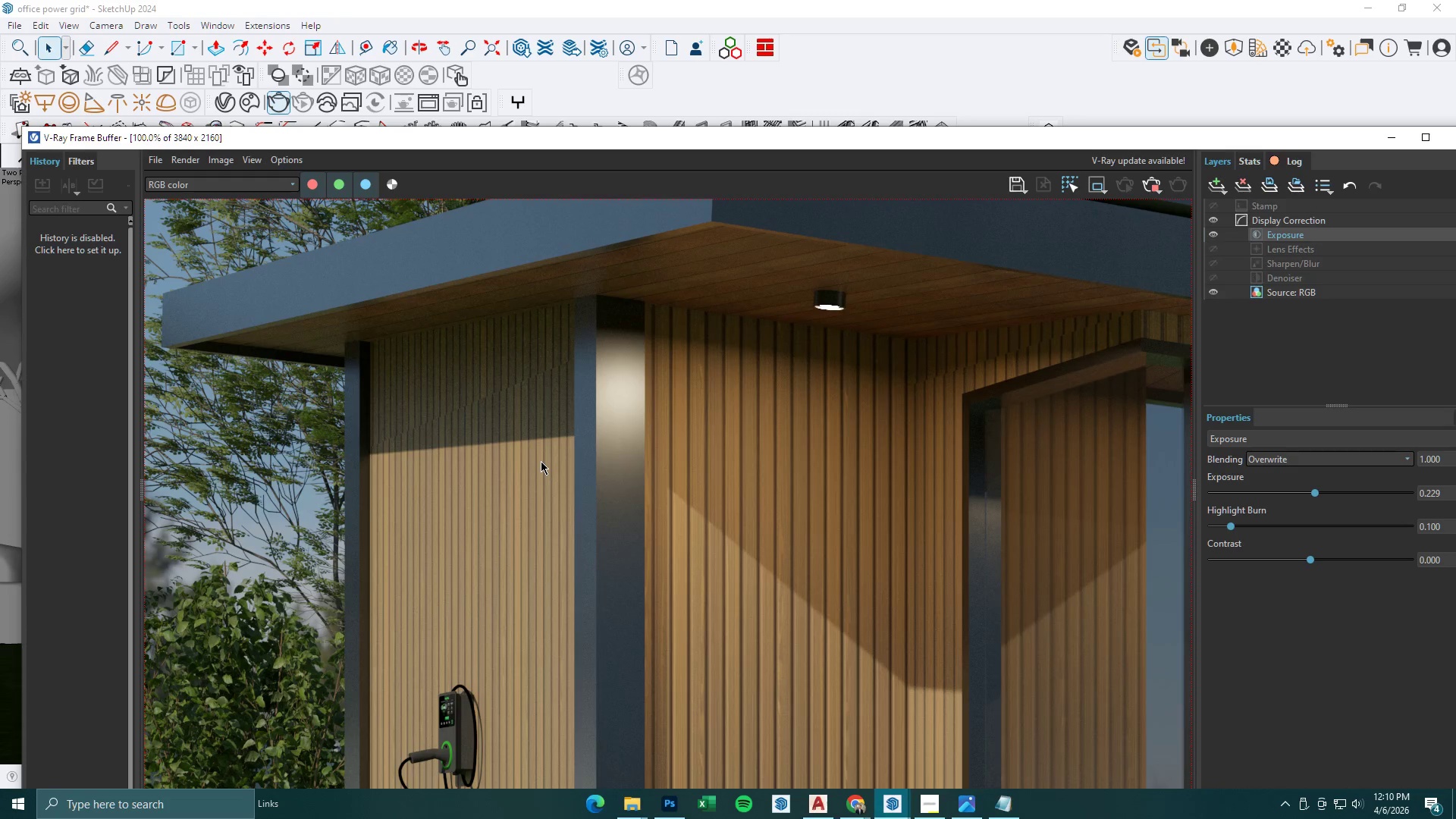 
scroll: coordinate [541, 461], scroll_direction: down, amount: 2.0
 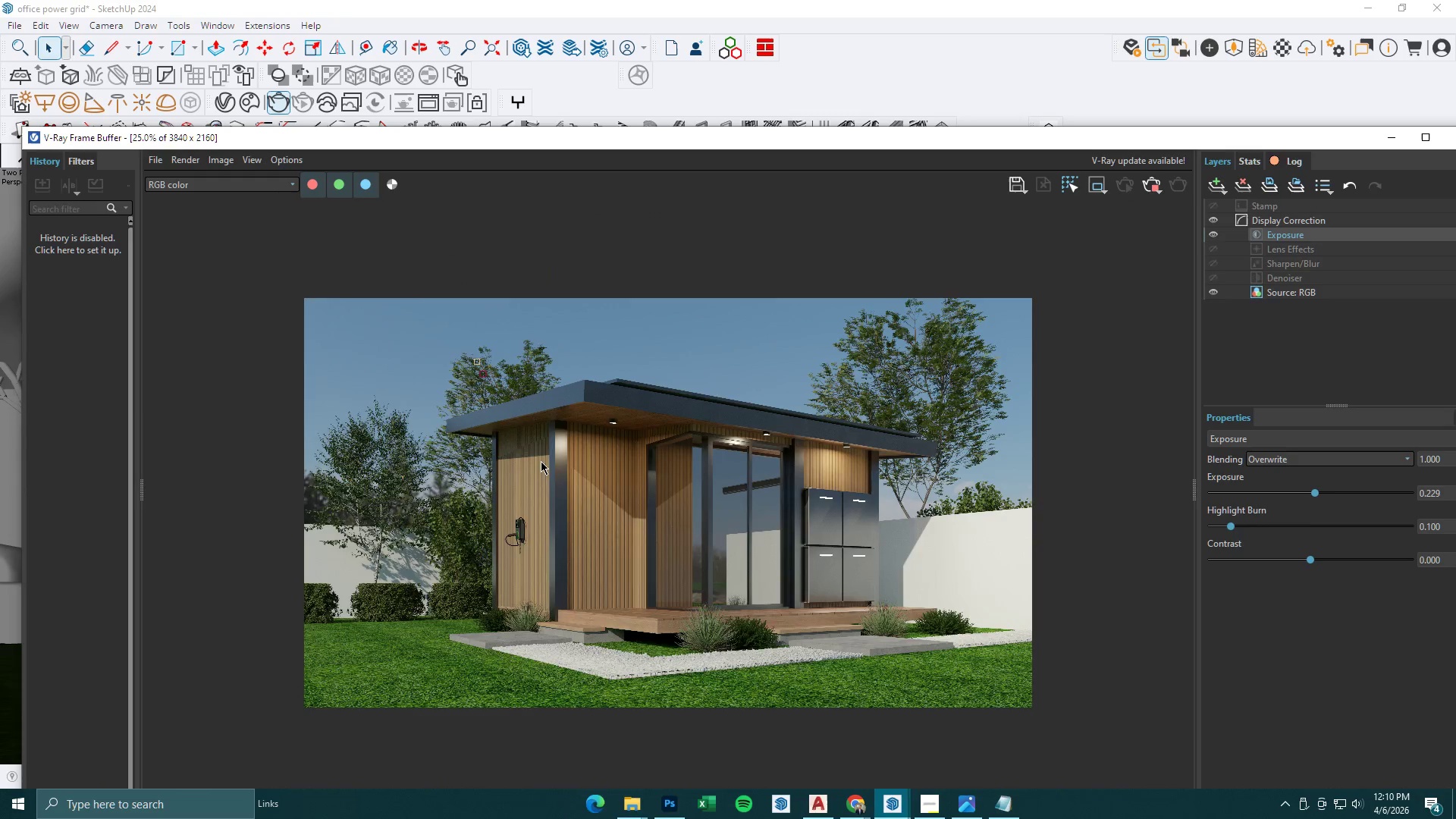 
scroll: coordinate [541, 461], scroll_direction: up, amount: 1.0
 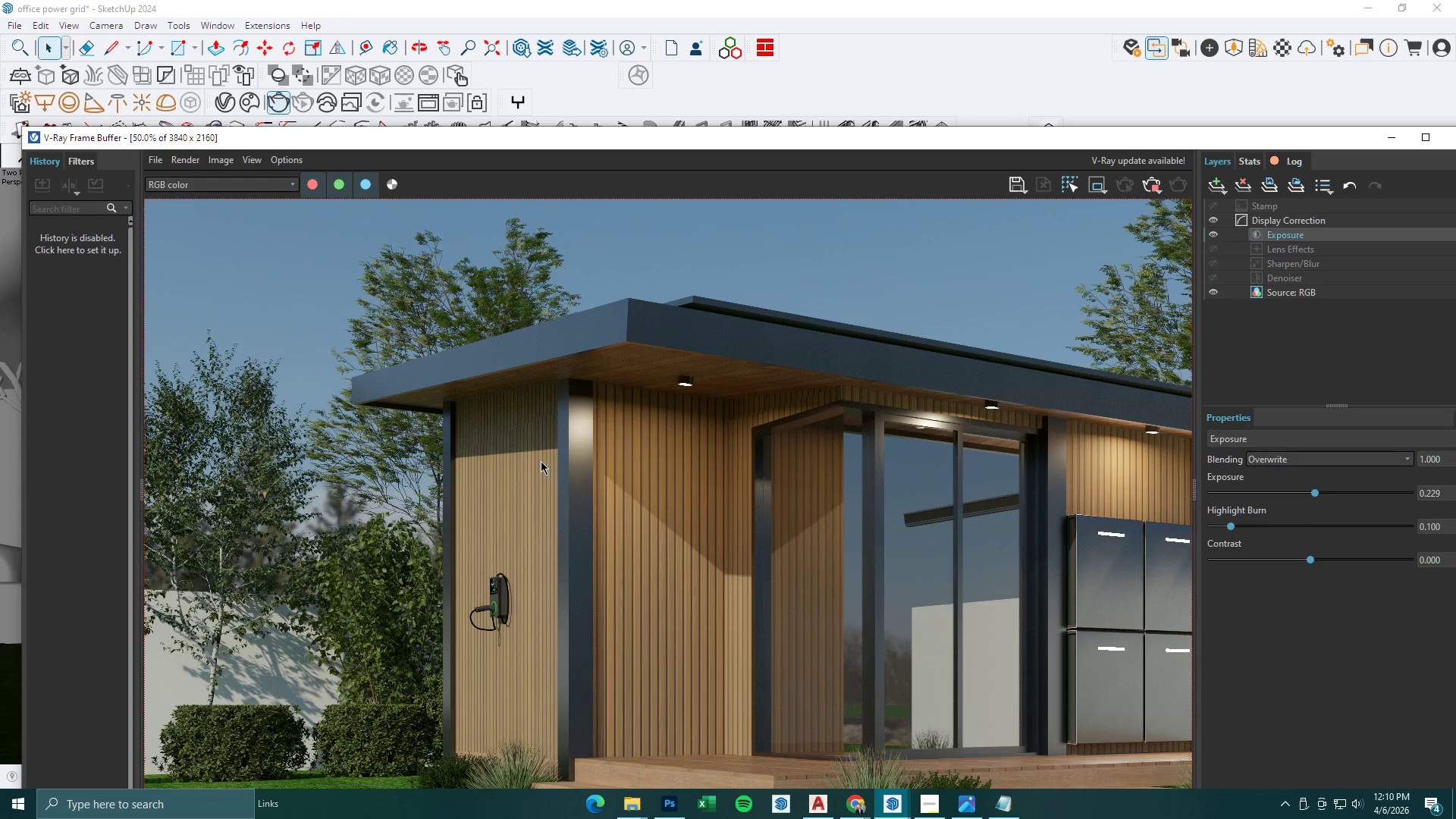 
scroll: coordinate [541, 461], scroll_direction: down, amount: 1.0
 